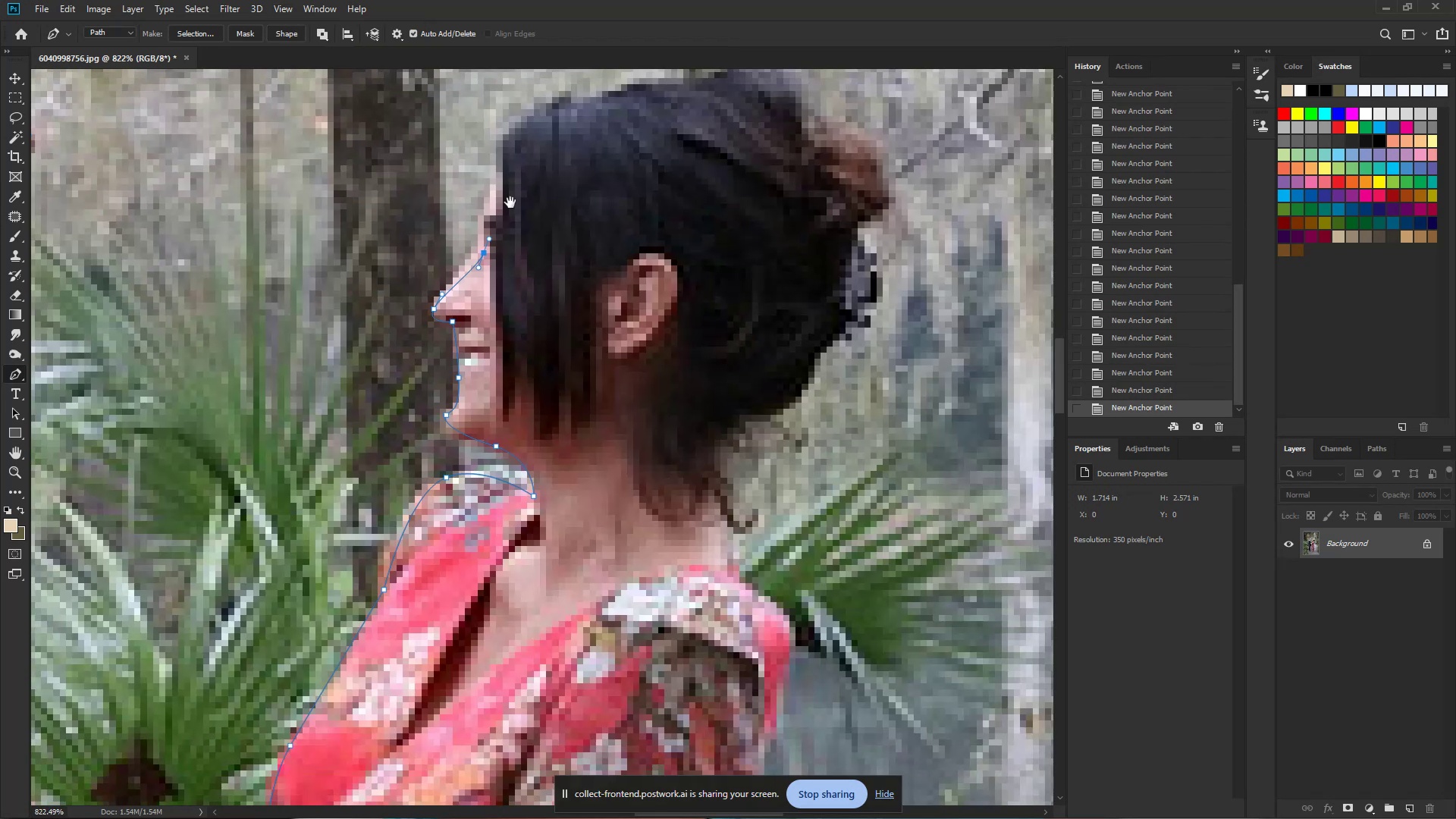 
hold_key(key=Space, duration=1.15)
 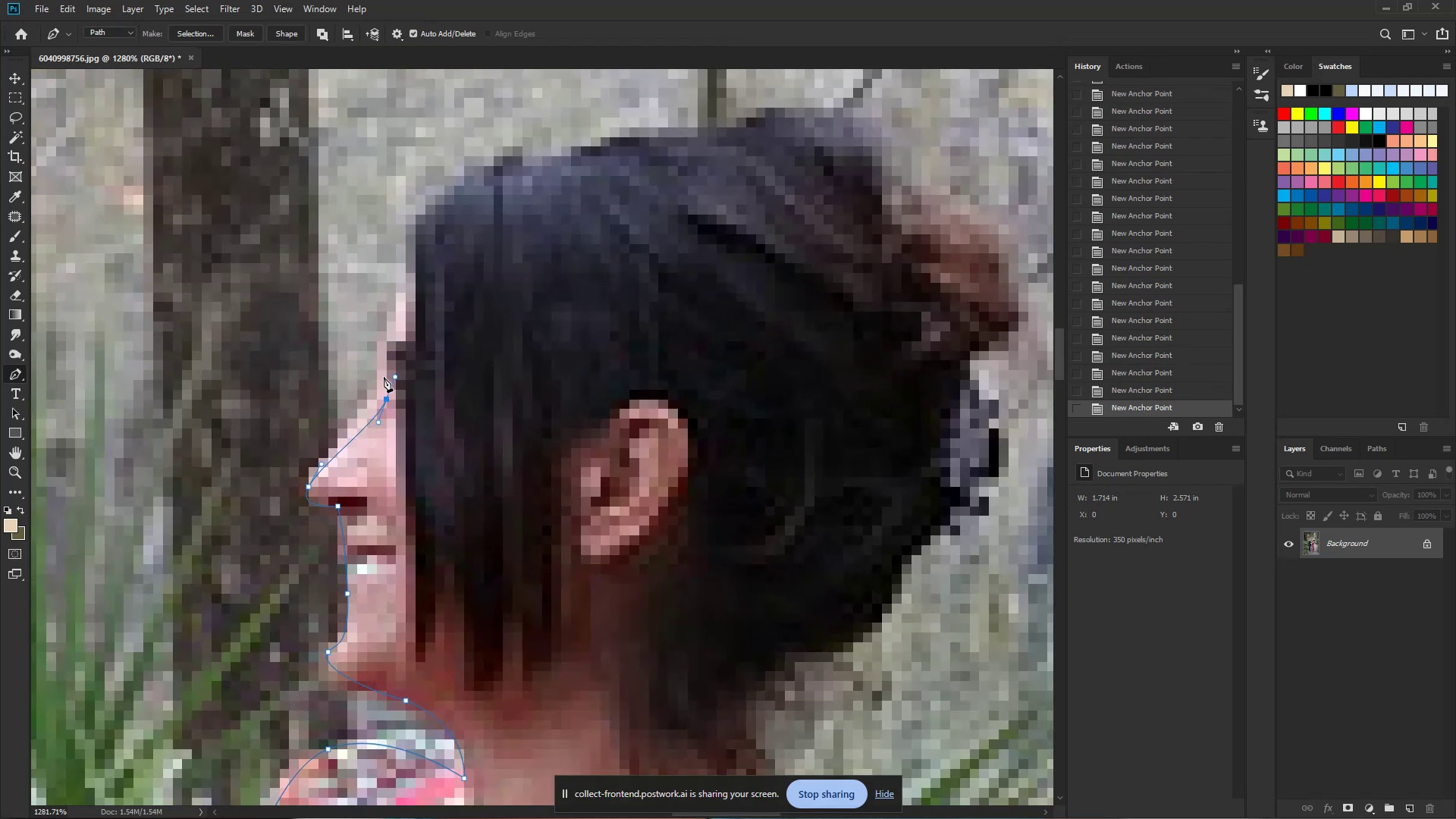 
left_click_drag(start_coordinate=[506, 240], to_coordinate=[428, 249])
 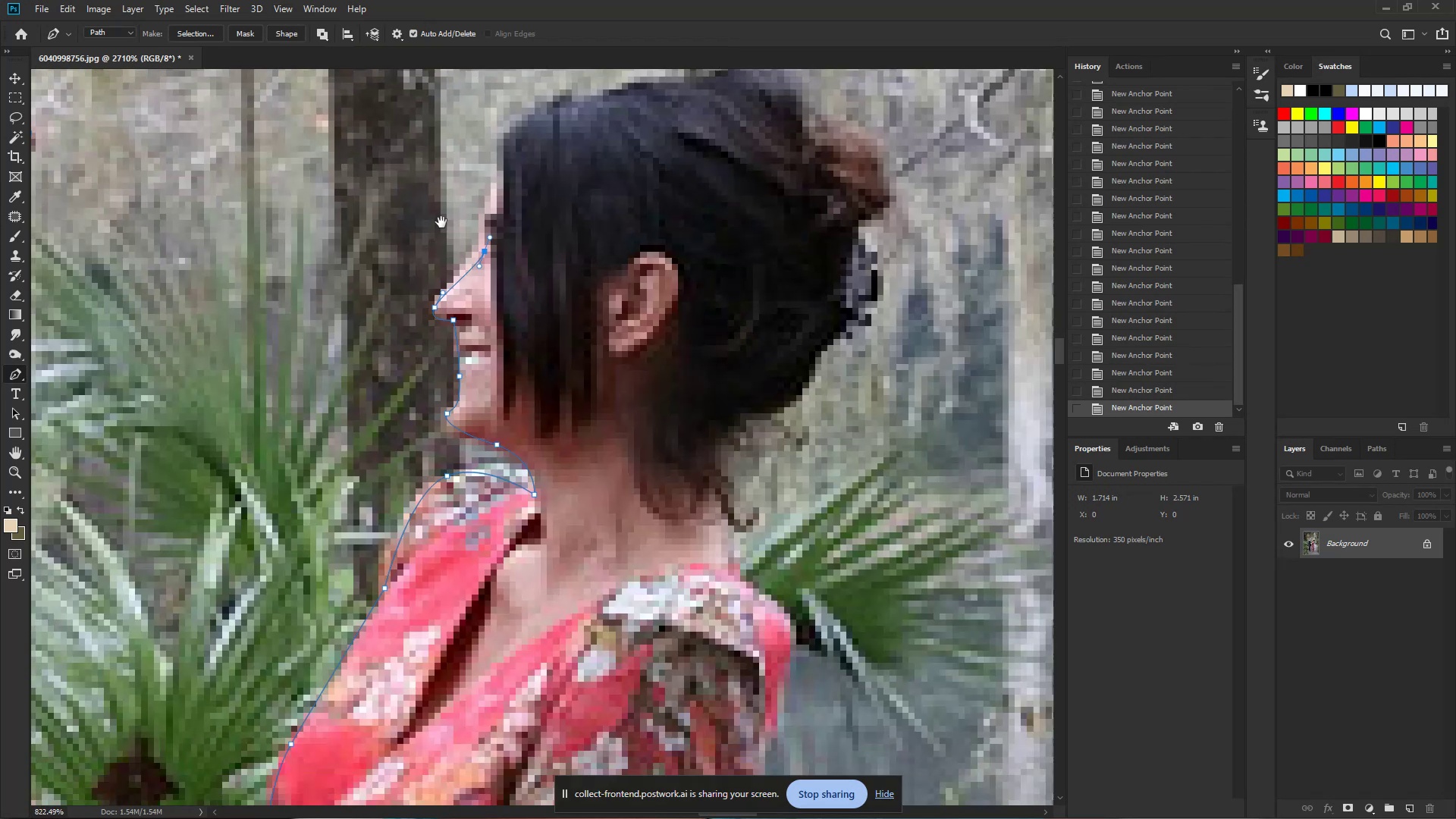 
left_click_drag(start_coordinate=[521, 177], to_coordinate=[431, 290])
 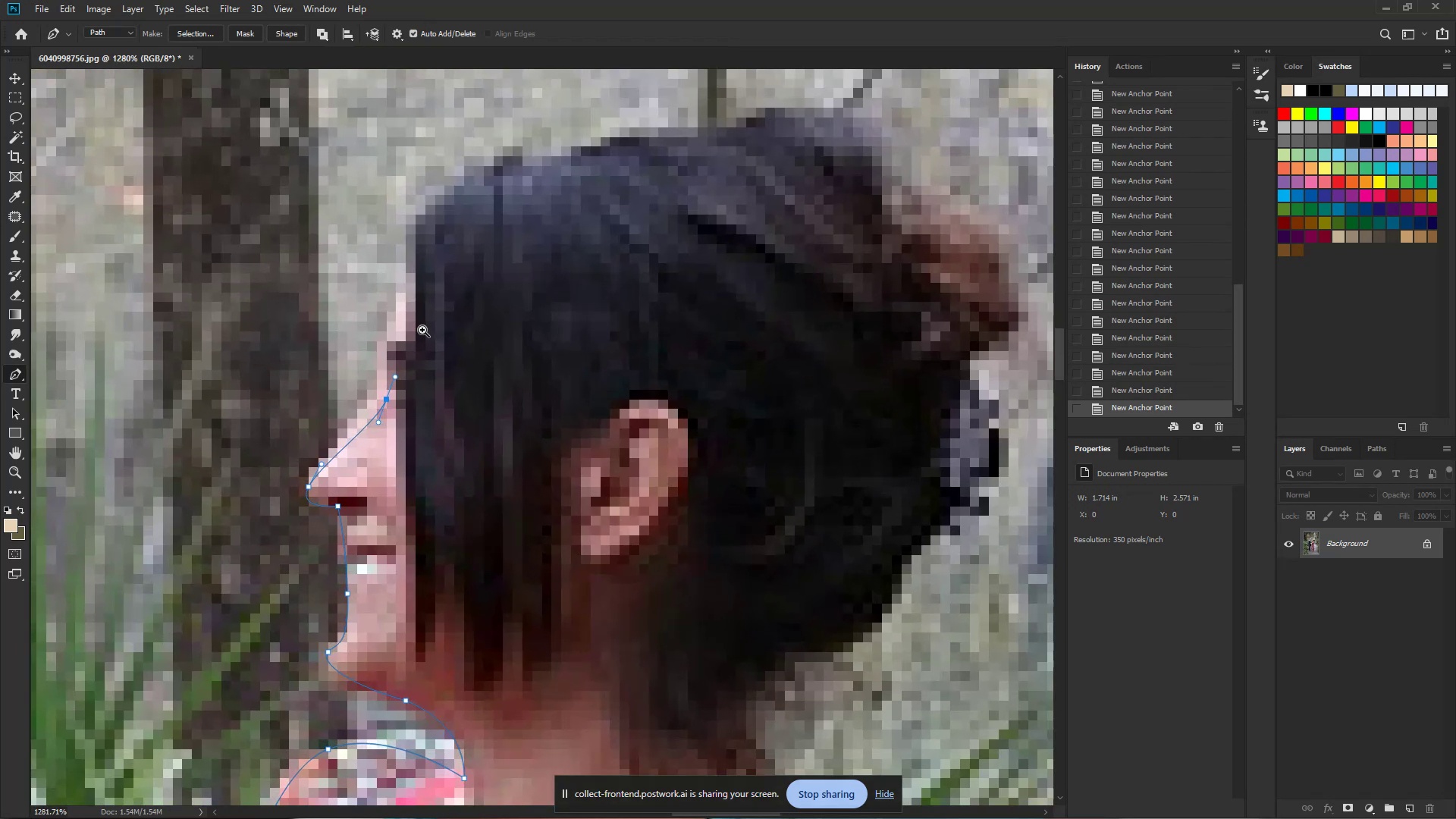 
hold_key(key=ControlLeft, duration=0.46)
left_click_drag(start_coordinate=[386, 316], to_coordinate=[419, 331])
 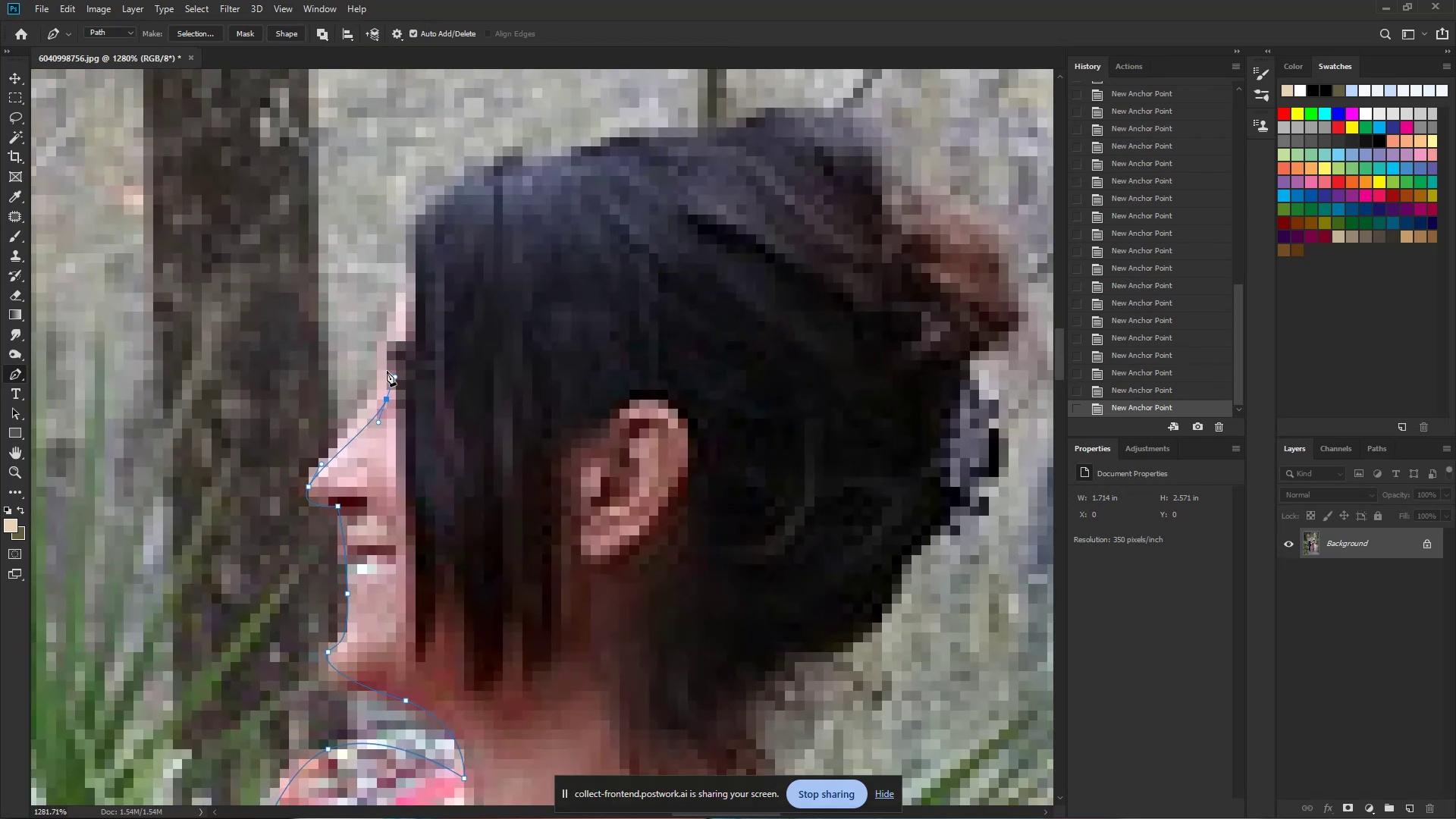 
key(Control+Z)
 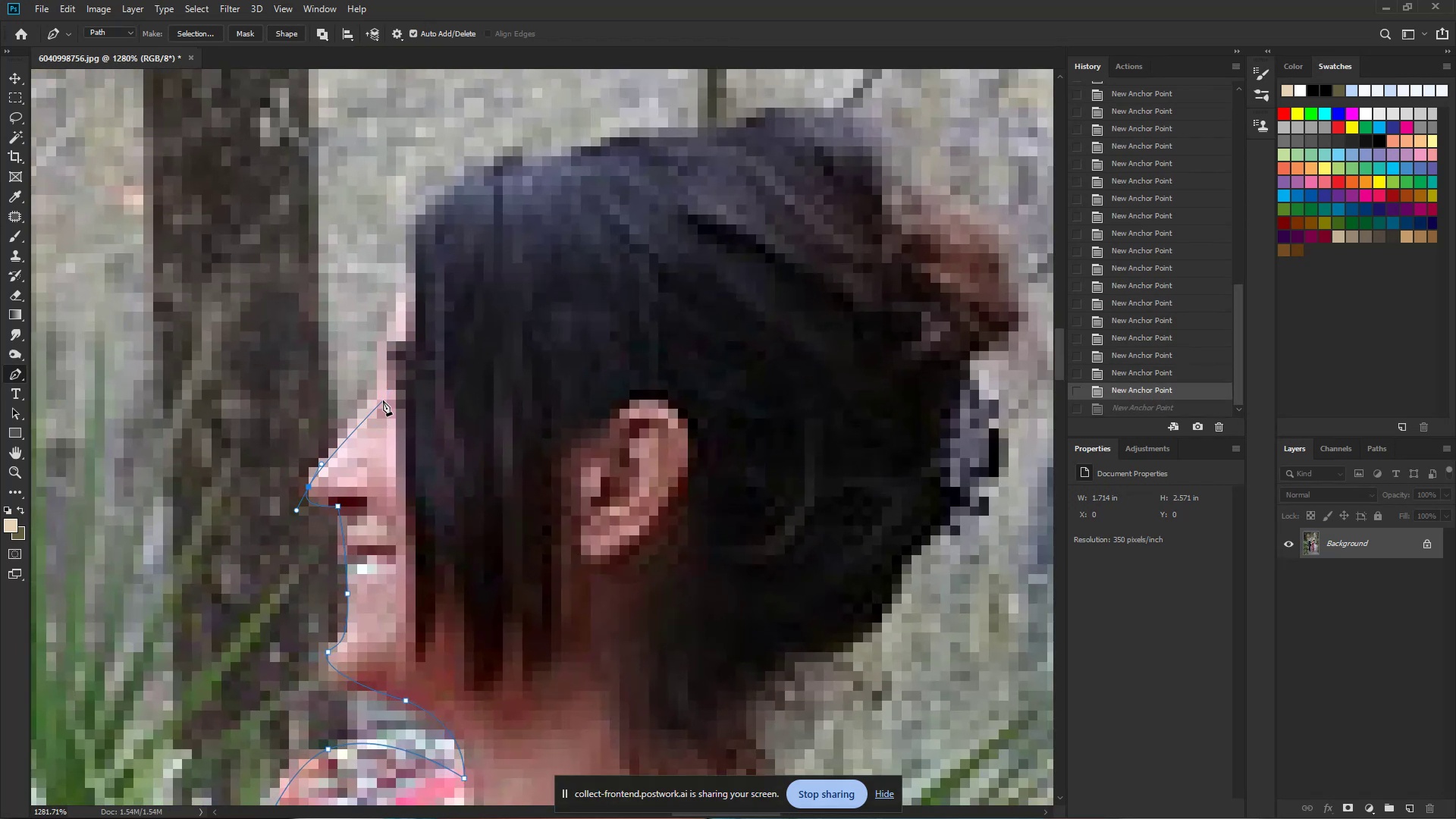 
left_click_drag(start_coordinate=[383, 392], to_coordinate=[394, 360])
 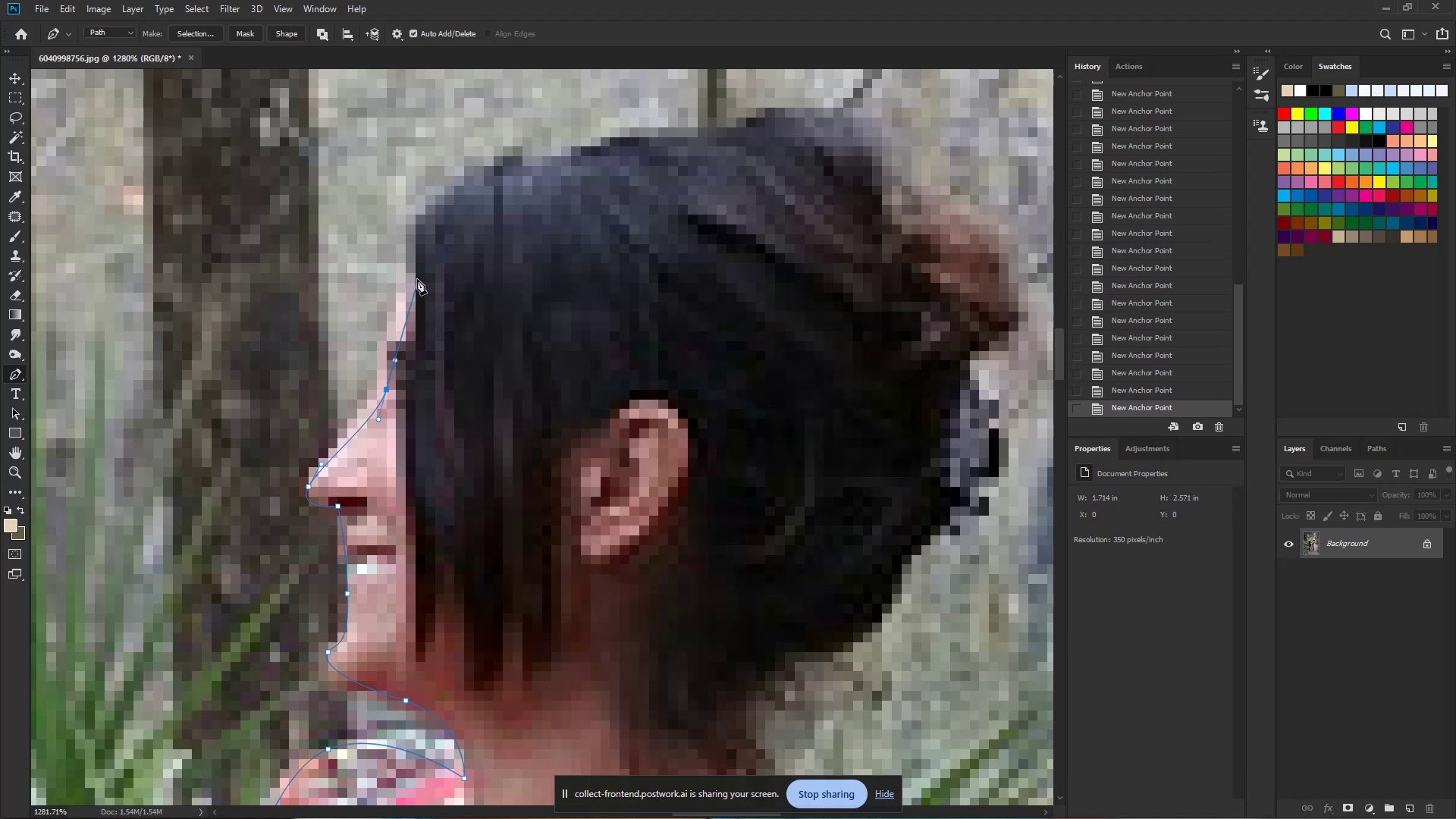 
left_click_drag(start_coordinate=[413, 265], to_coordinate=[425, 224])
 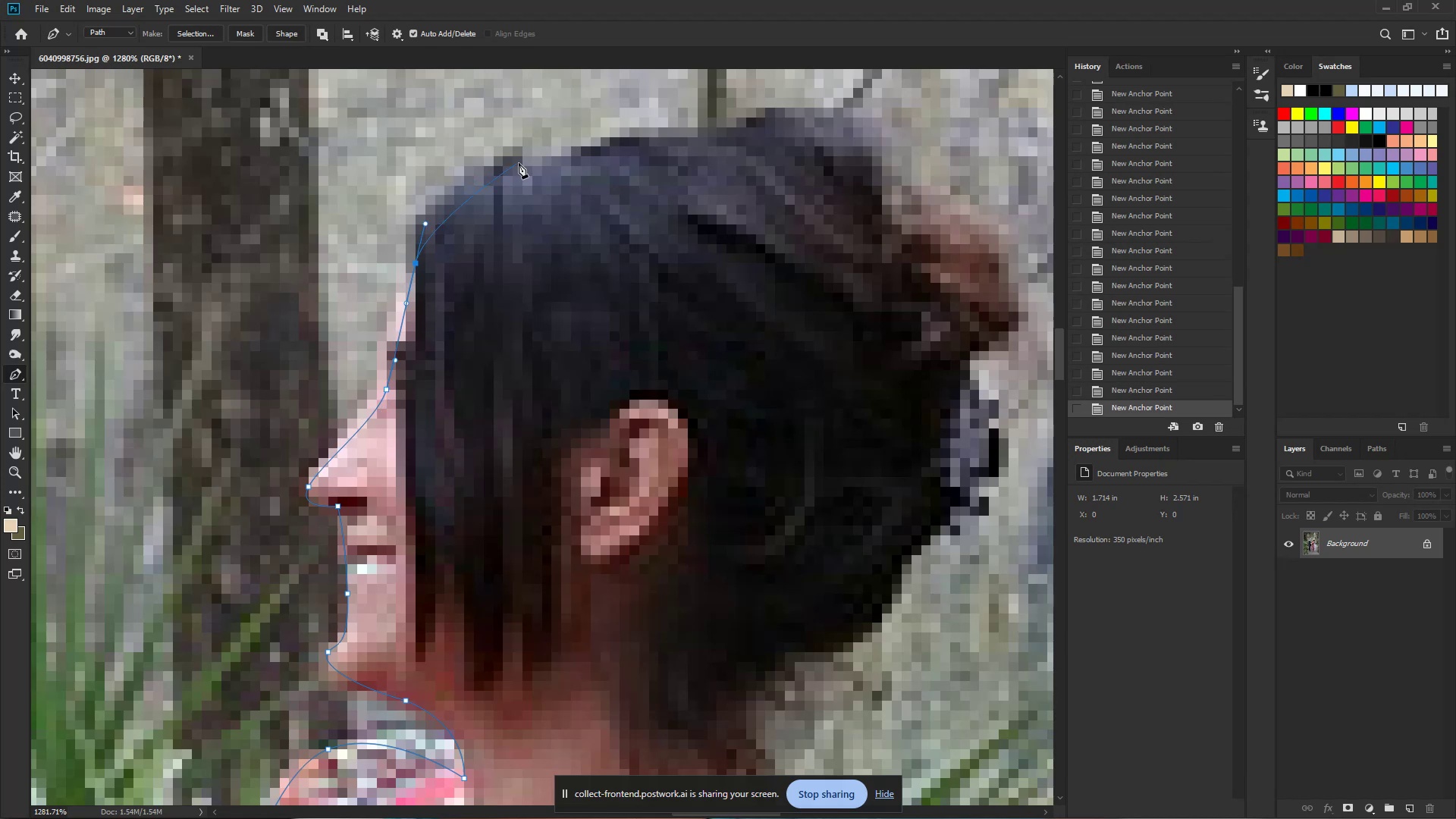 
left_click_drag(start_coordinate=[521, 164], to_coordinate=[611, 140])
 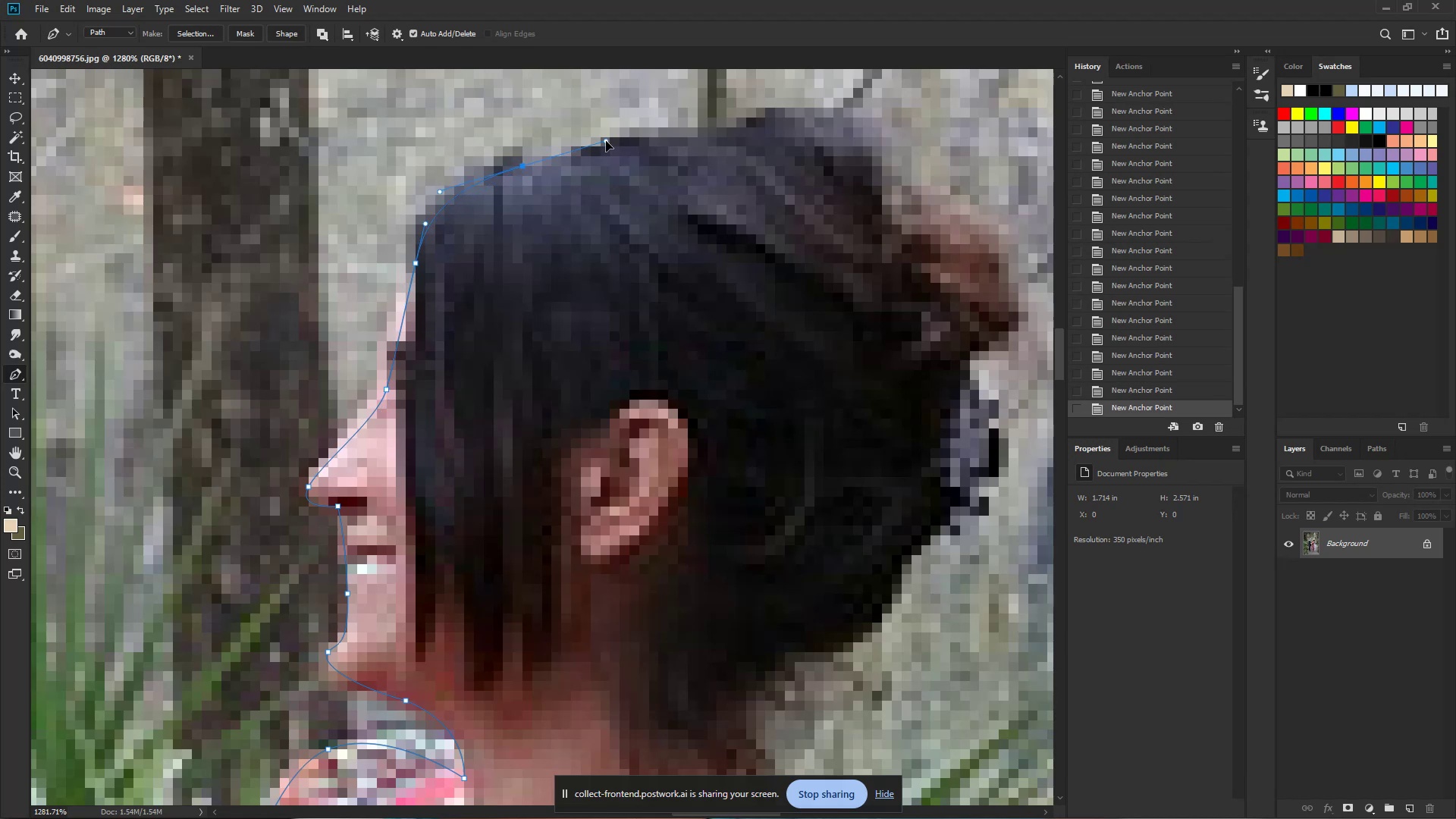 
hold_key(key=Space, duration=2.8)
 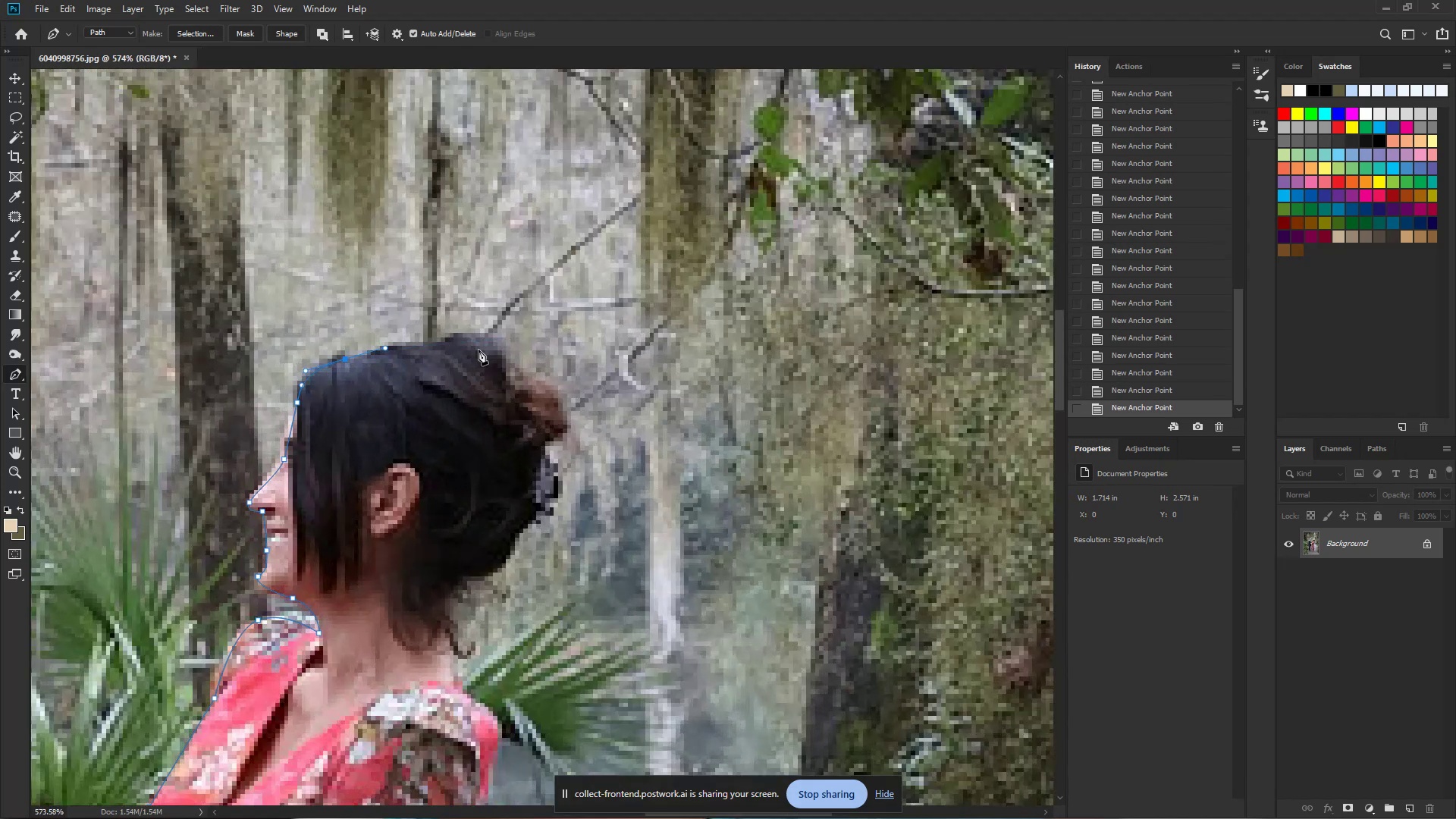 
left_click_drag(start_coordinate=[689, 134], to_coordinate=[639, 160])
 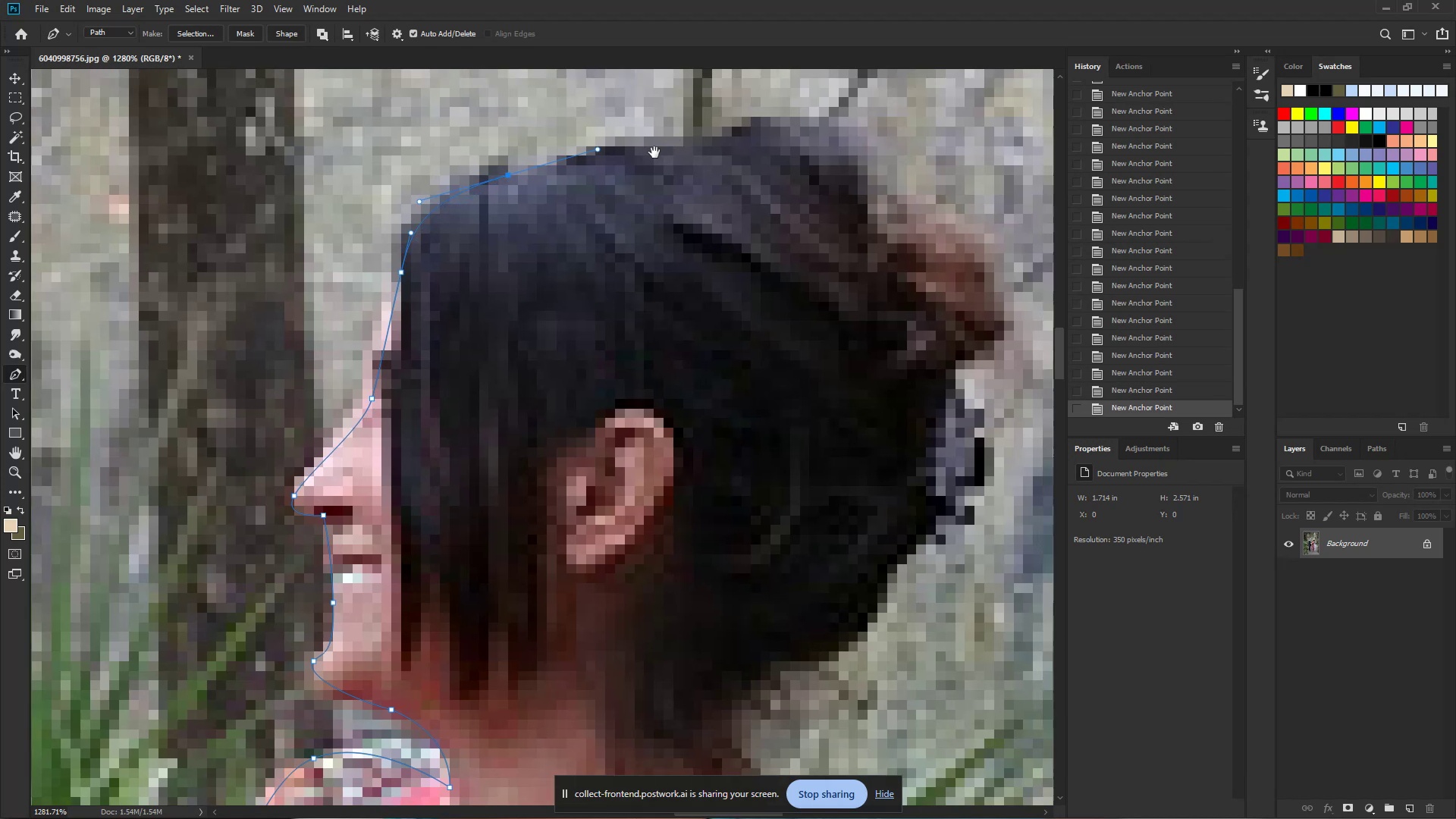 
hold_key(key=ControlLeft, duration=0.5)
left_click_drag(start_coordinate=[637, 187], to_coordinate=[469, 239])
 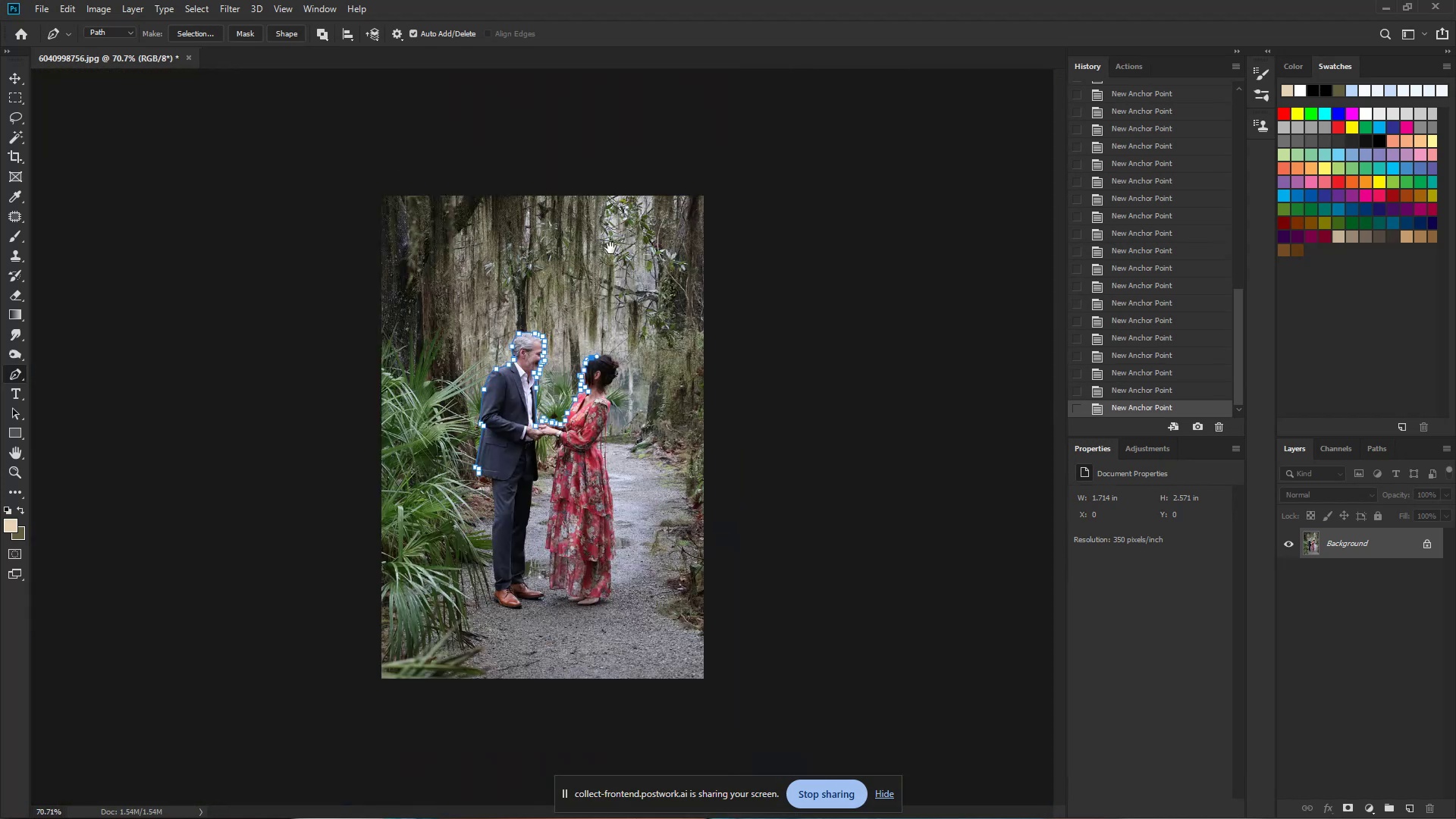 
key(Control+ControlLeft)
 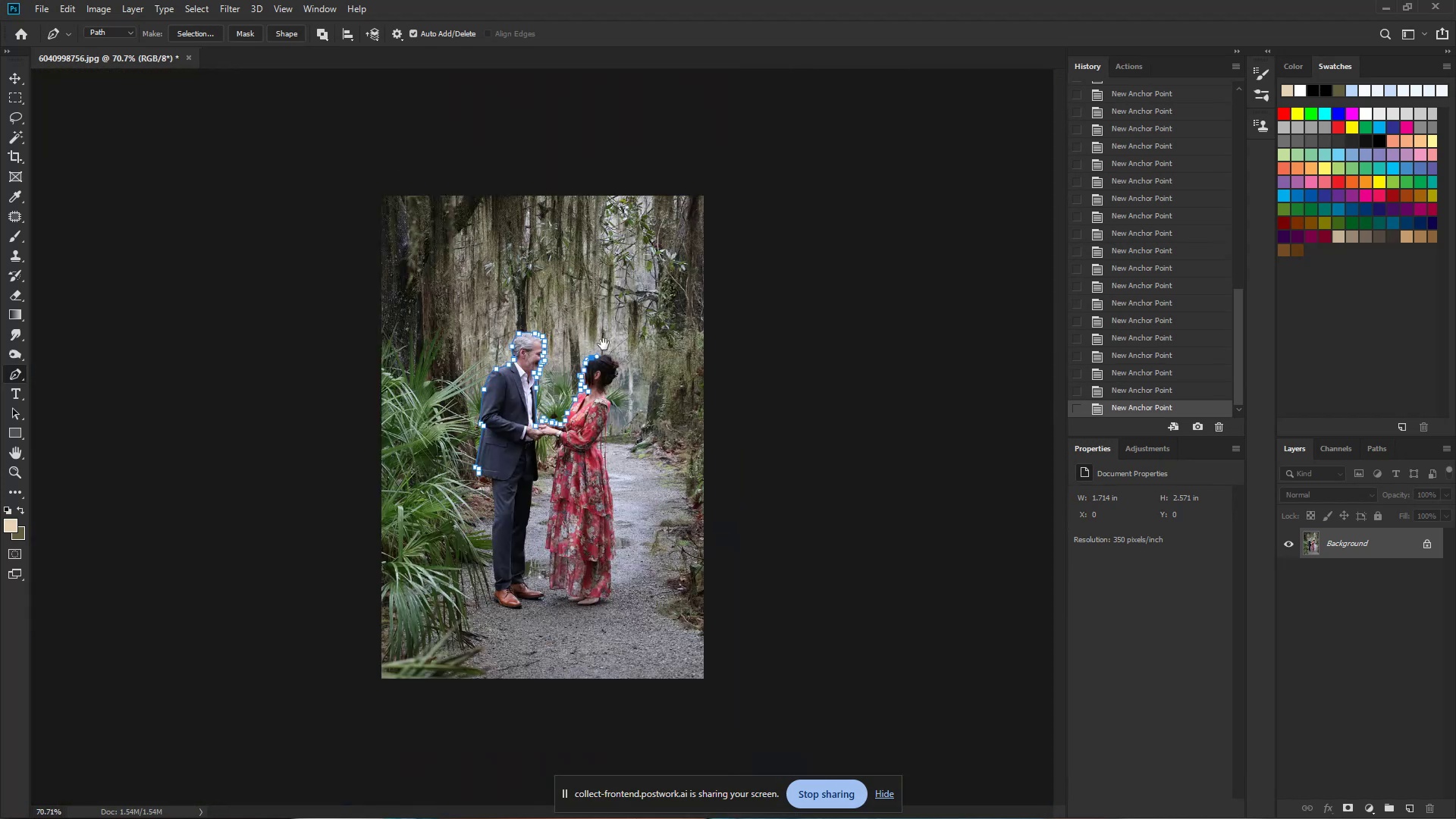 
left_click_drag(start_coordinate=[612, 437], to_coordinate=[676, 444])
 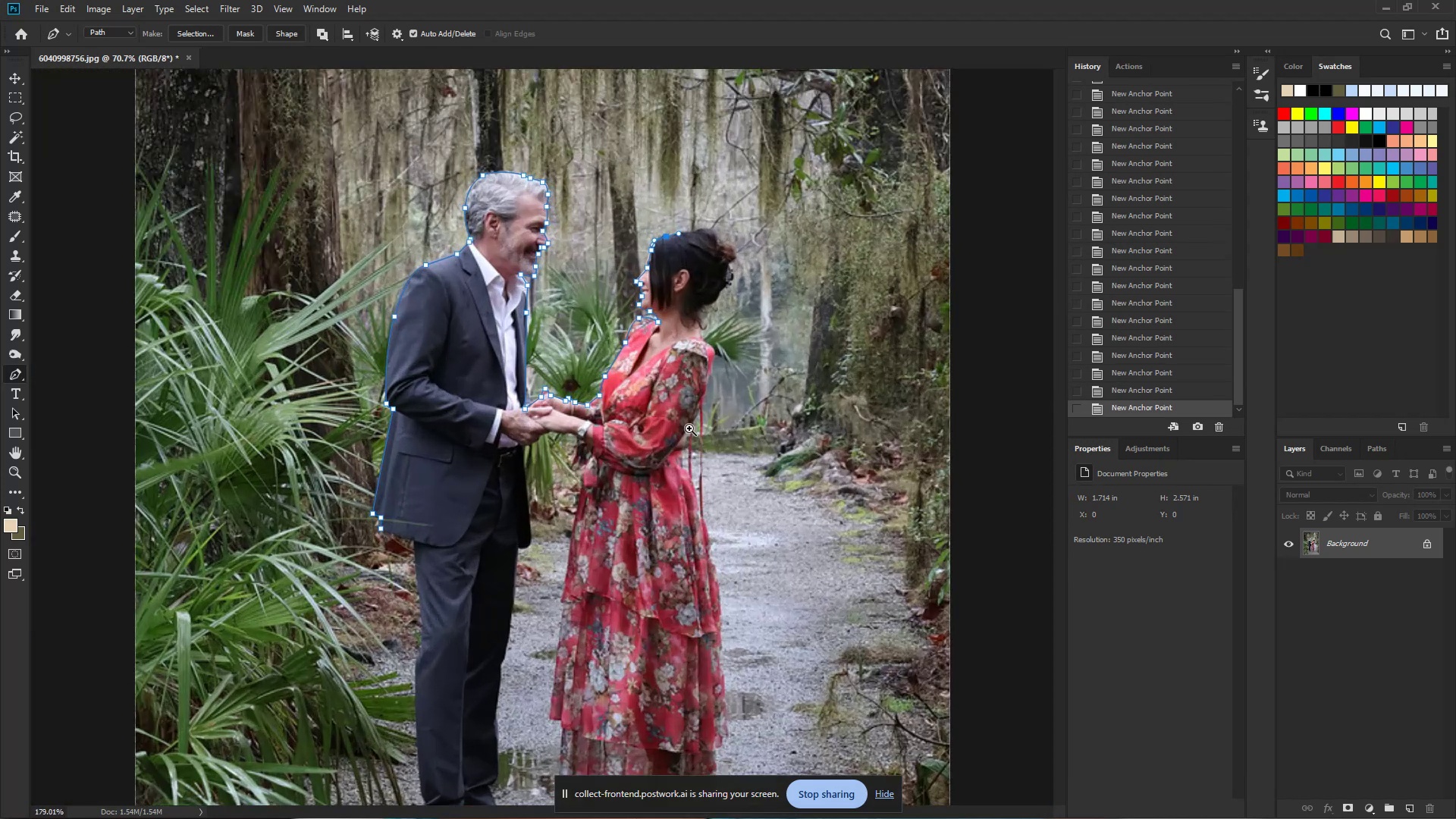 
left_click_drag(start_coordinate=[681, 330], to_coordinate=[456, 452])
 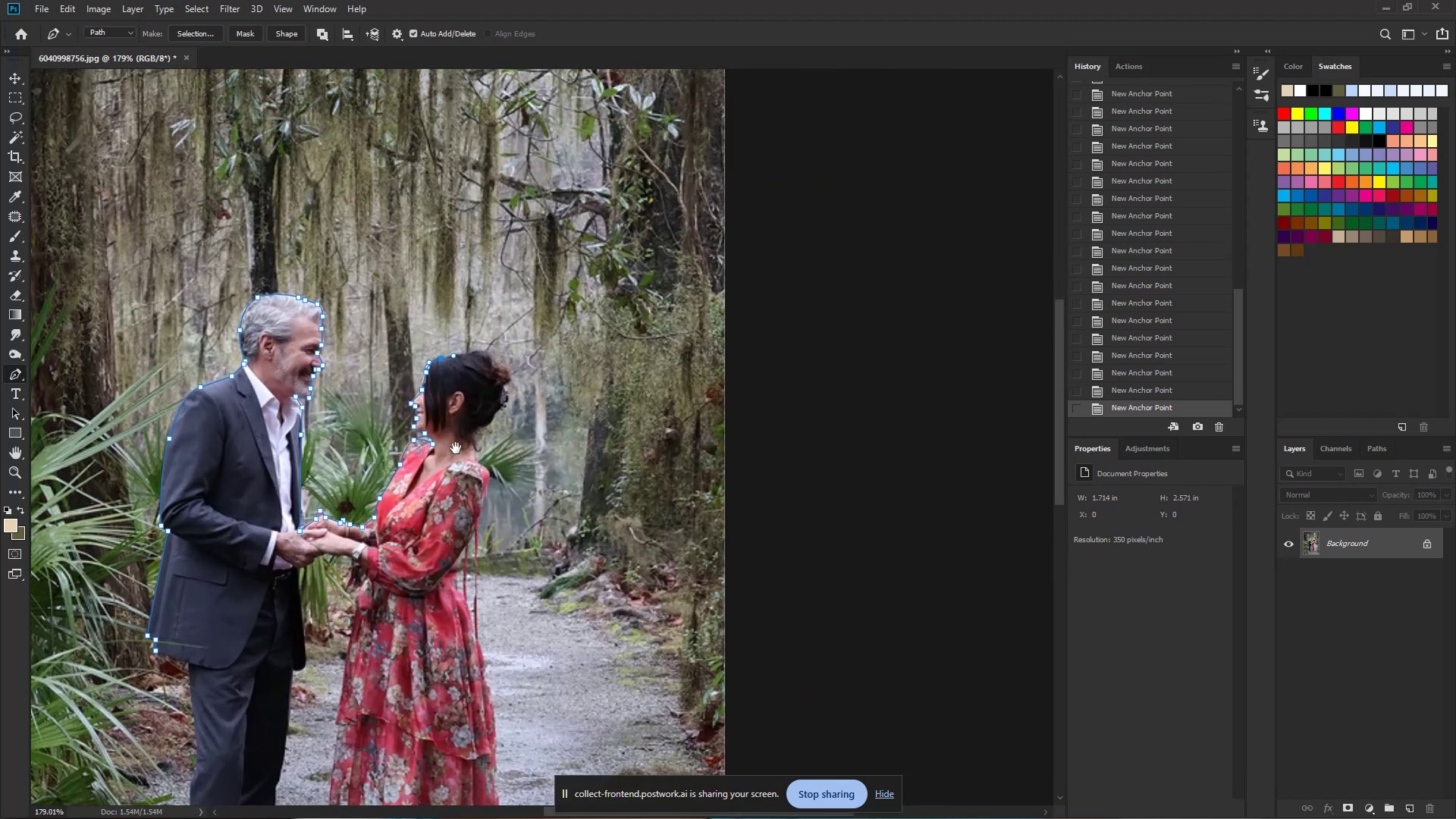 
hold_key(key=ControlLeft, duration=0.53)
left_click_drag(start_coordinate=[485, 359], to_coordinate=[561, 375])
 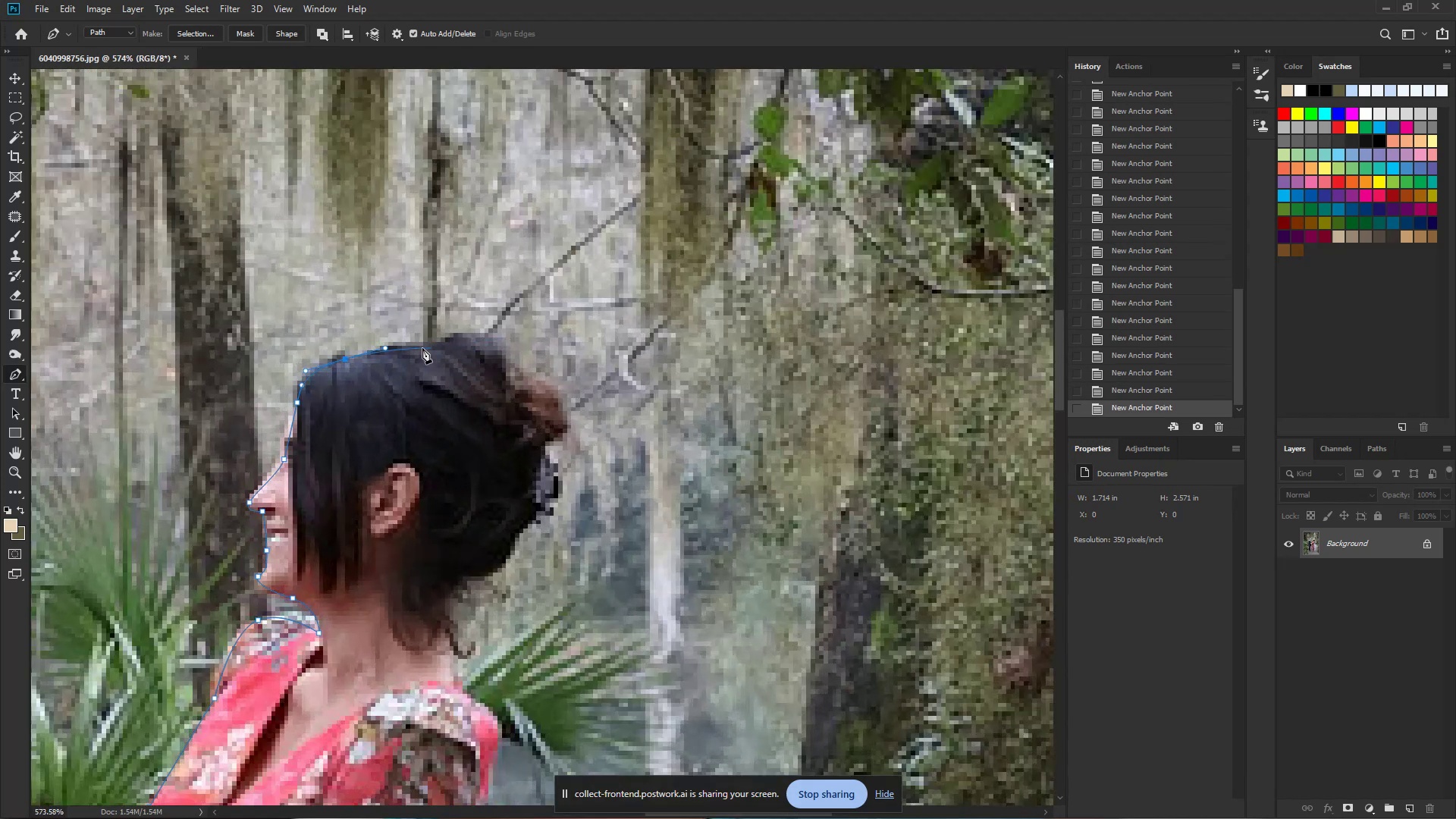 
left_click_drag(start_coordinate=[452, 340], to_coordinate=[485, 335])
 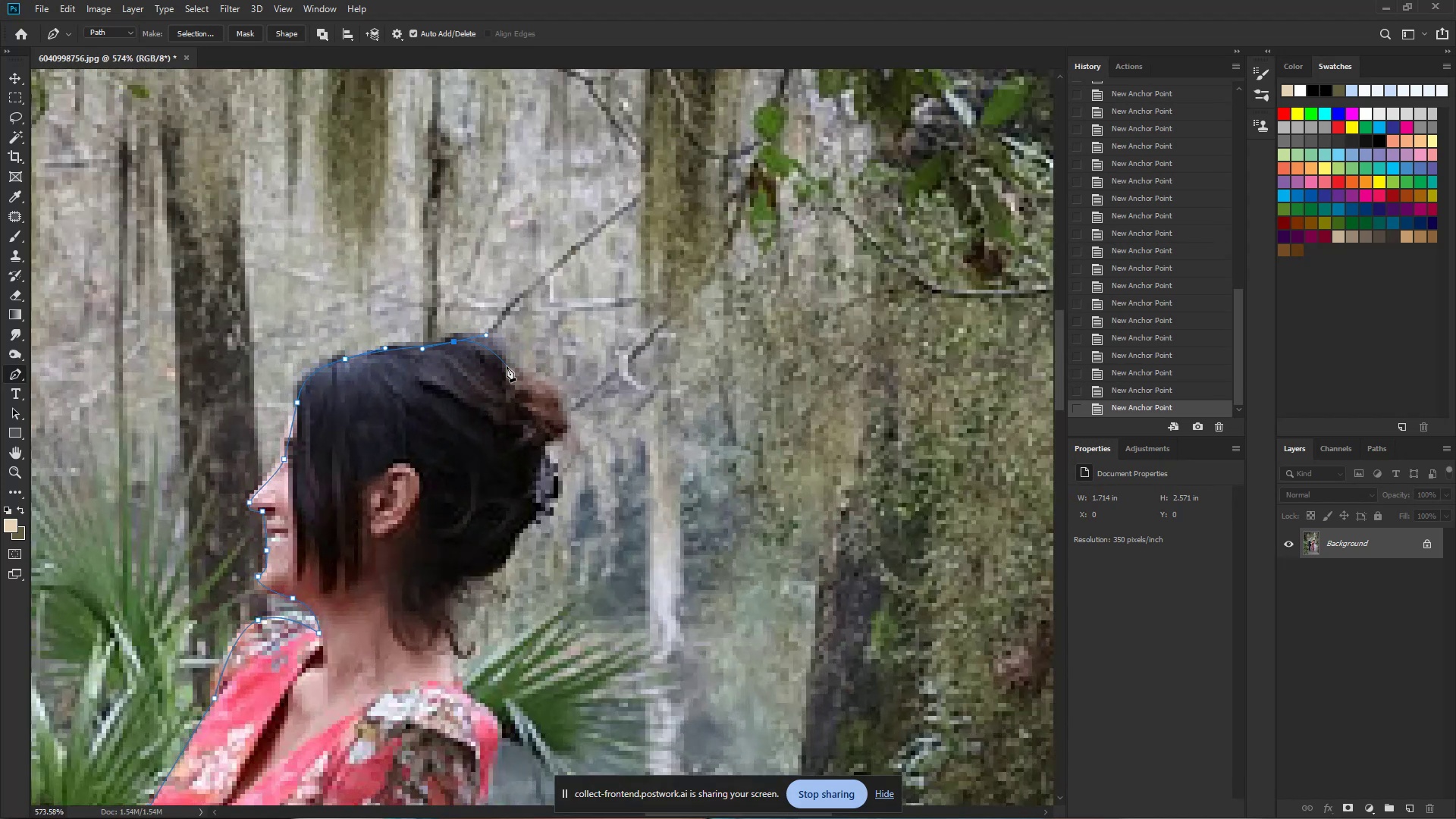 
left_click_drag(start_coordinate=[514, 376], to_coordinate=[570, 383])
 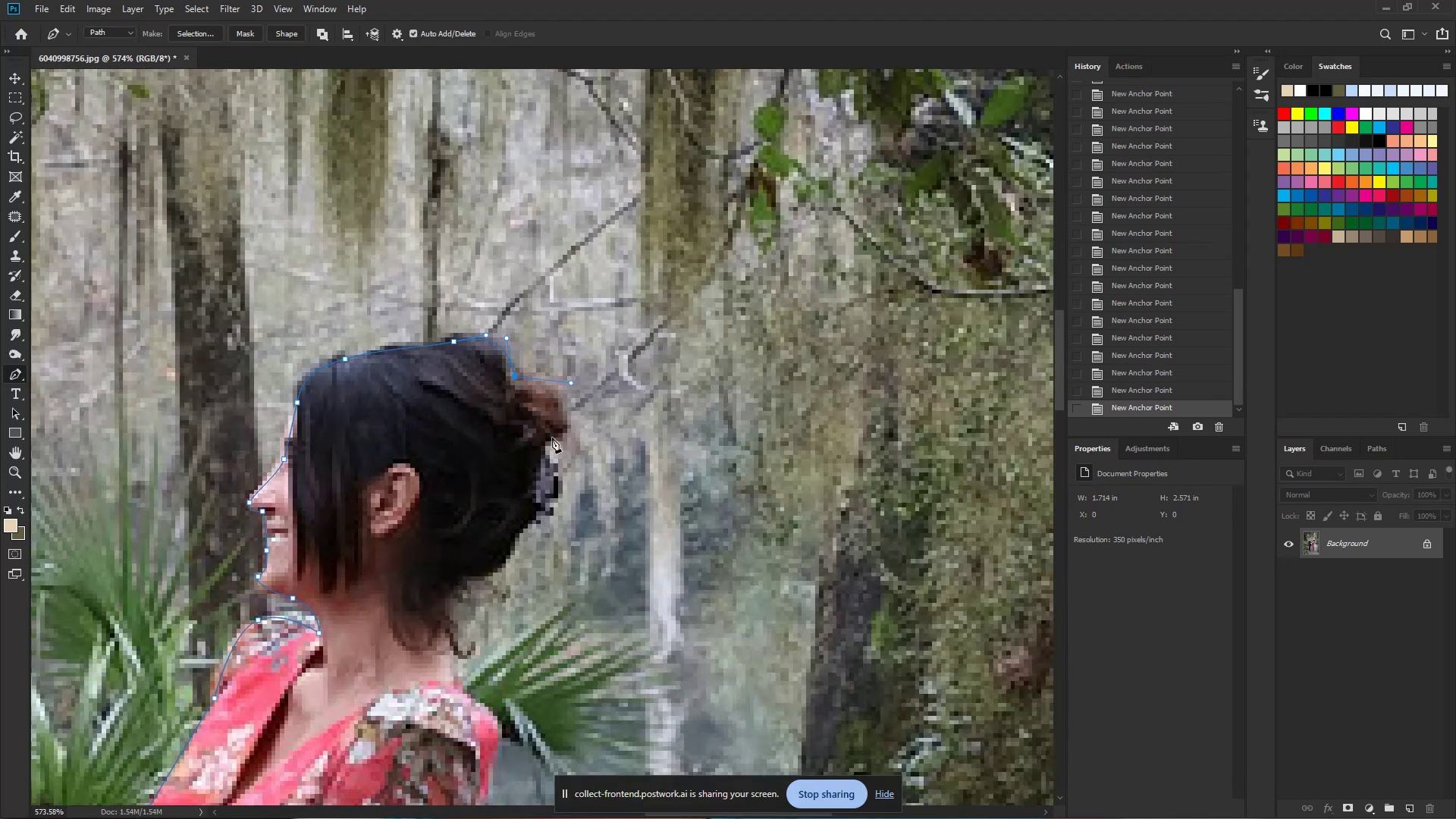 
hold_key(key=AltLeft, duration=0.62)
 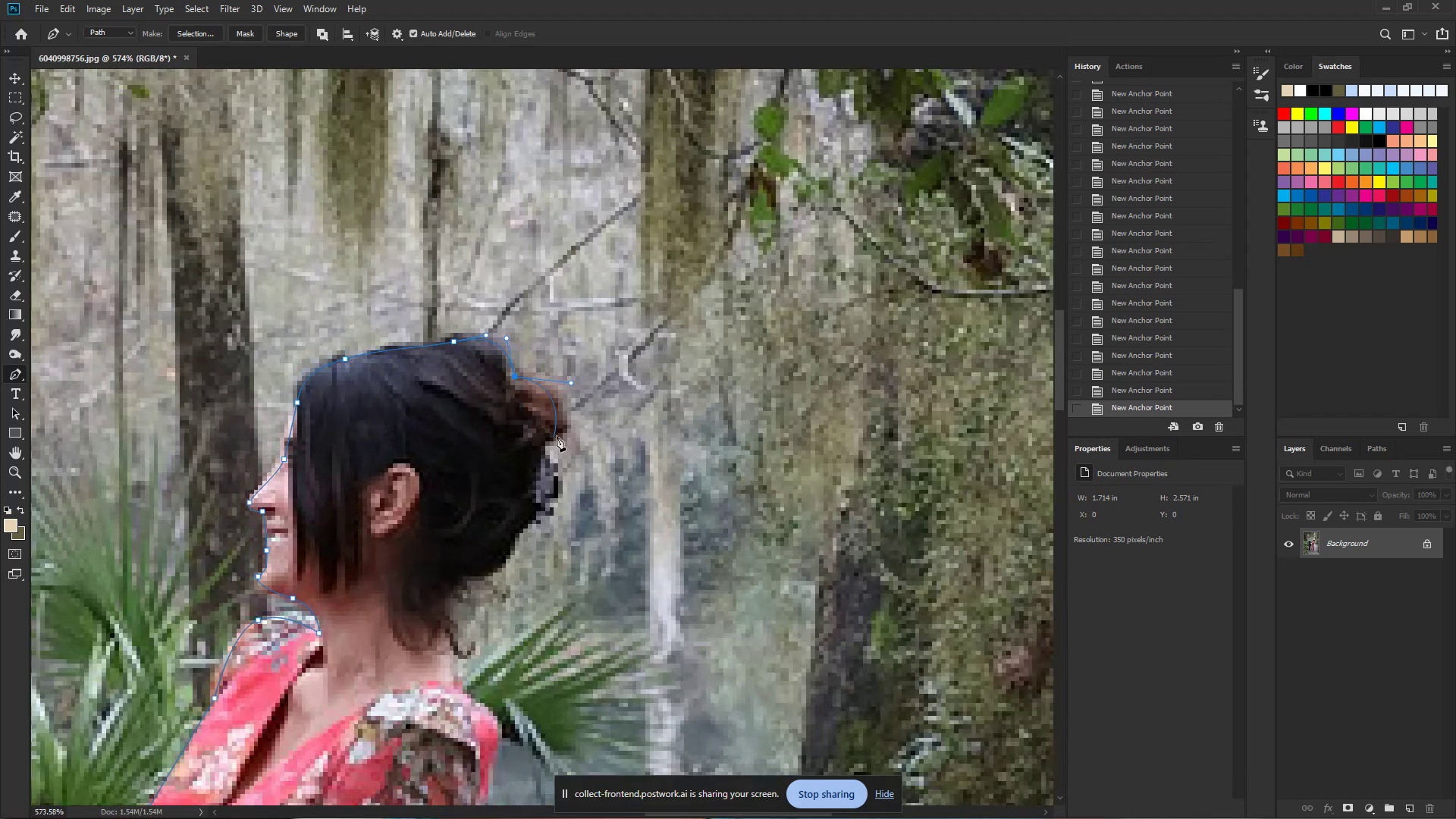 
left_click_drag(start_coordinate=[557, 436], to_coordinate=[544, 444])
 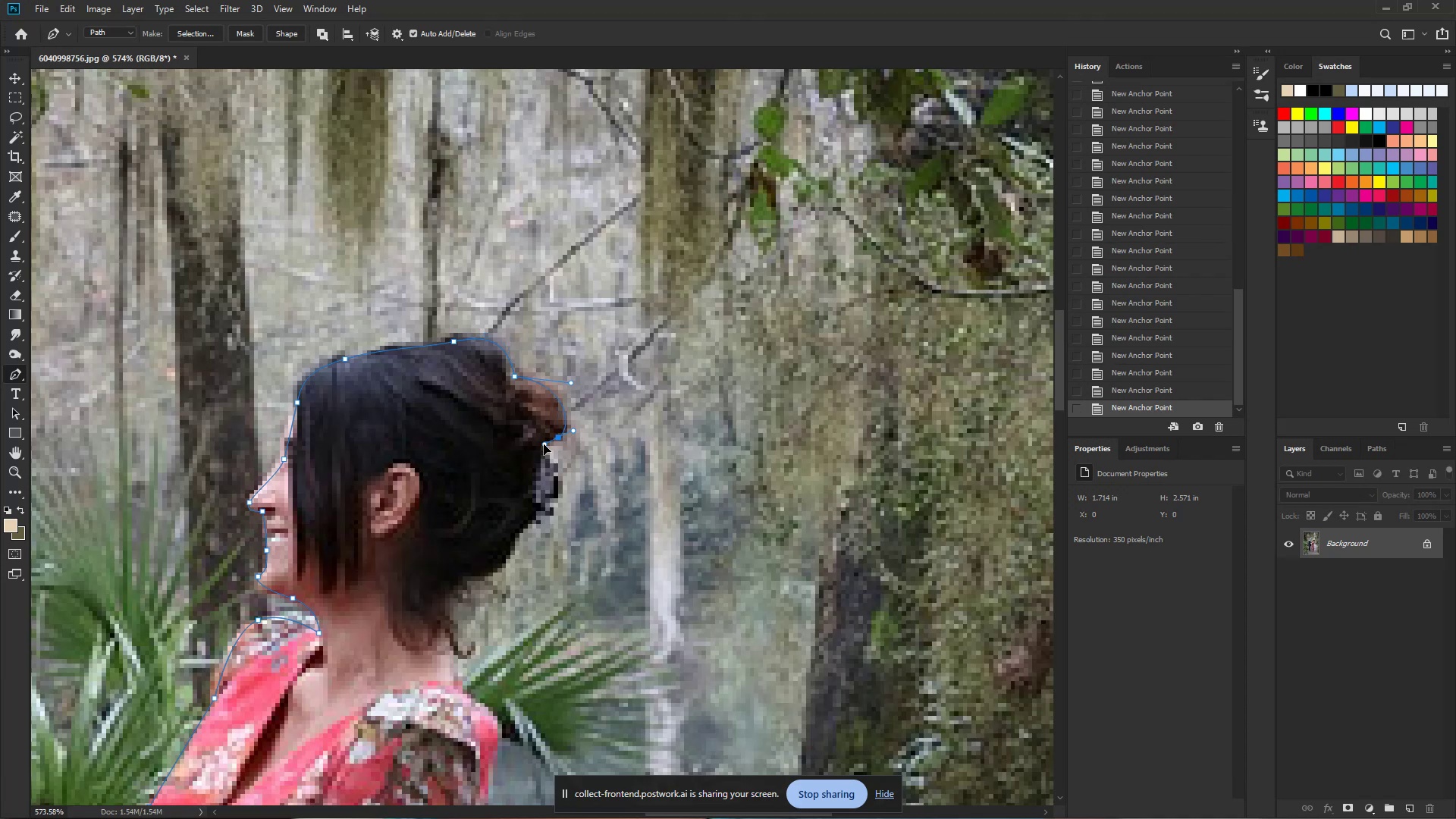 
left_click_drag(start_coordinate=[541, 447], to_coordinate=[541, 452])
 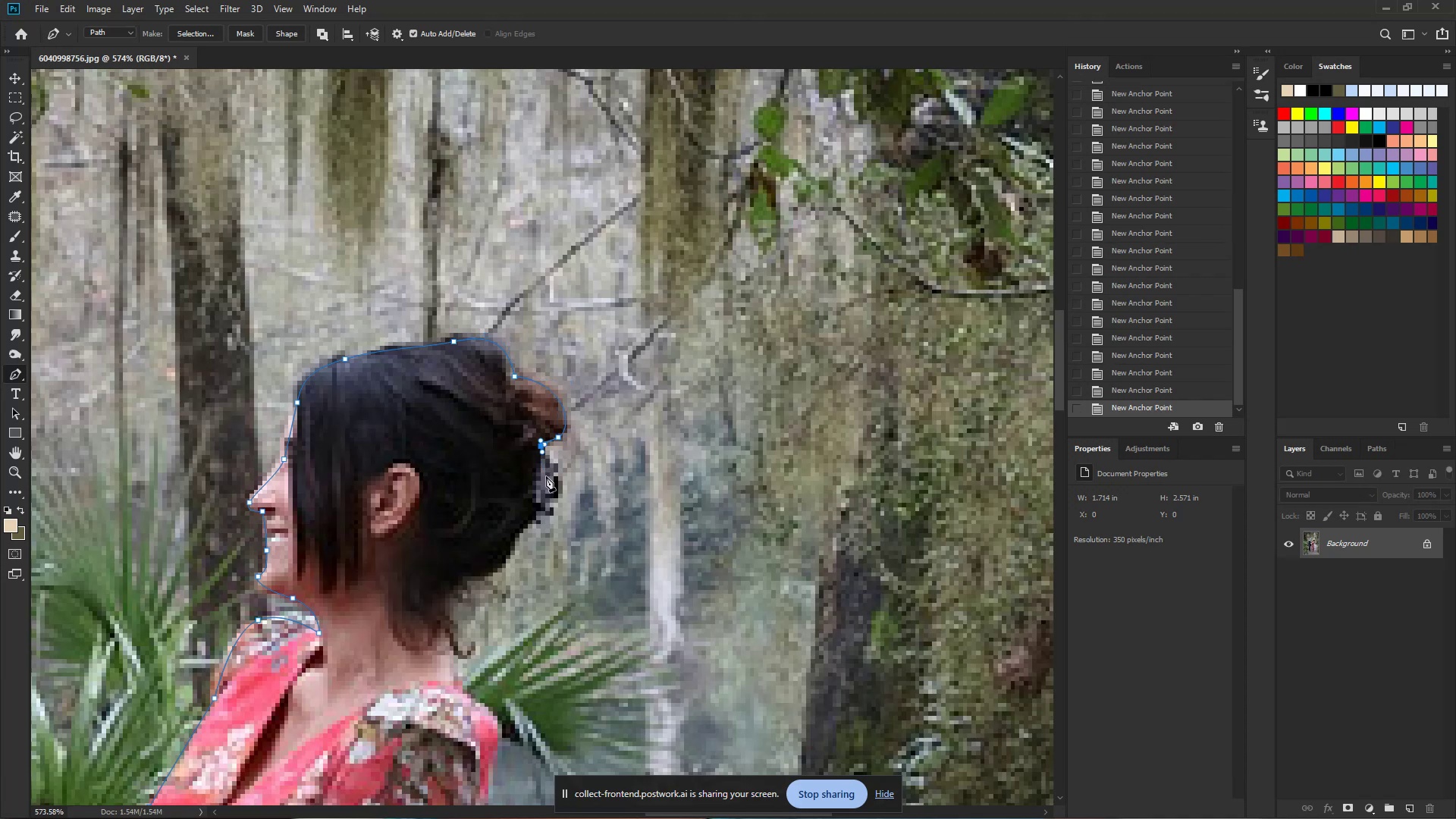 
left_click_drag(start_coordinate=[550, 477], to_coordinate=[560, 489])
 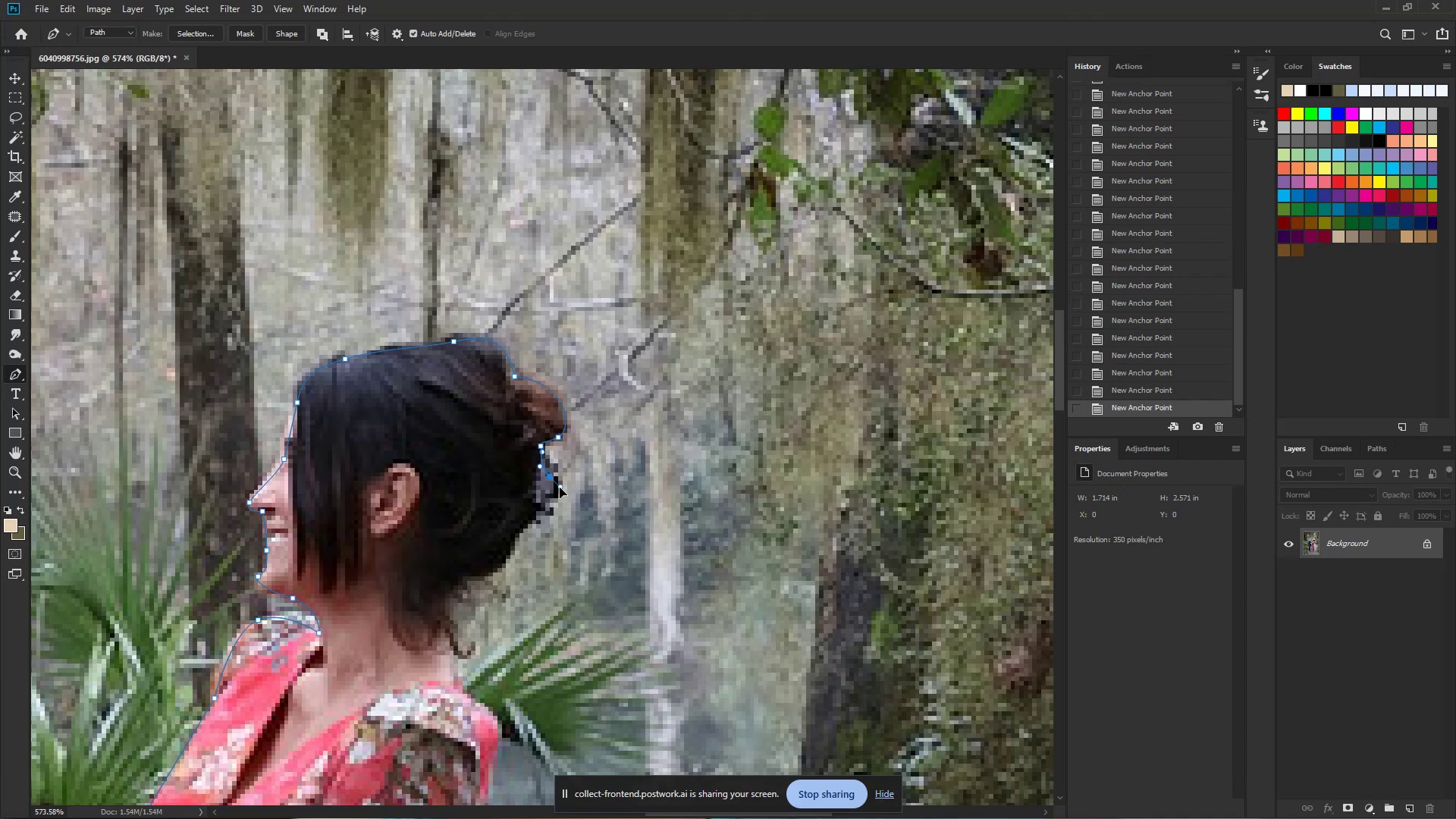 
hold_key(key=Space, duration=0.53)
 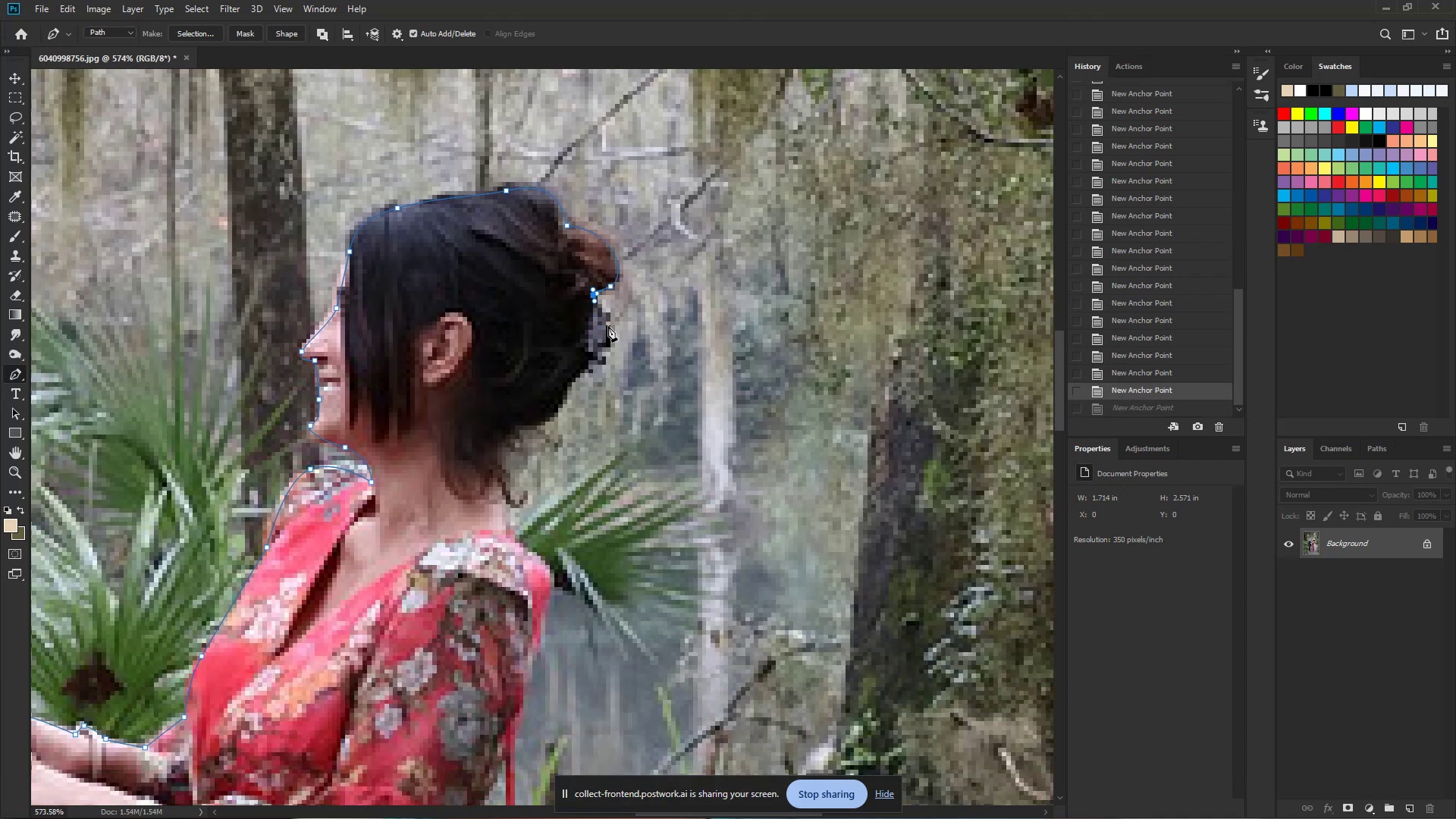 
left_click_drag(start_coordinate=[551, 507], to_coordinate=[604, 356])
 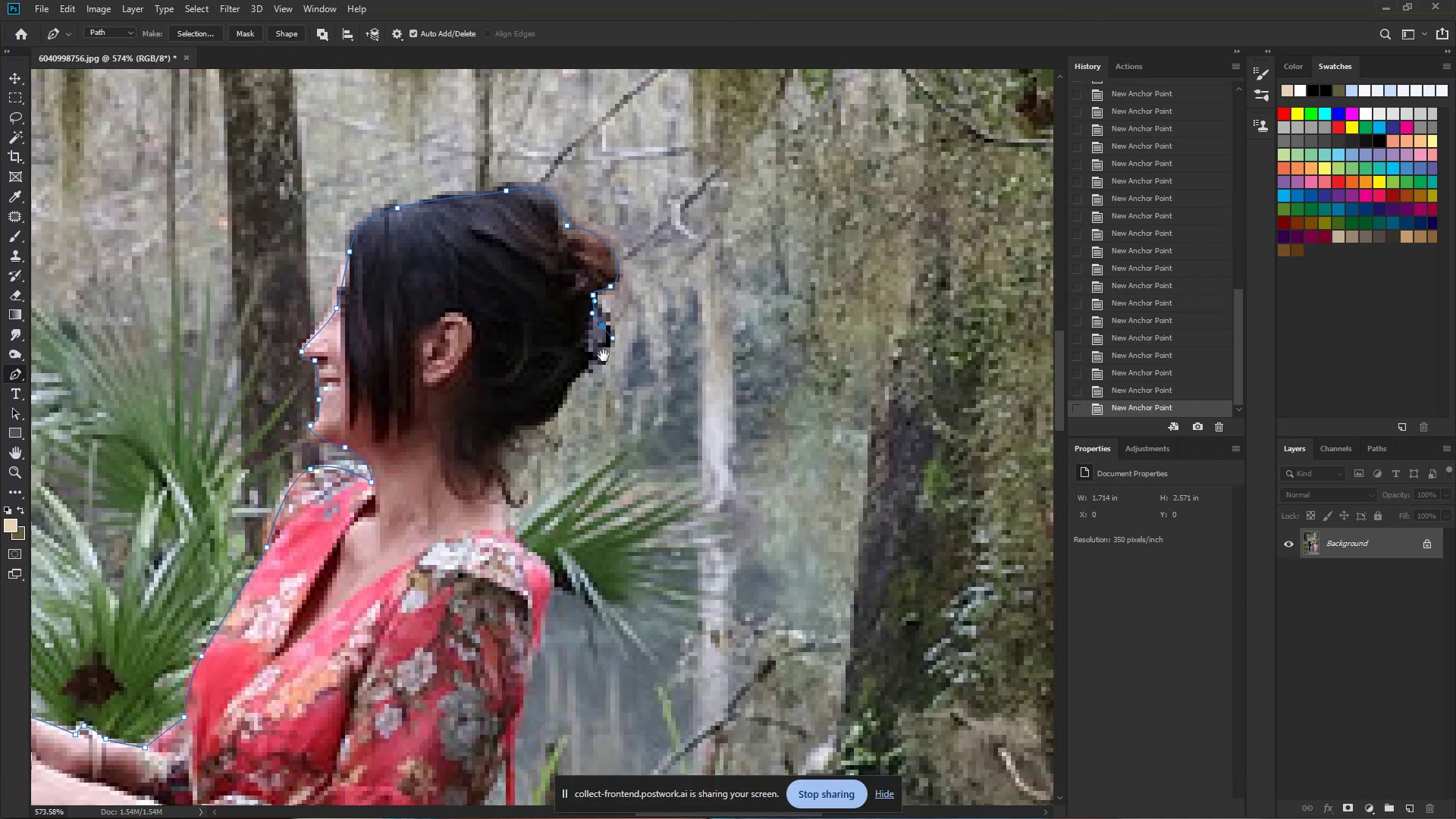 
key(Control+ControlLeft)
 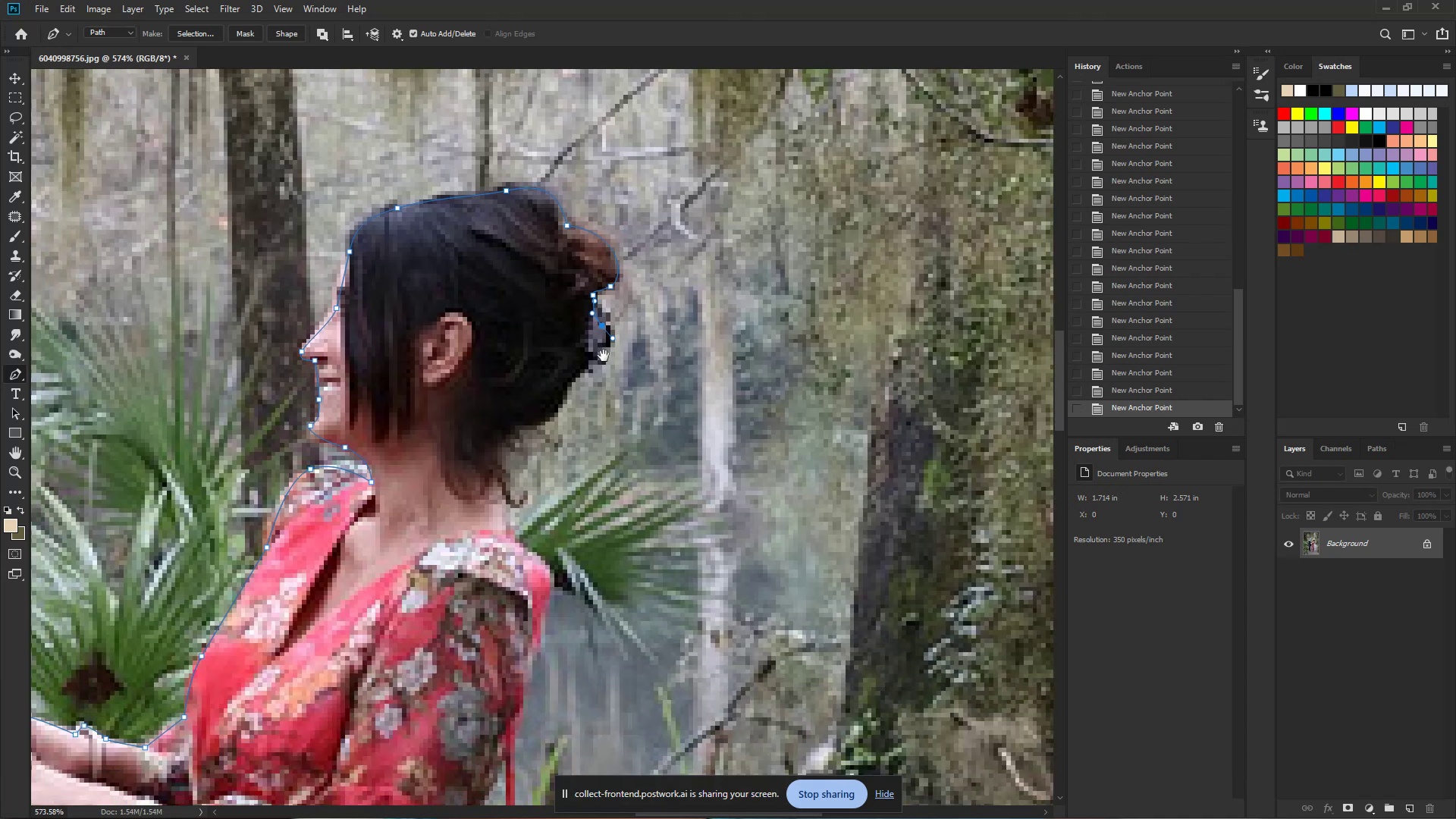 
key(Control+Z)
 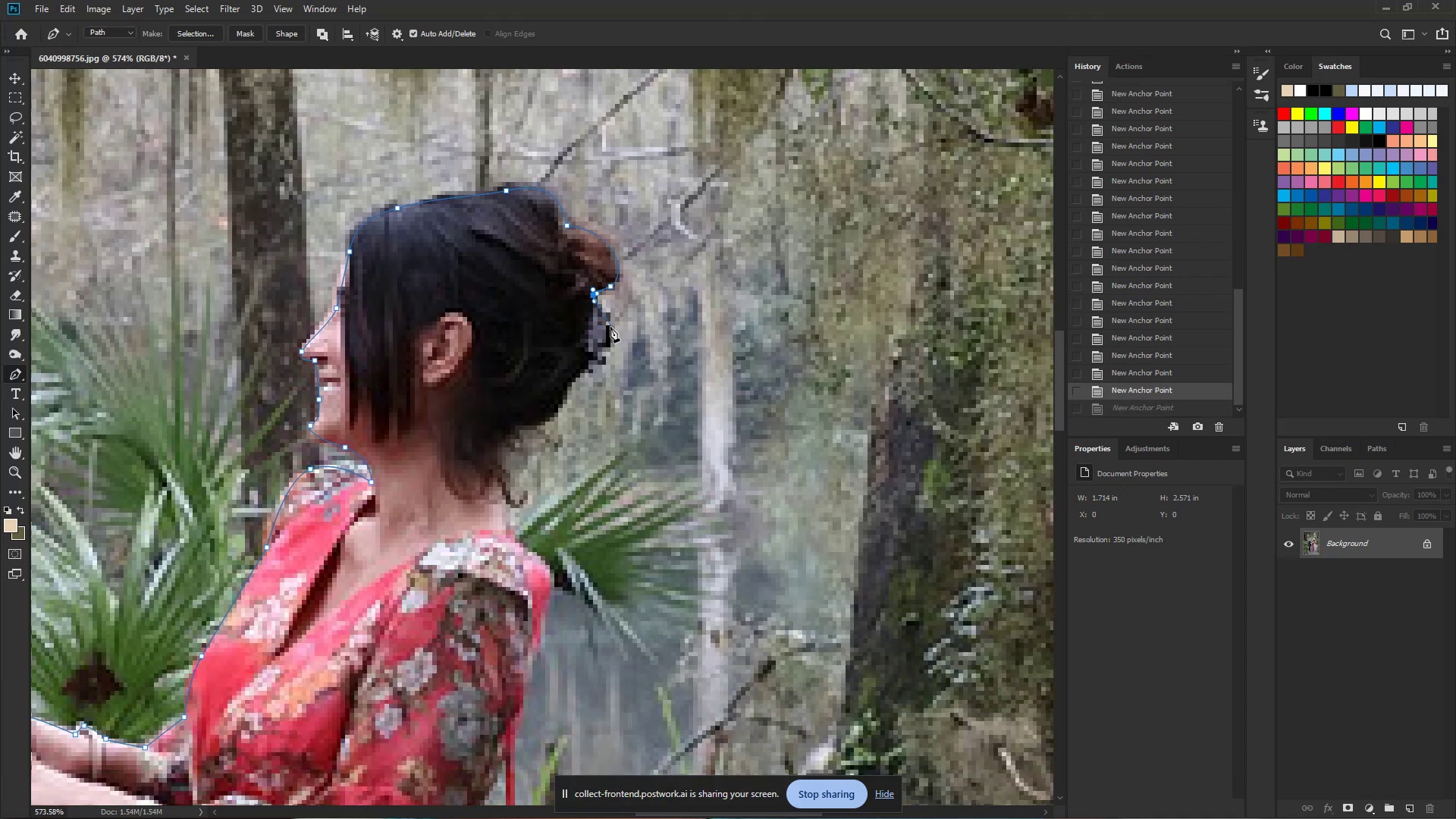 
left_click_drag(start_coordinate=[606, 324], to_coordinate=[612, 345])
 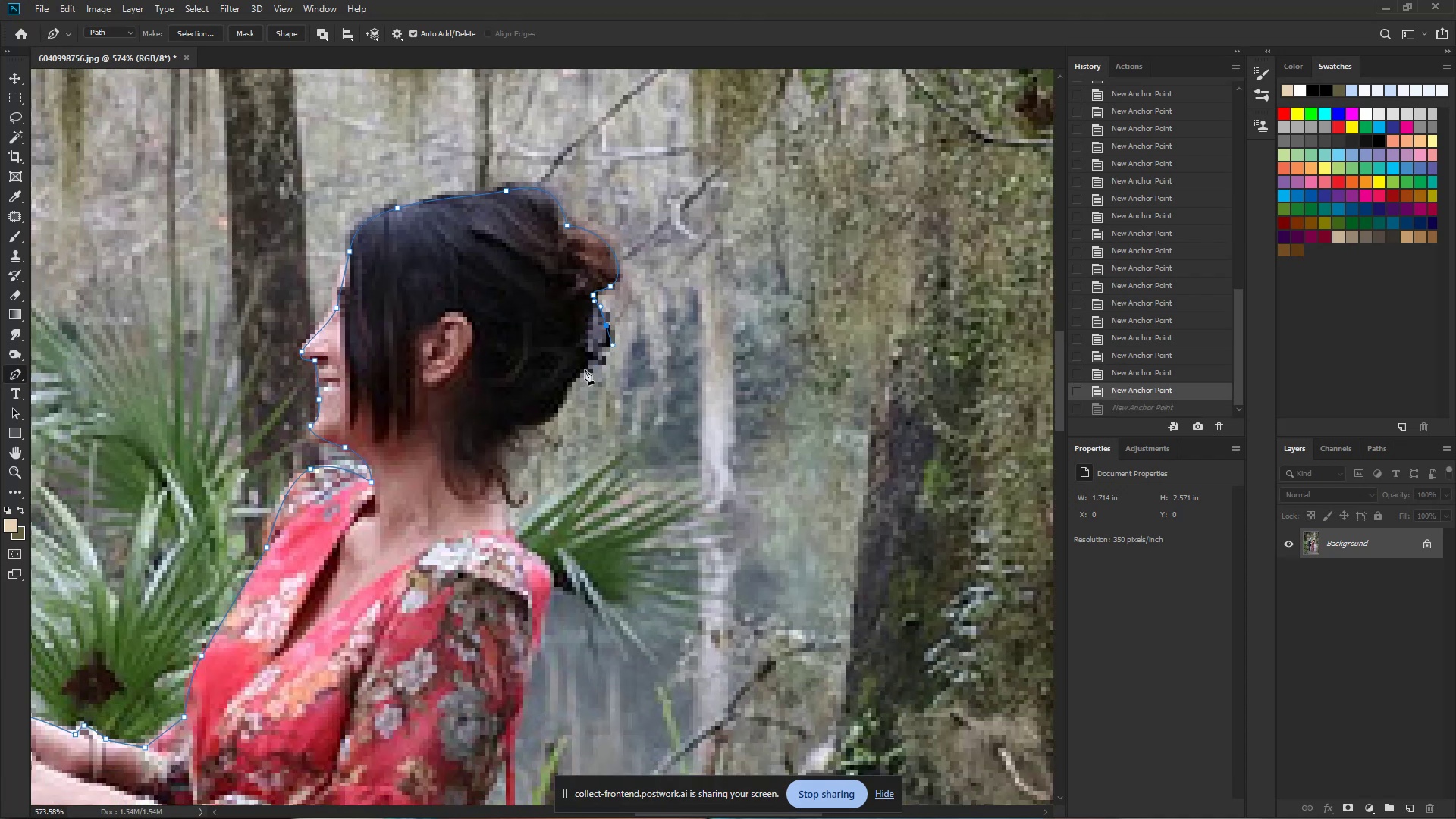 
left_click_drag(start_coordinate=[583, 369], to_coordinate=[576, 378])
 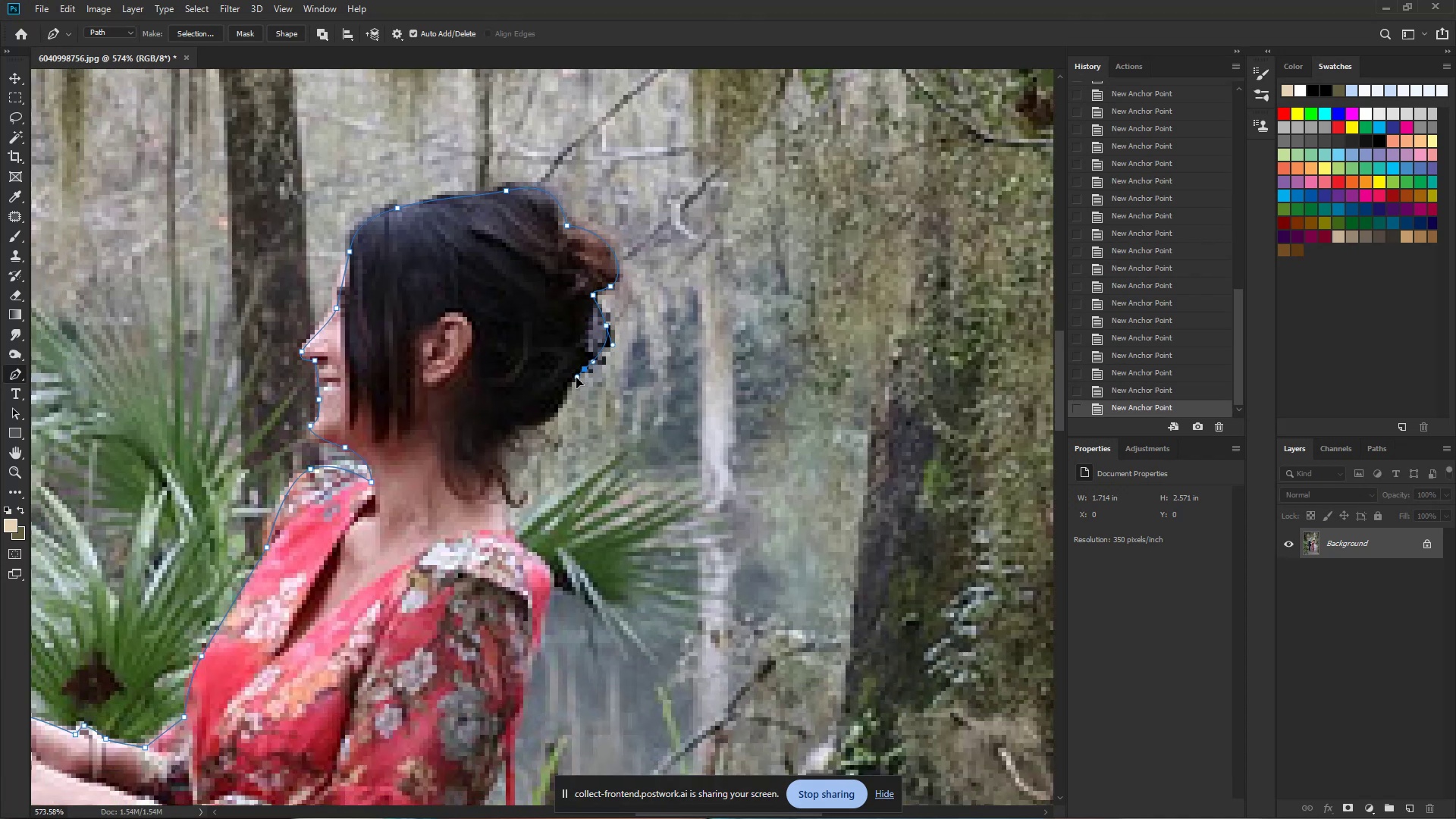 
hold_key(key=Space, duration=0.46)
 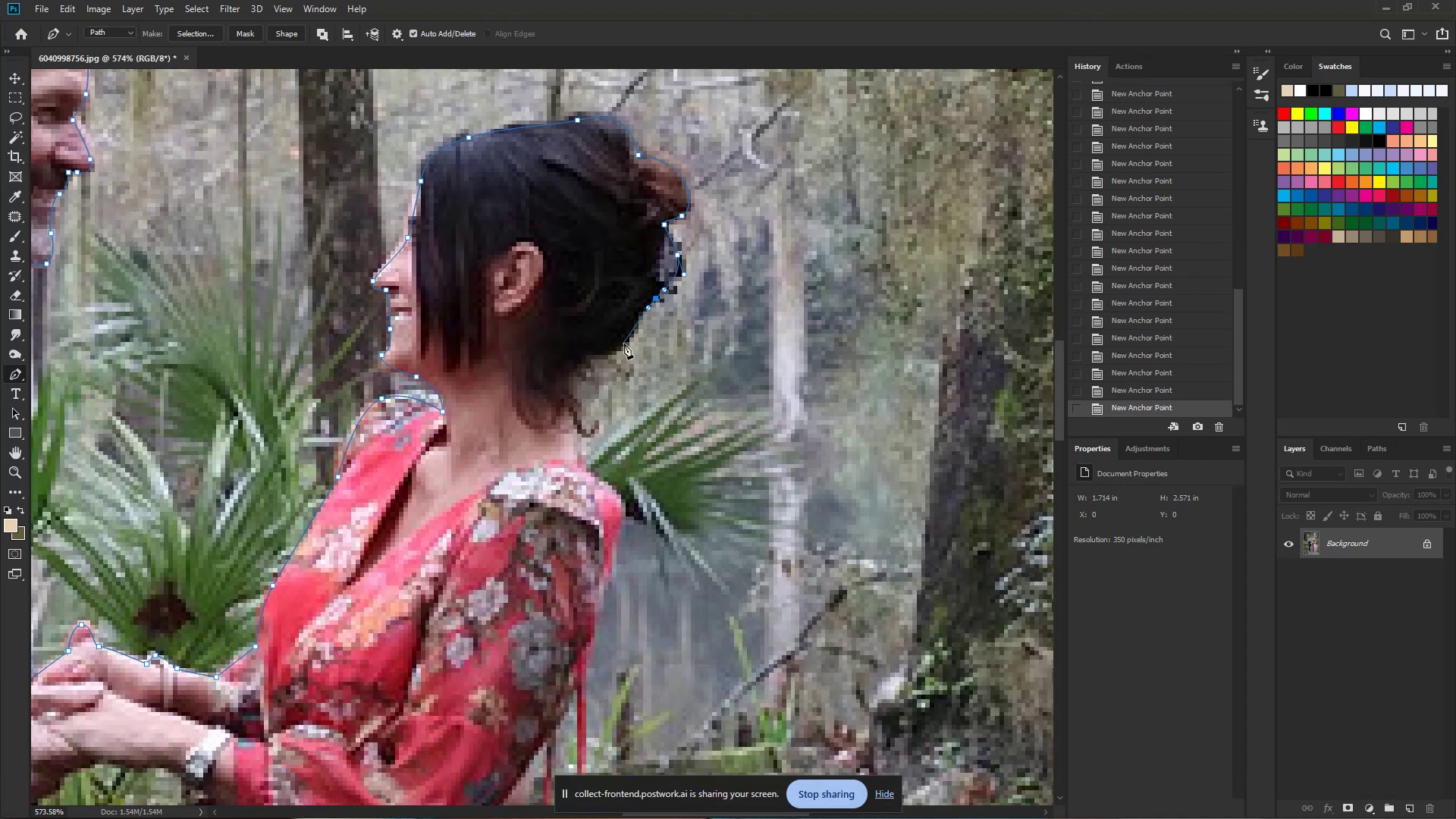 
left_click_drag(start_coordinate=[526, 414], to_coordinate=[598, 344])
 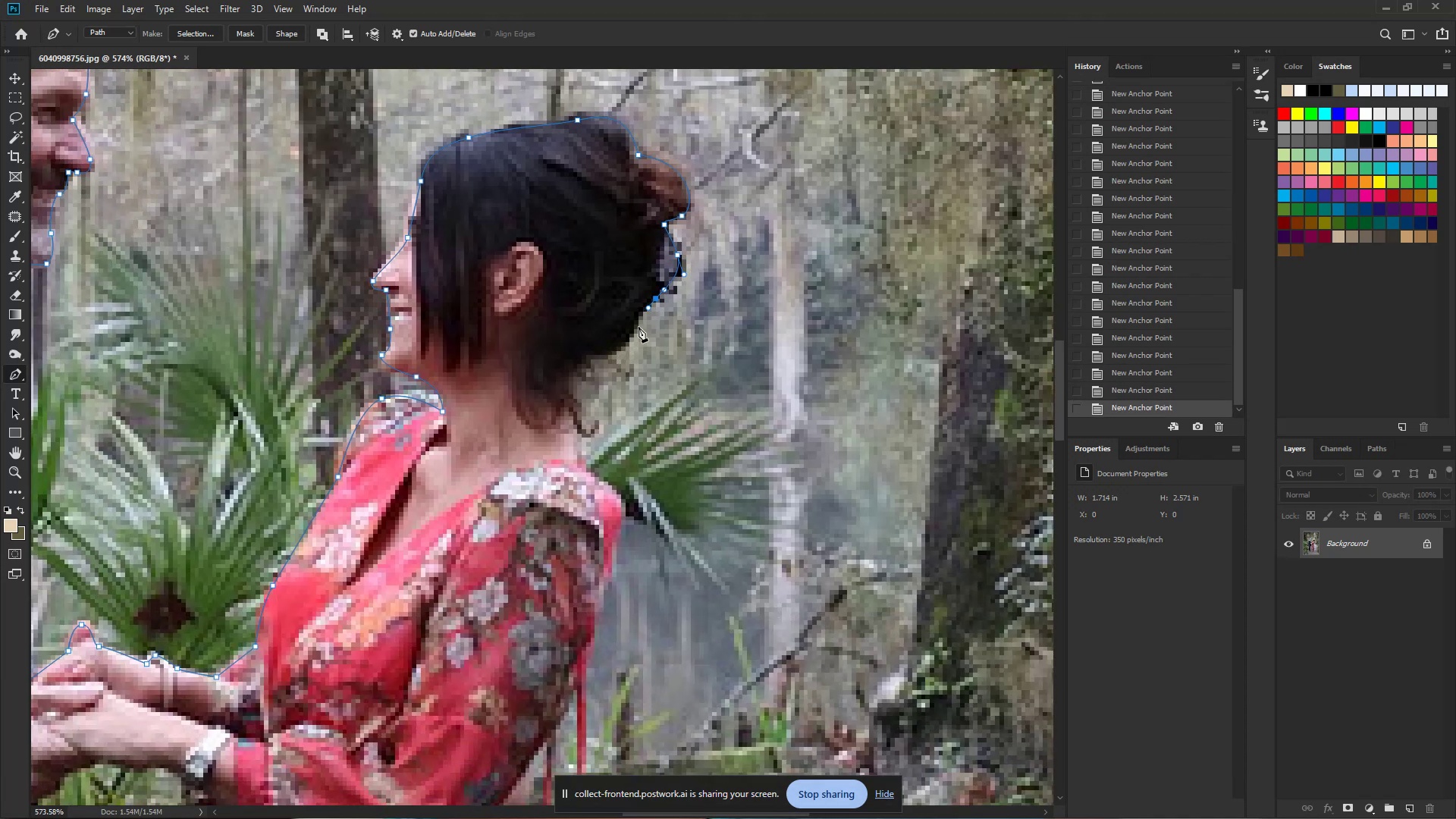 
left_click_drag(start_coordinate=[633, 326], to_coordinate=[632, 337])
 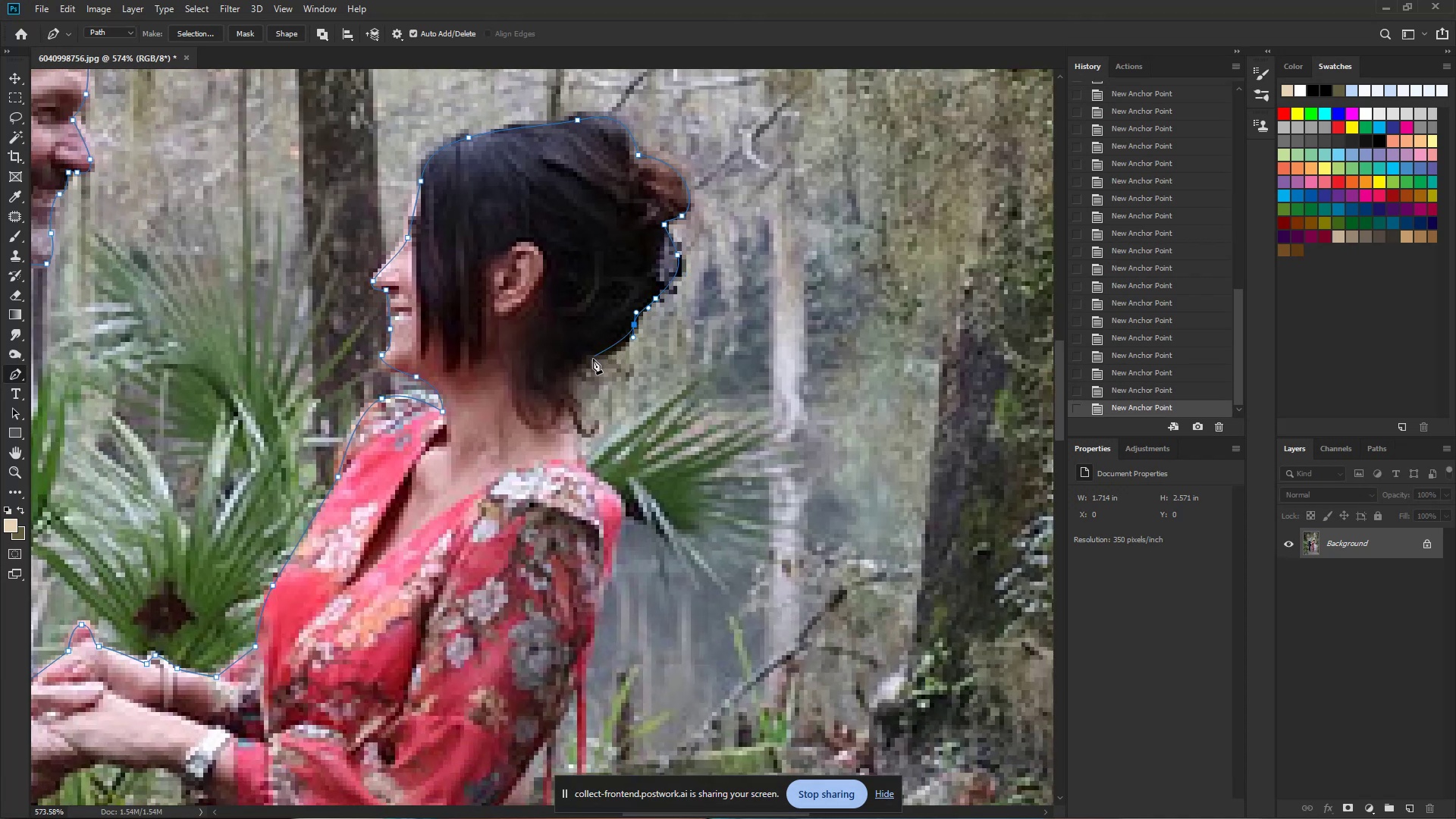 
left_click_drag(start_coordinate=[590, 358], to_coordinate=[583, 361])
 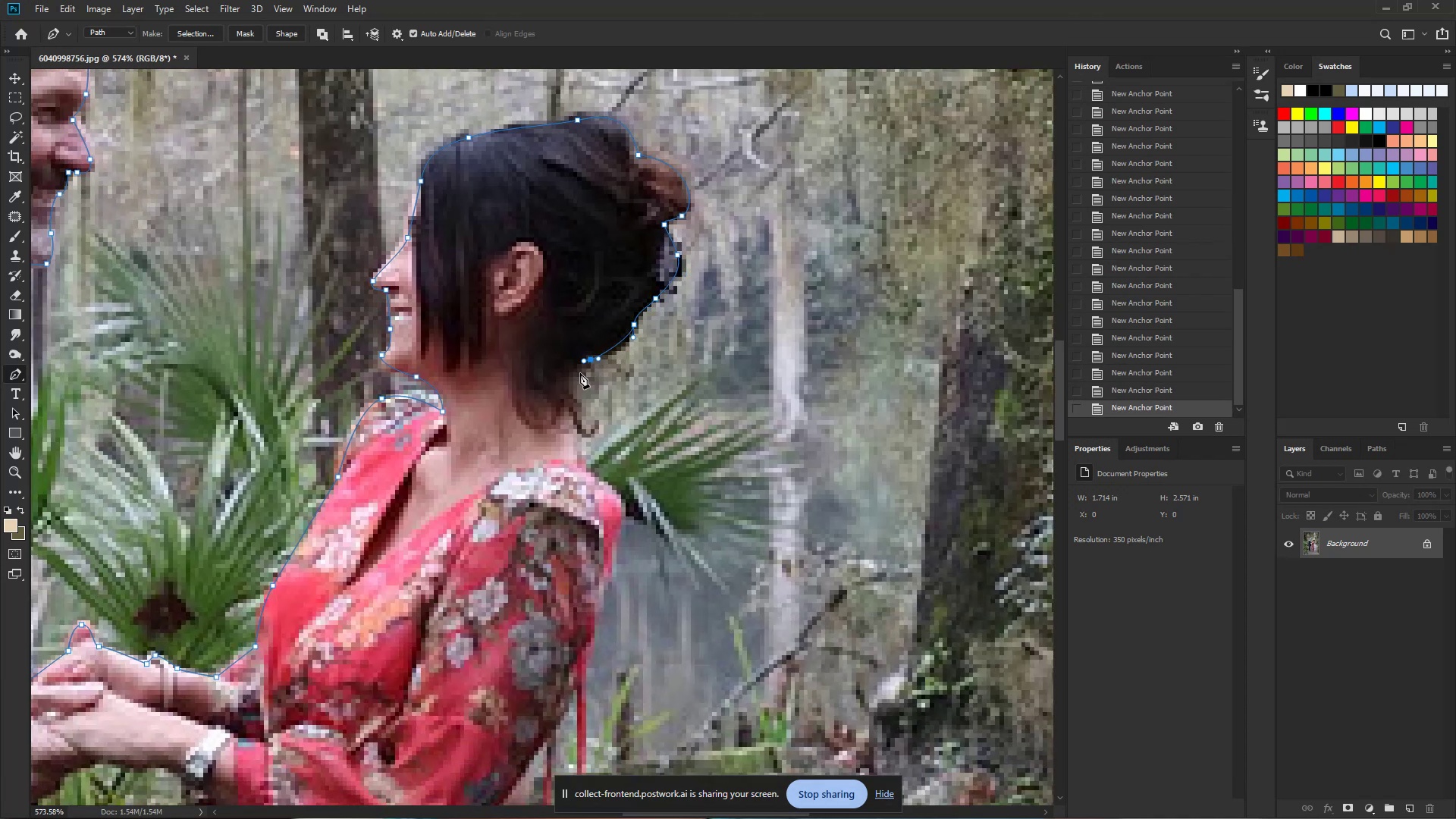 
left_click_drag(start_coordinate=[573, 378], to_coordinate=[571, 390])
 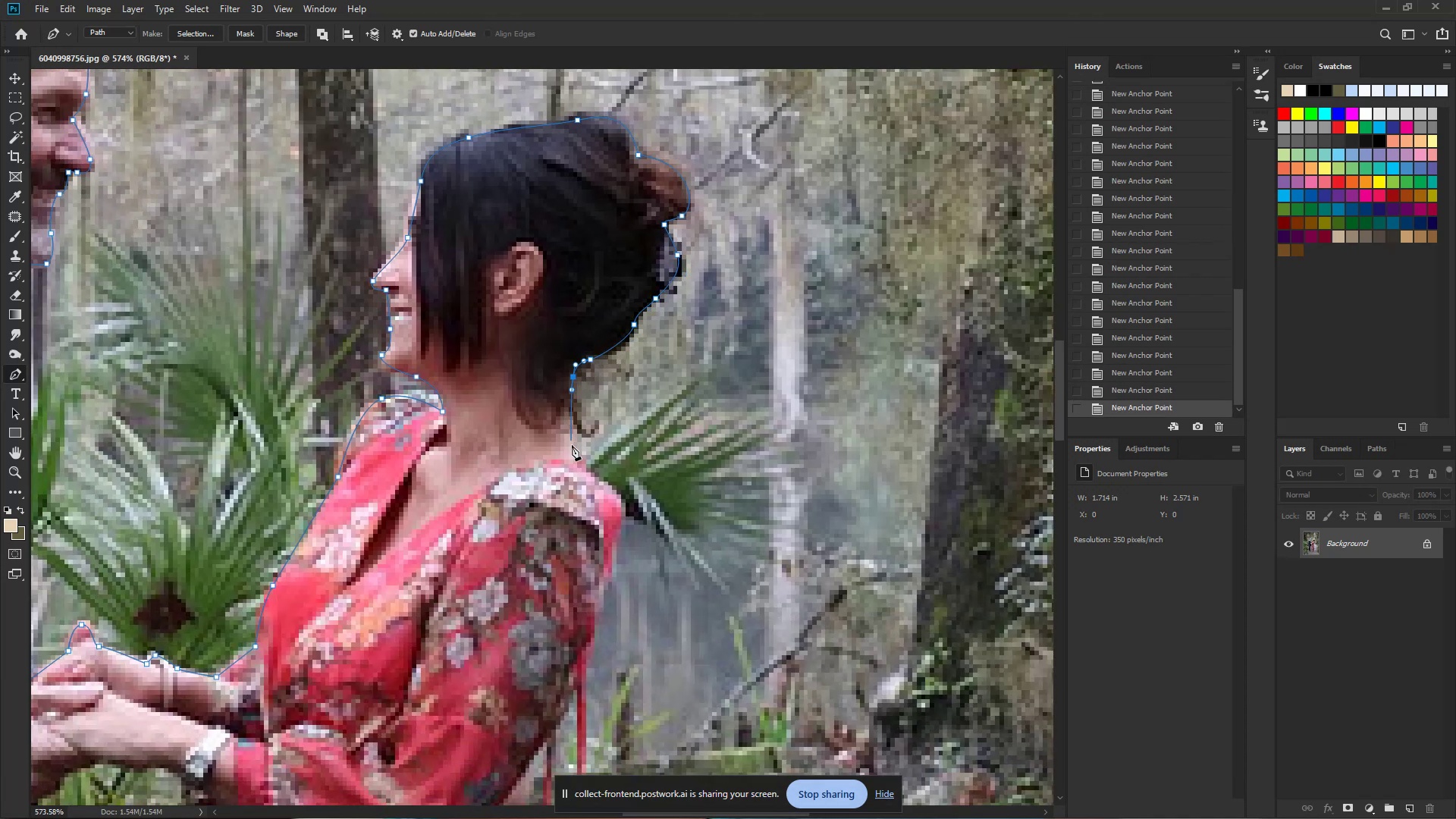 
left_click_drag(start_coordinate=[573, 457], to_coordinate=[578, 470])
 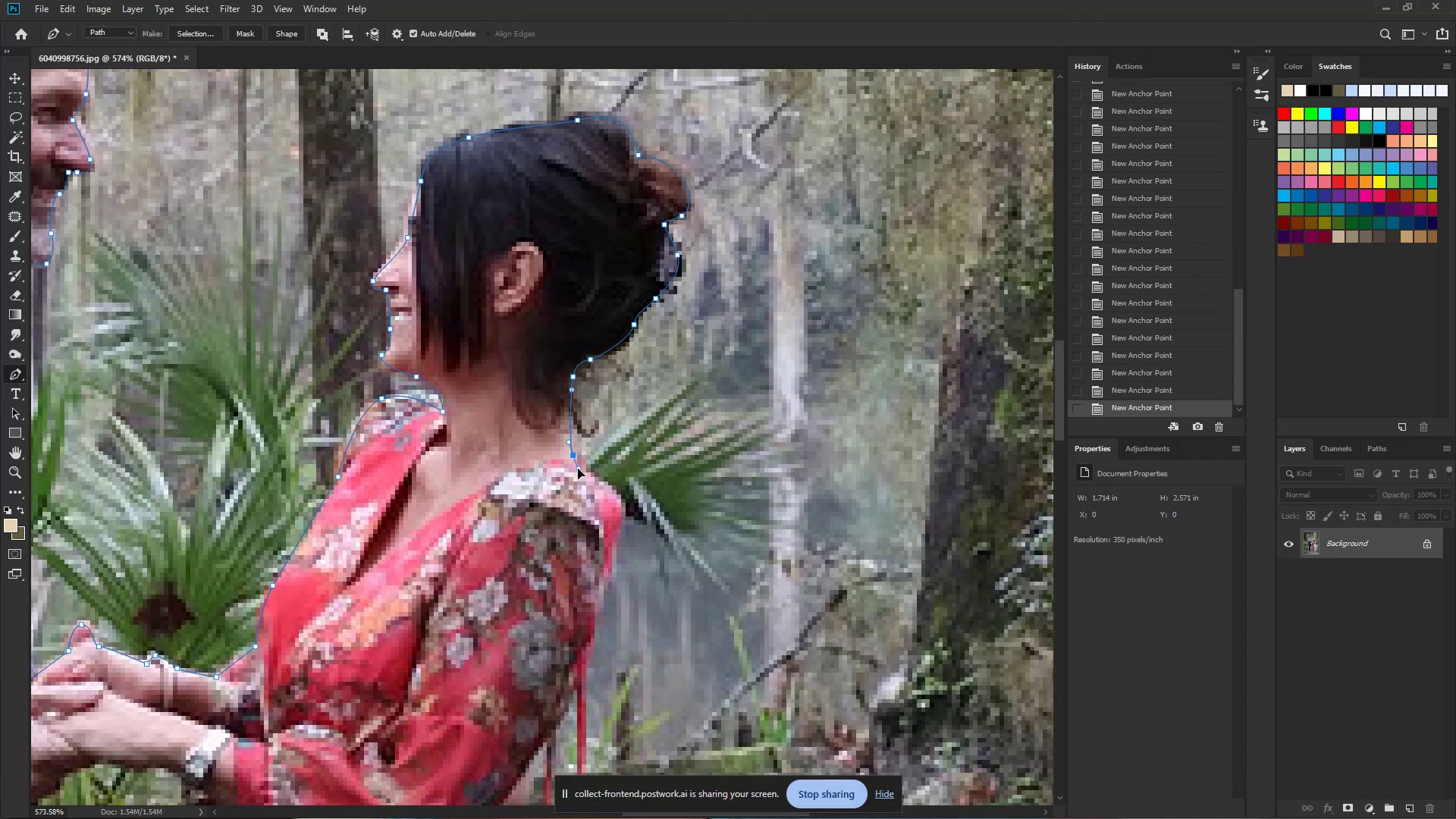 
hold_key(key=Space, duration=0.56)
 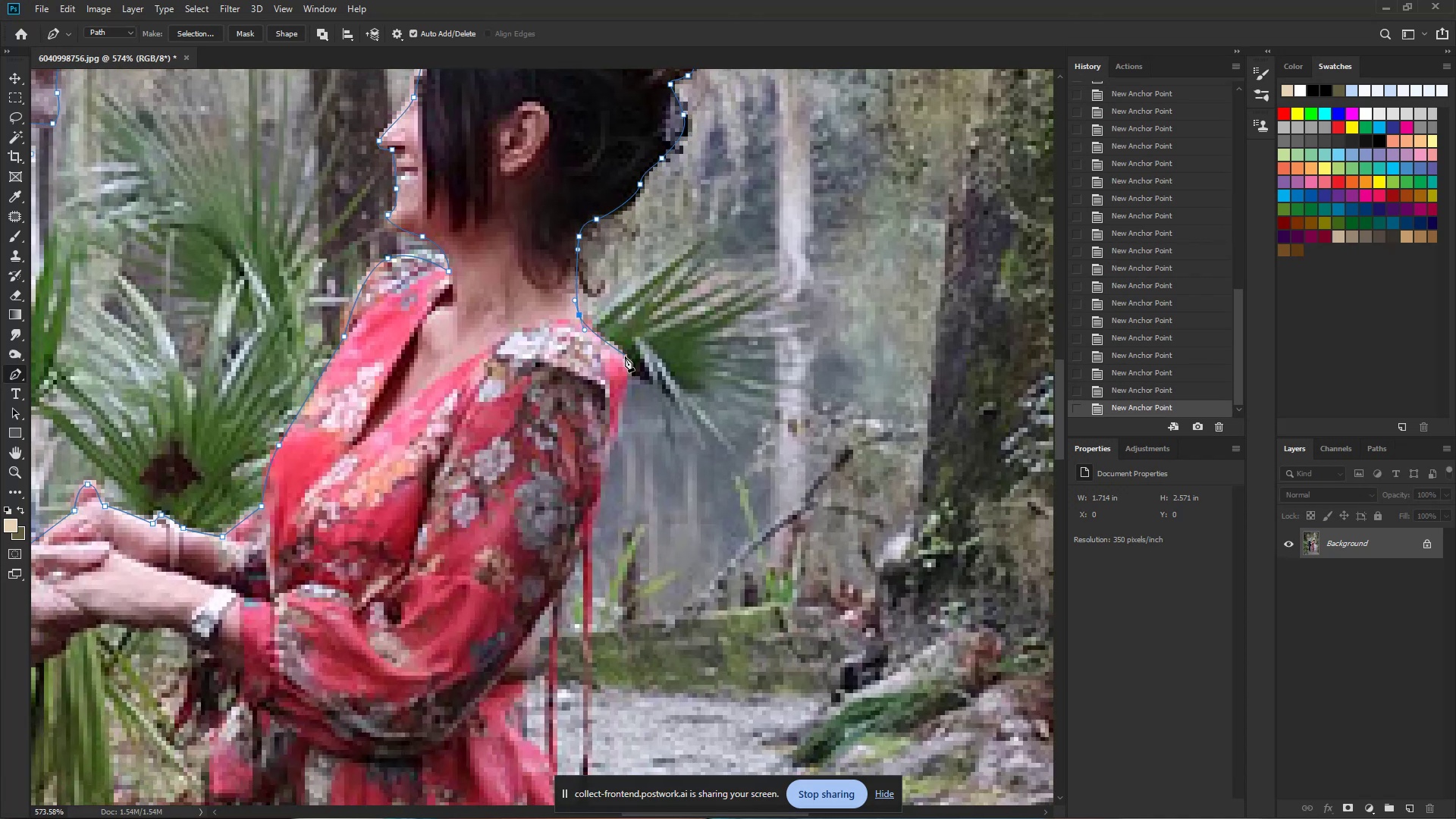 
left_click_drag(start_coordinate=[585, 483], to_coordinate=[591, 343])
 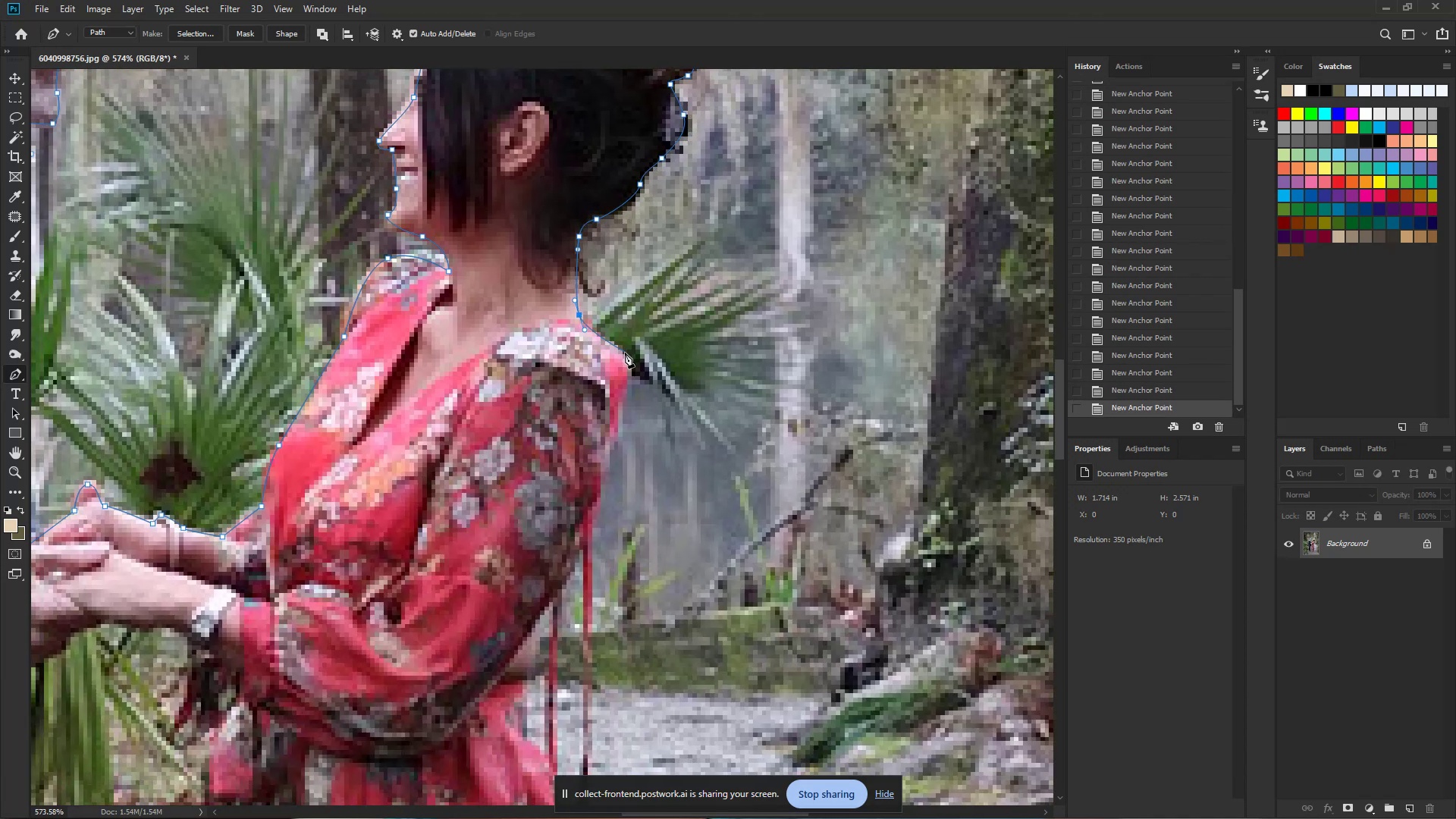 
left_click_drag(start_coordinate=[623, 359], to_coordinate=[626, 370])
 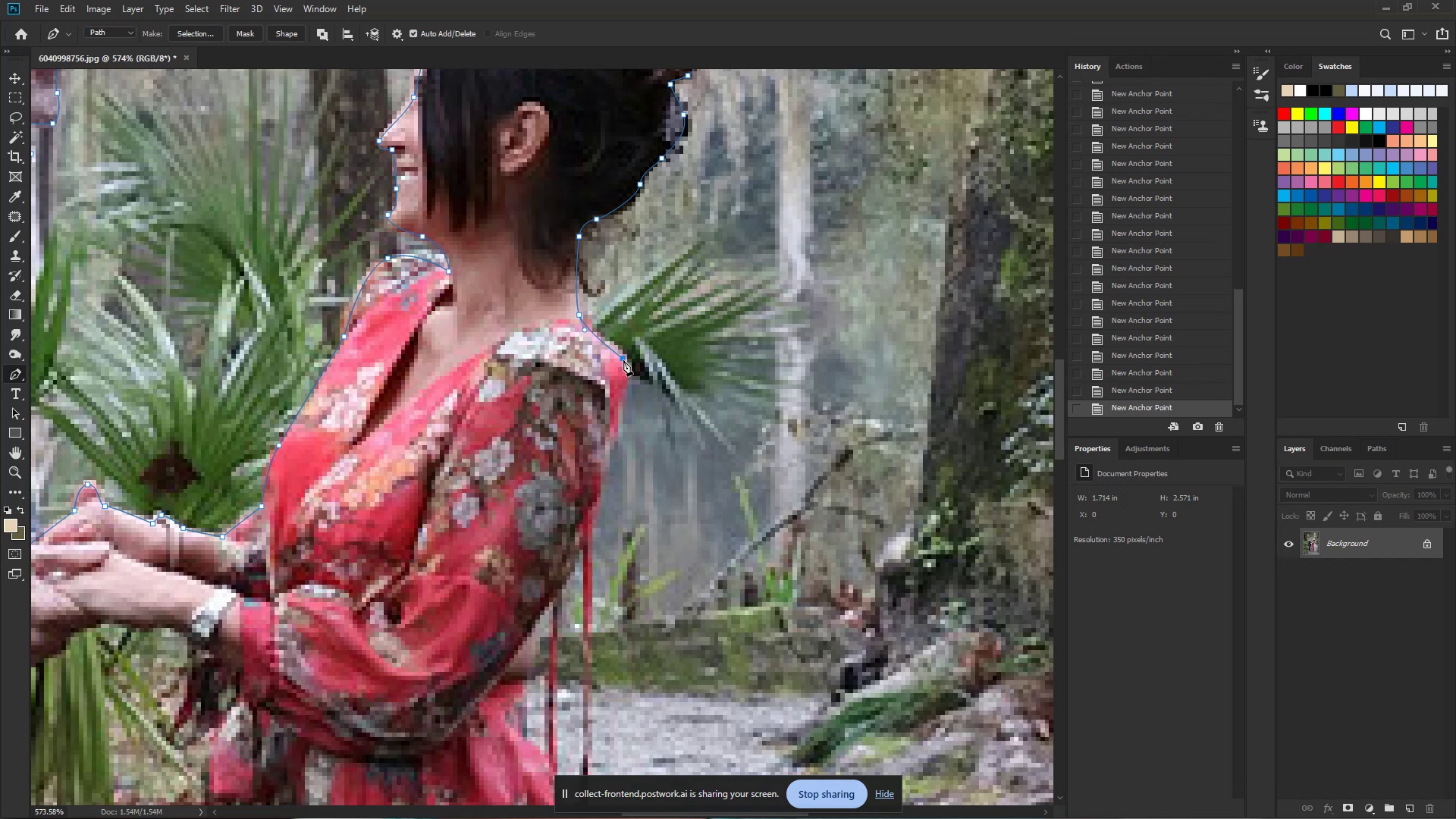 
hold_key(key=Space, duration=0.56)
 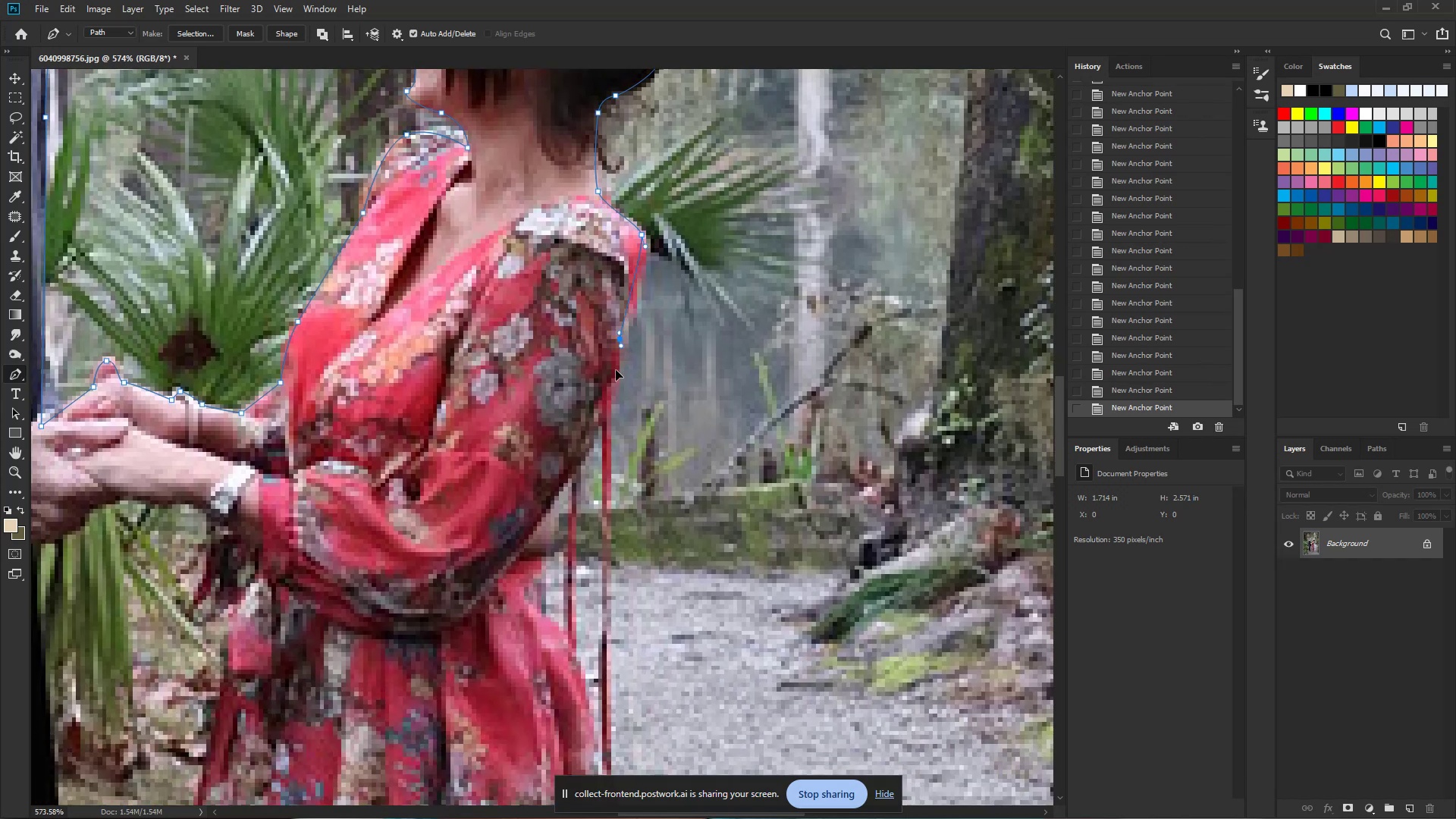 
left_click_drag(start_coordinate=[615, 399], to_coordinate=[634, 275])
 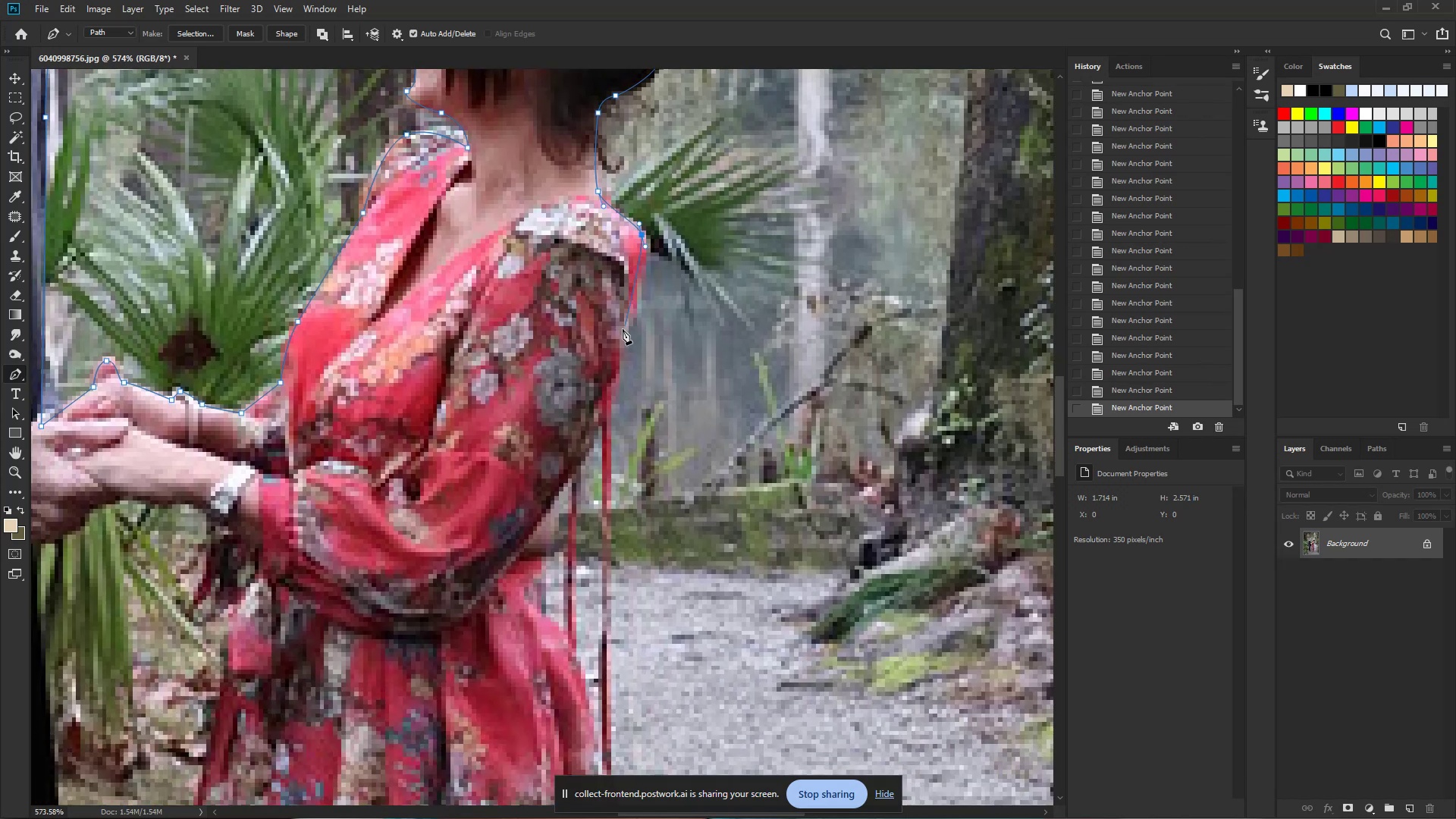 
left_click_drag(start_coordinate=[620, 337], to_coordinate=[619, 355])
 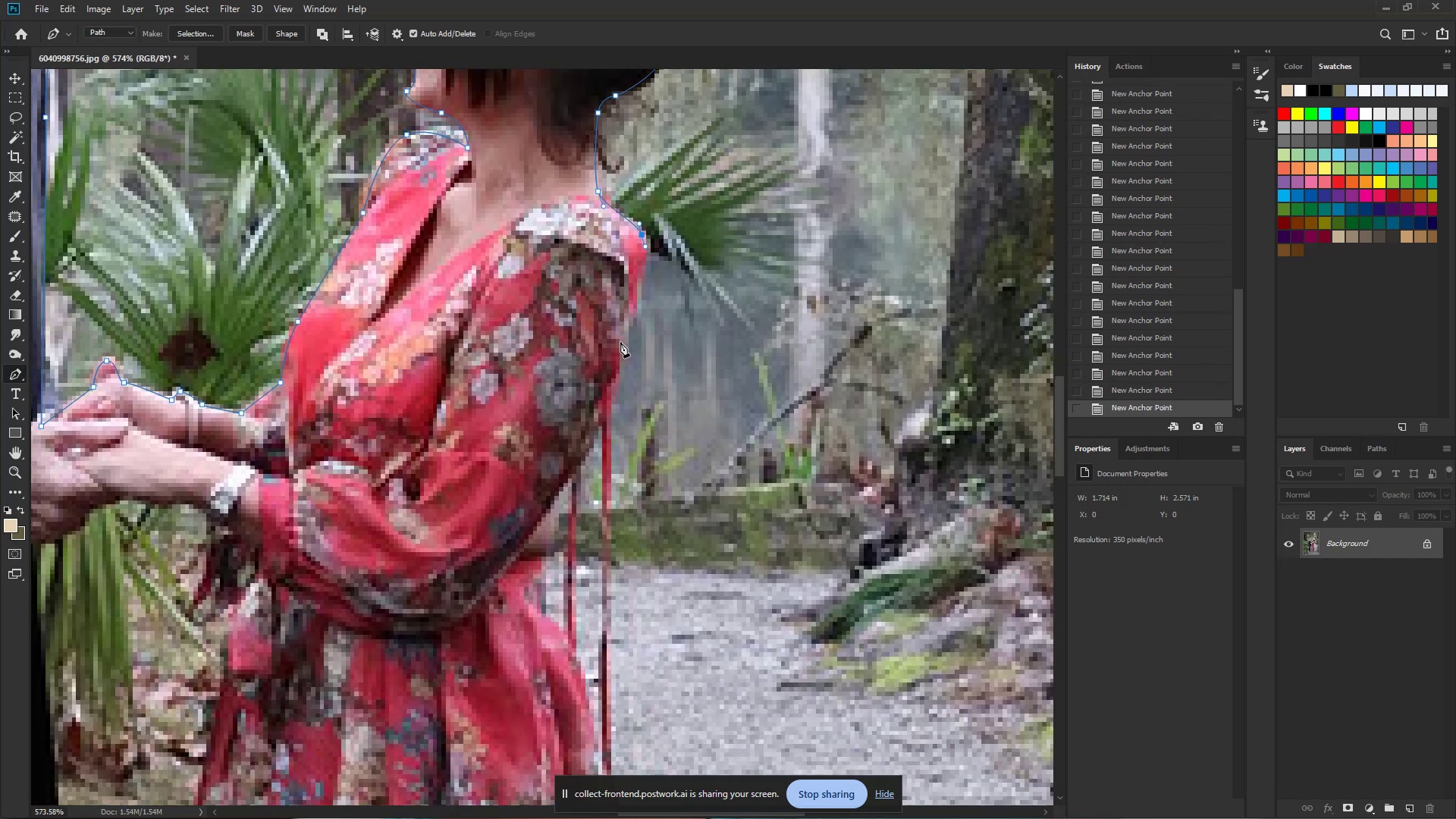 
hold_key(key=Space, duration=0.56)
 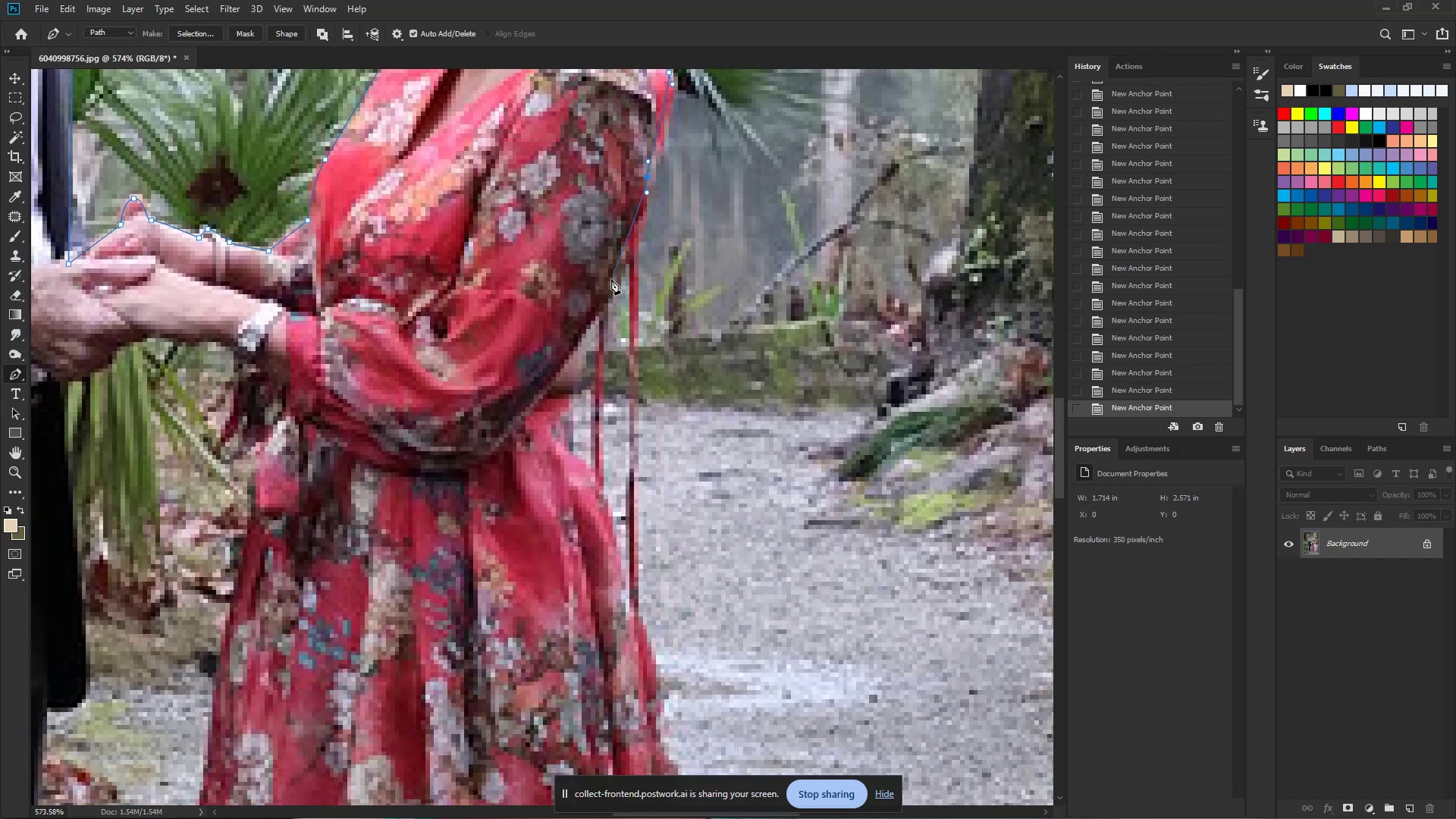 
left_click_drag(start_coordinate=[611, 405], to_coordinate=[639, 243])
 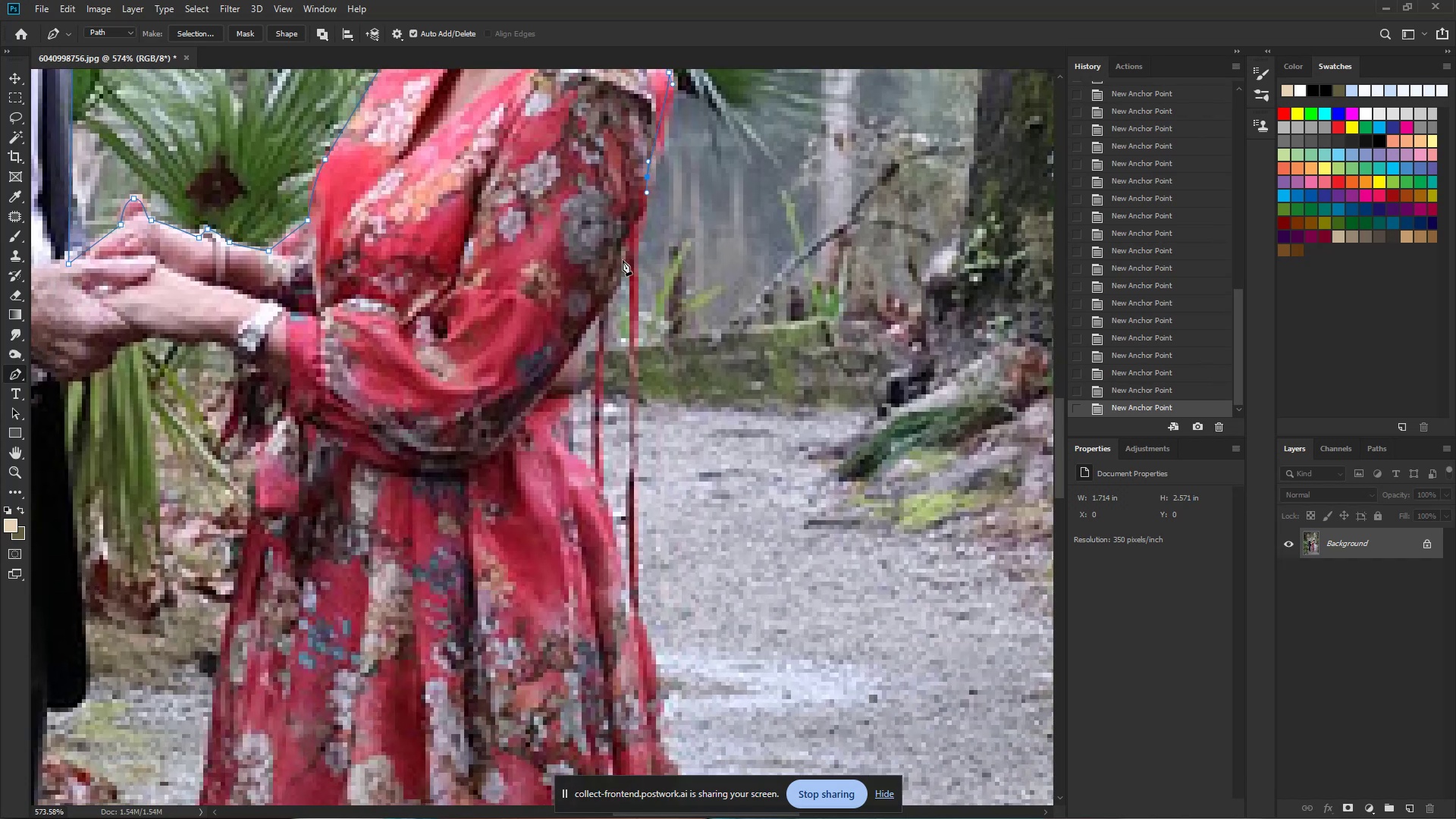 
left_click_drag(start_coordinate=[612, 277], to_coordinate=[590, 321])
 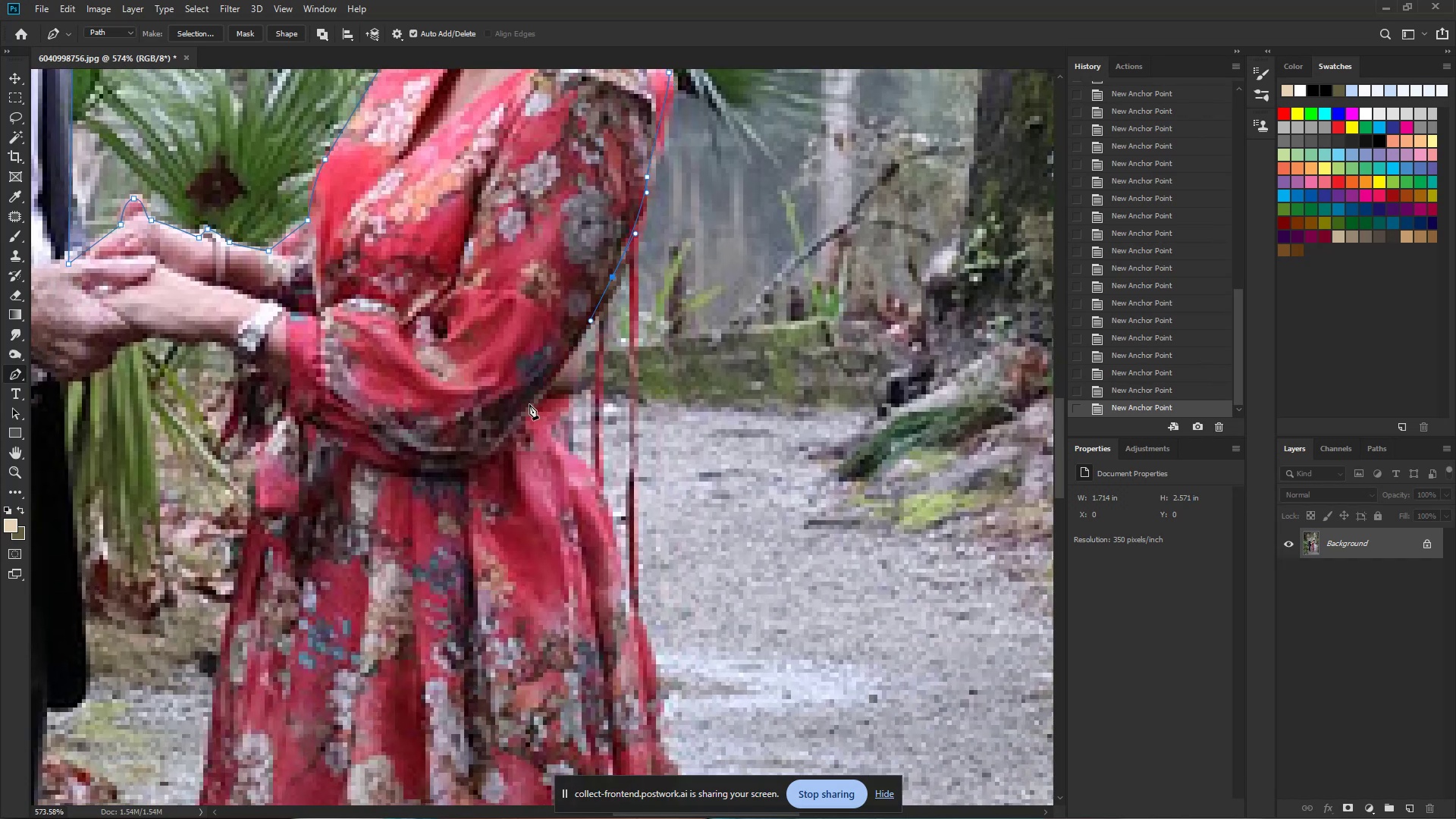 
hold_key(key=Space, duration=0.56)
 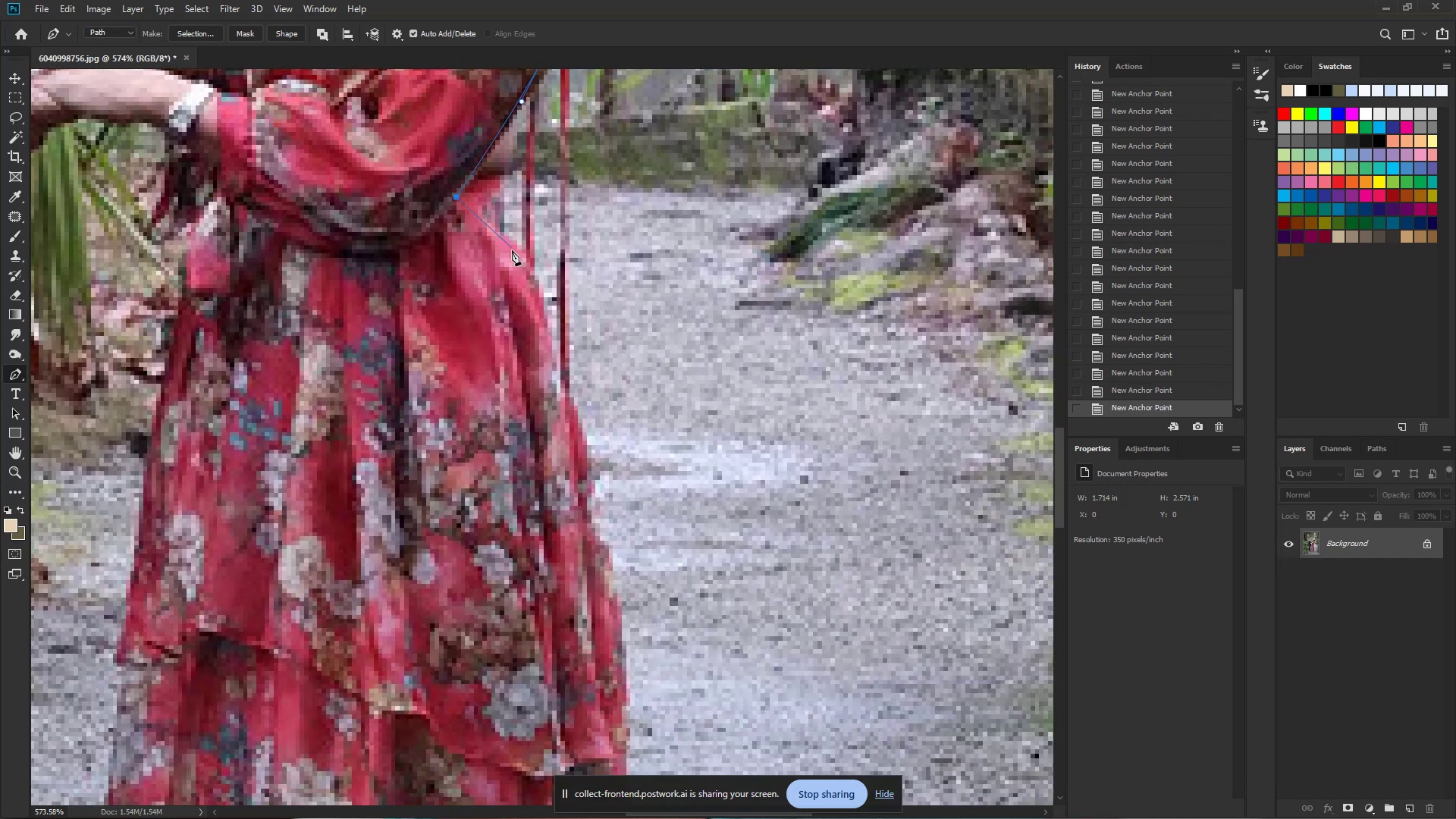 
left_click_drag(start_coordinate=[602, 502], to_coordinate=[533, 283])
 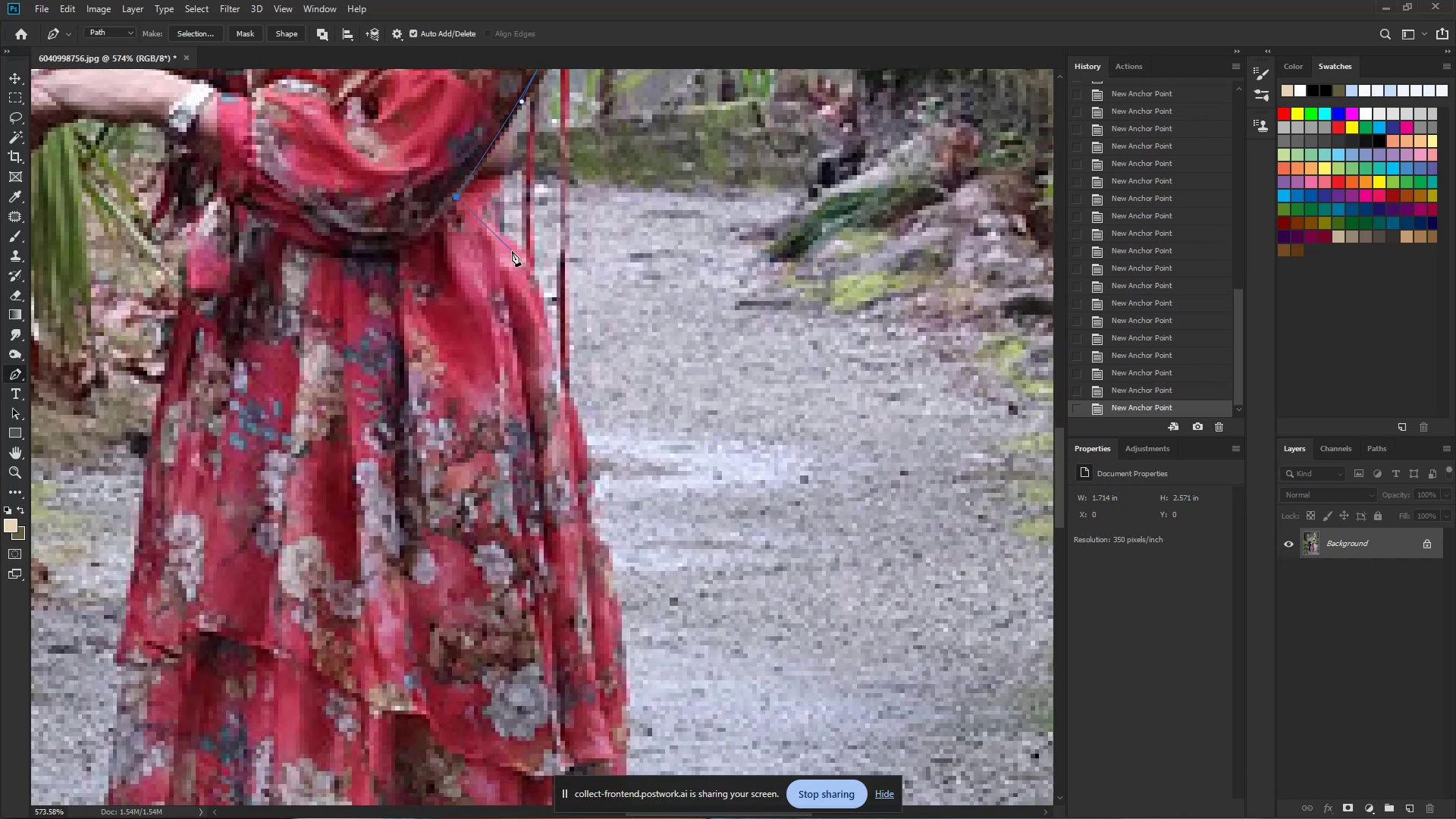 
left_click_drag(start_coordinate=[522, 258], to_coordinate=[539, 283])
 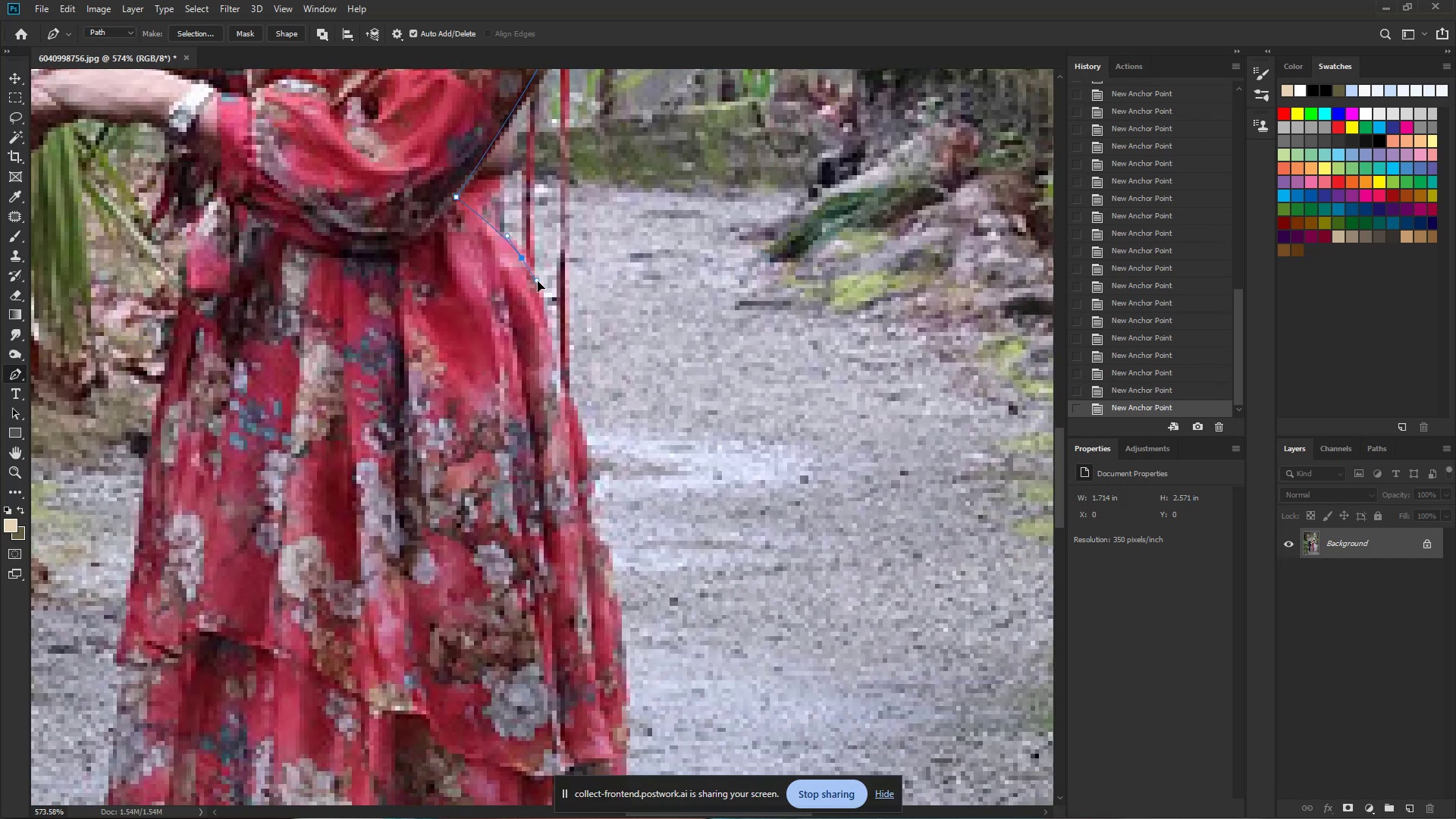 
hold_key(key=Space, duration=1.25)
 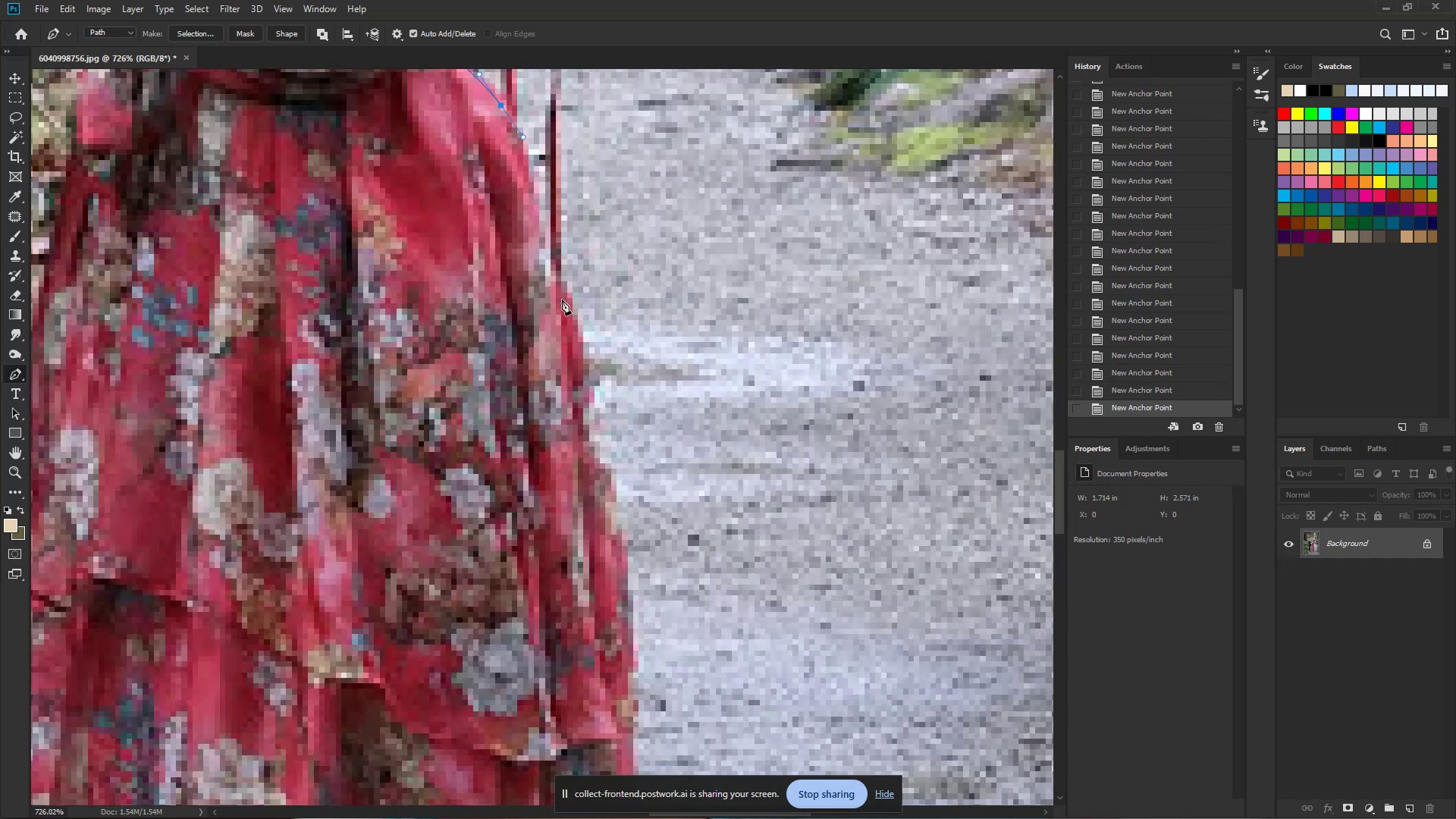 
key(Control+ControlLeft)
 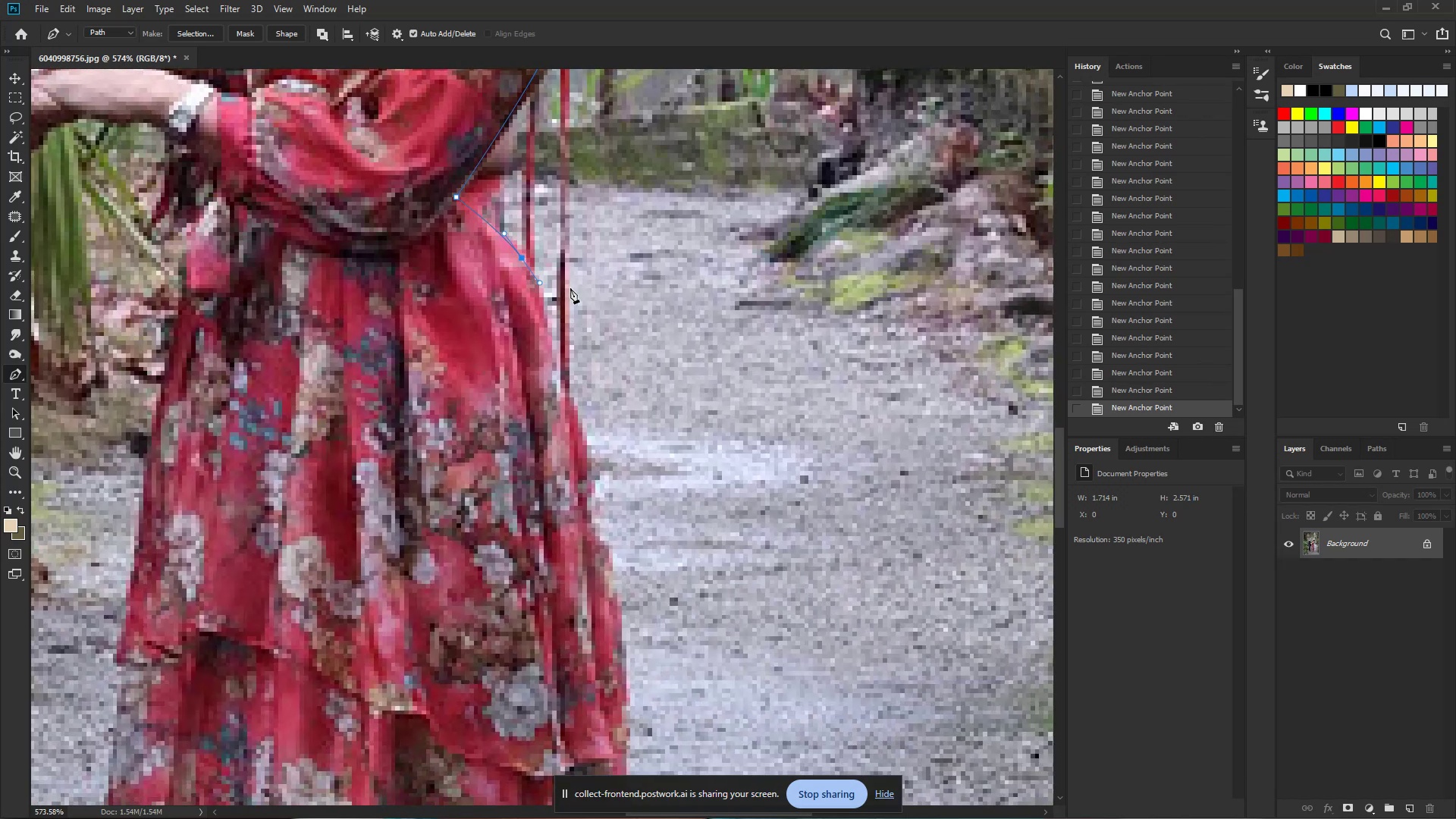 
left_click_drag(start_coordinate=[591, 280], to_coordinate=[514, 322])
 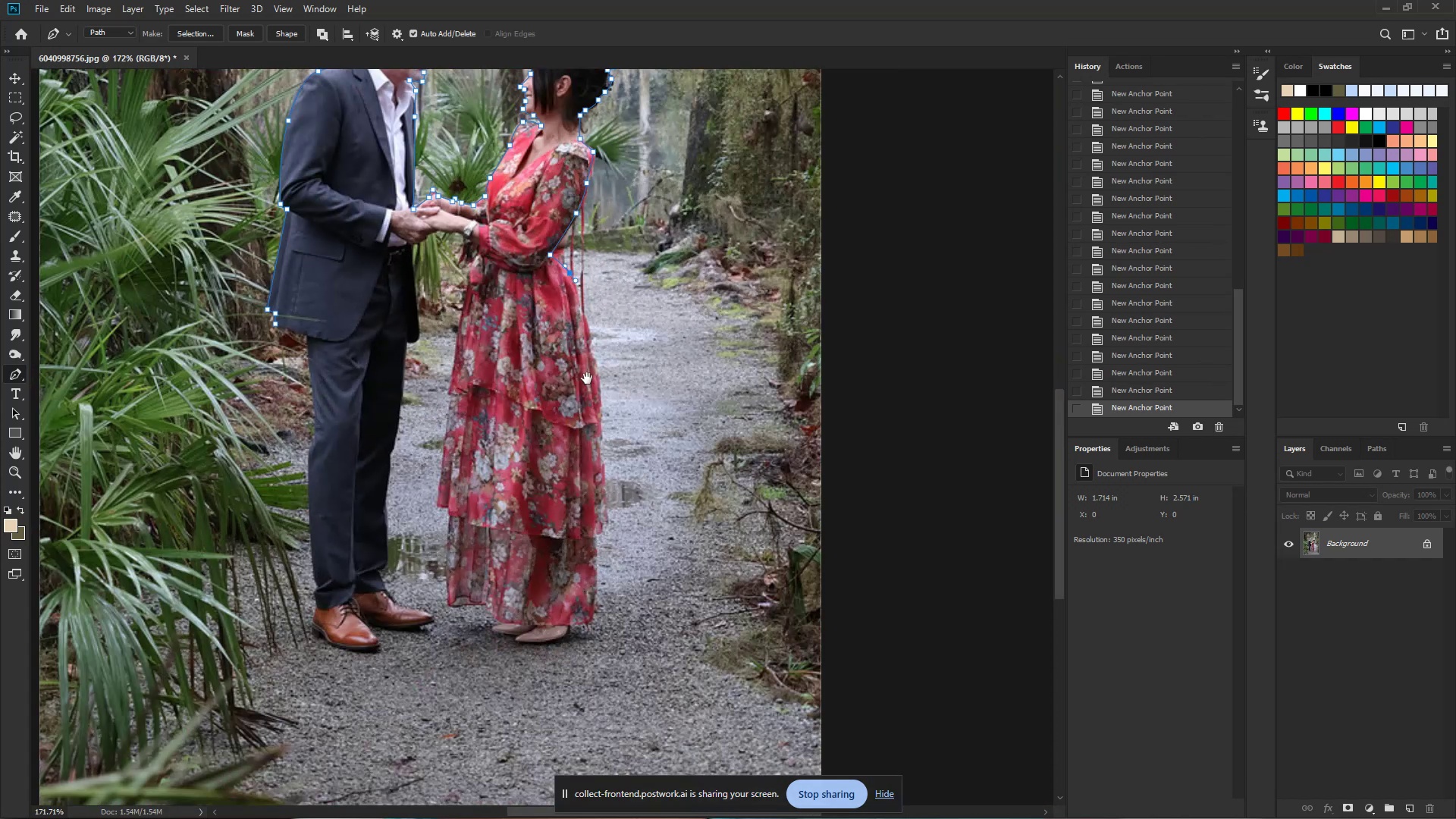 
hold_key(key=ControlLeft, duration=0.56)
left_click_drag(start_coordinate=[592, 325], to_coordinate=[680, 356])
 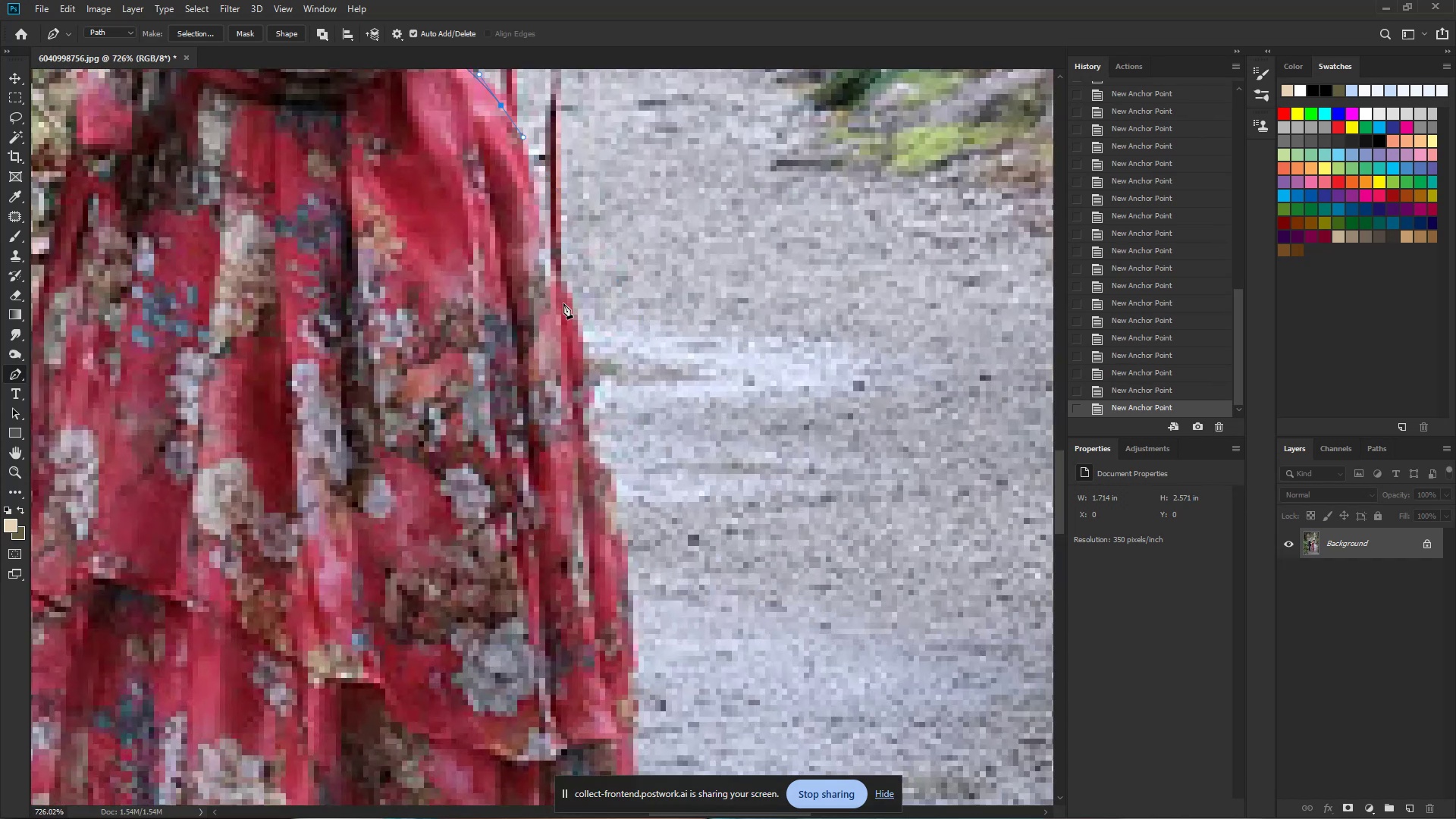 
left_click_drag(start_coordinate=[563, 299], to_coordinate=[592, 373])
 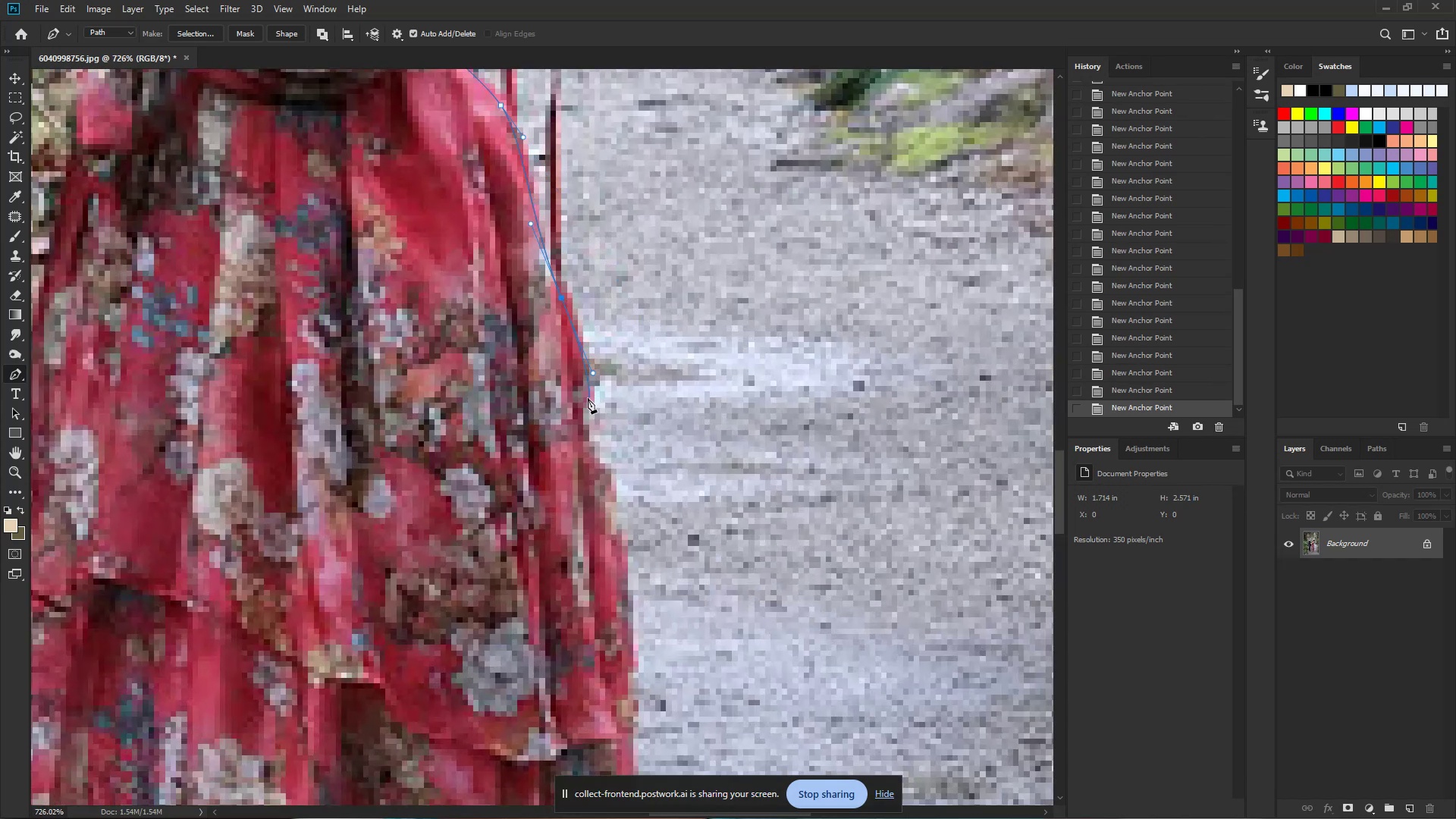 
left_click_drag(start_coordinate=[580, 403], to_coordinate=[577, 415])
 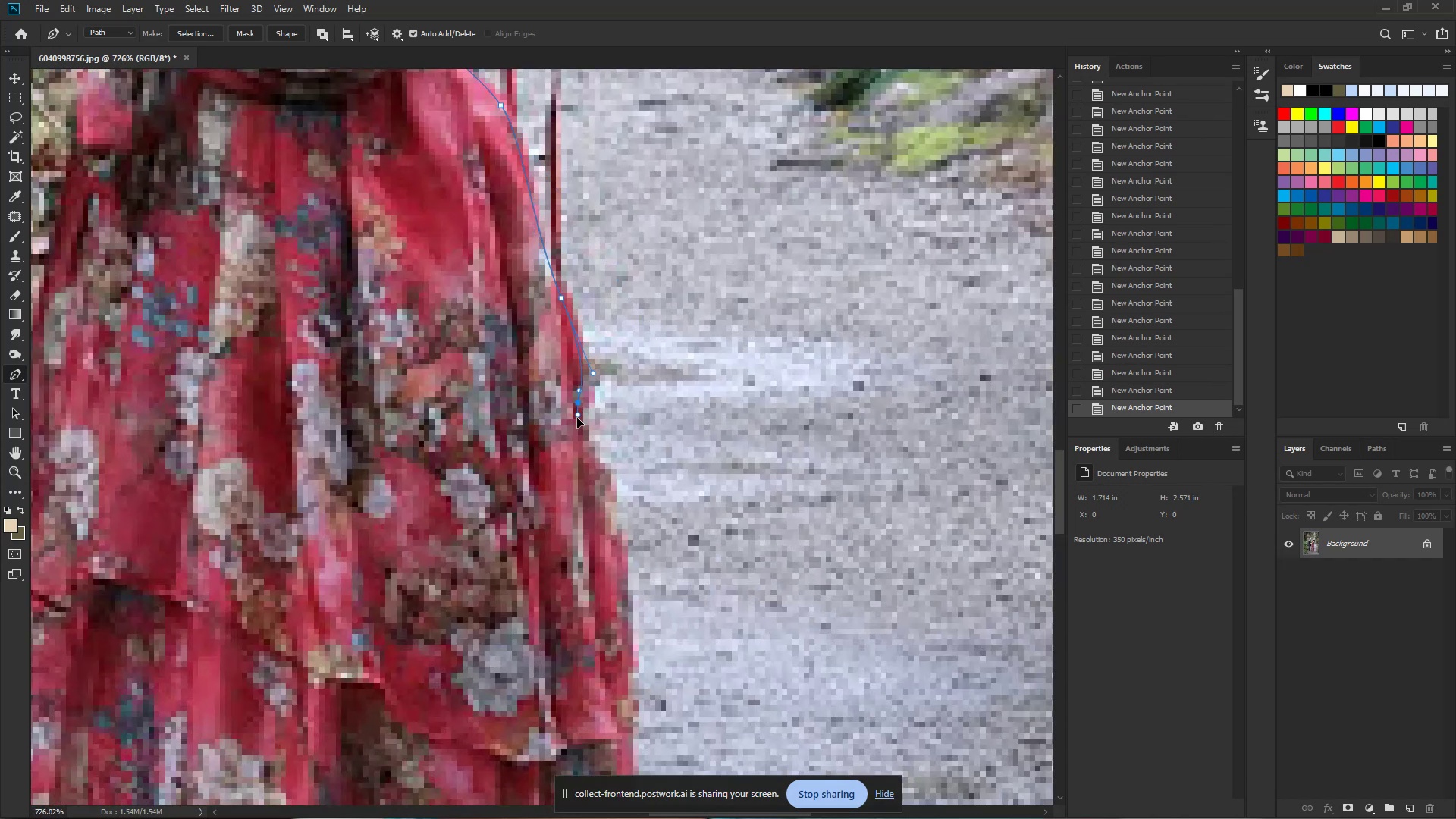 
hold_key(key=Space, duration=0.56)
 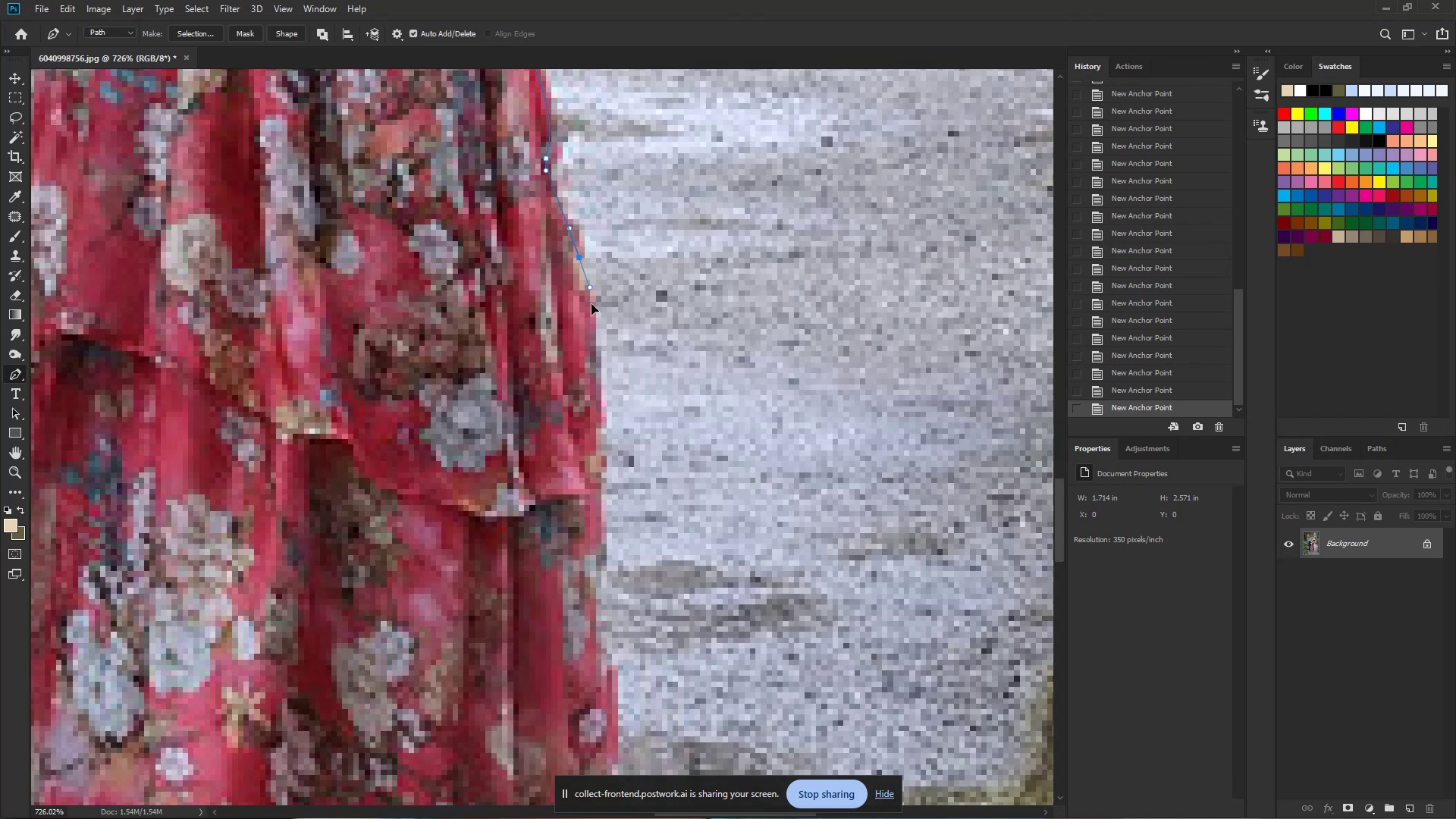 
left_click_drag(start_coordinate=[611, 493], to_coordinate=[579, 249])
 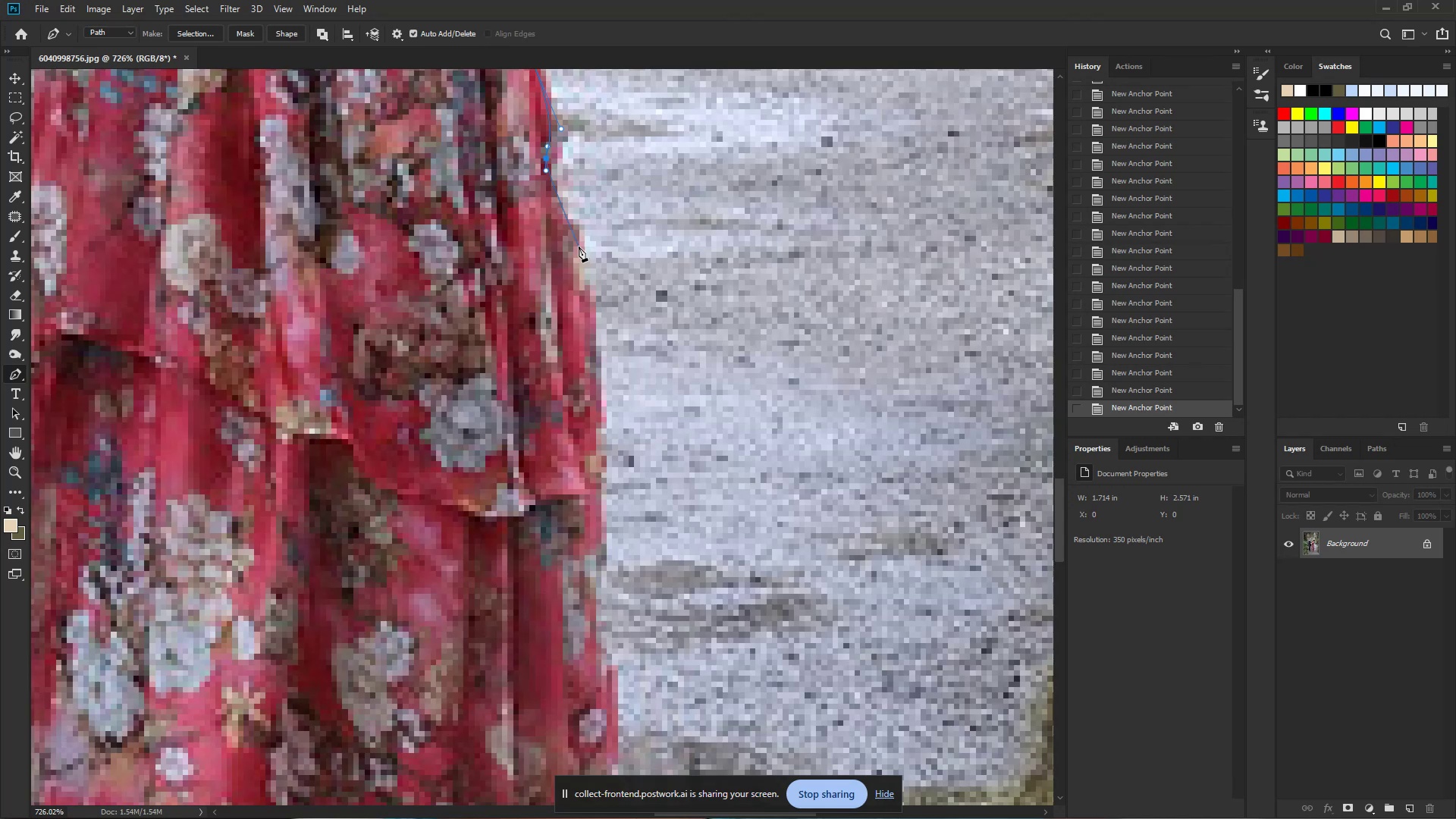 
left_click_drag(start_coordinate=[578, 260], to_coordinate=[589, 287])
 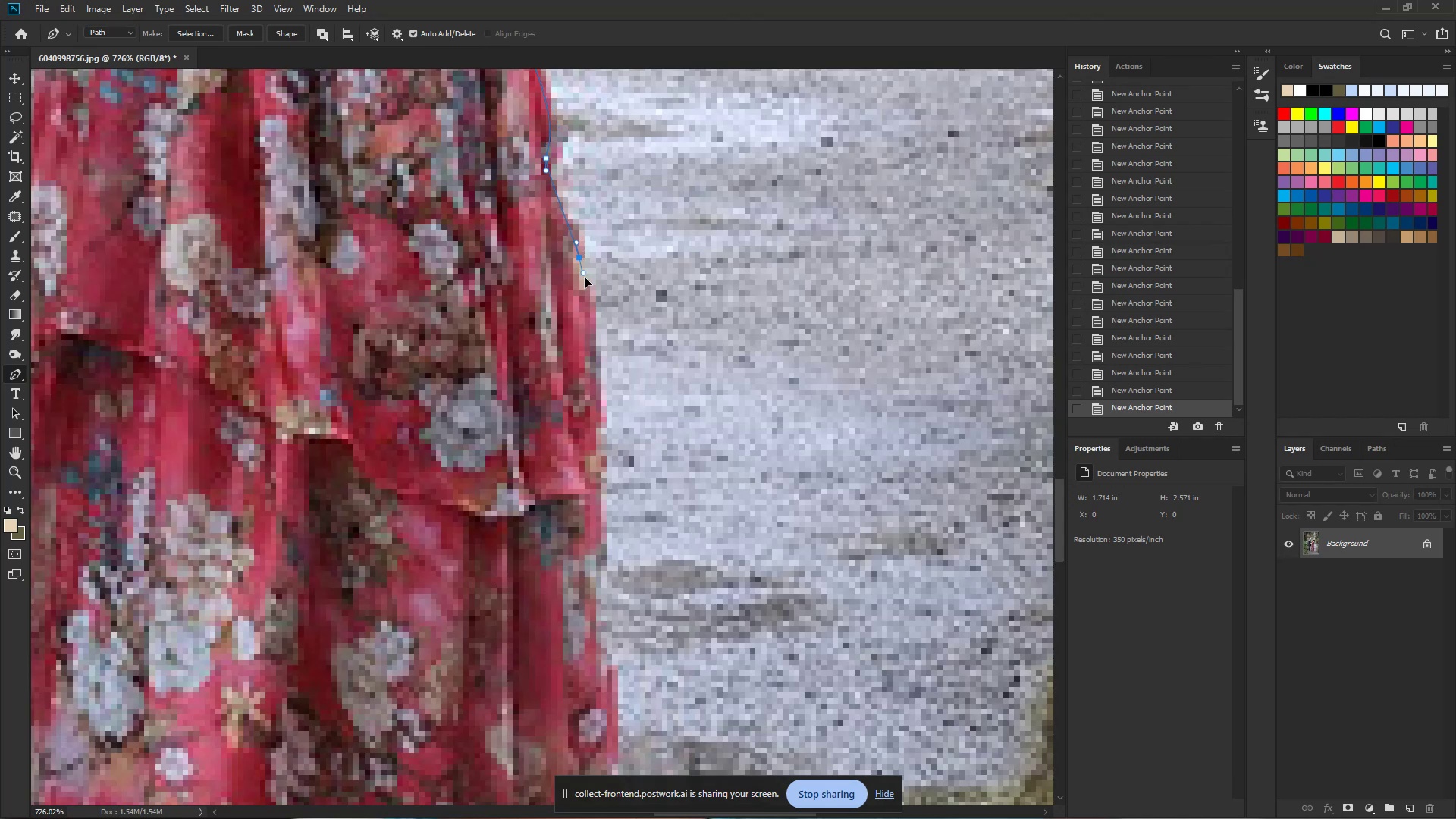 
hold_key(key=Space, duration=0.56)
 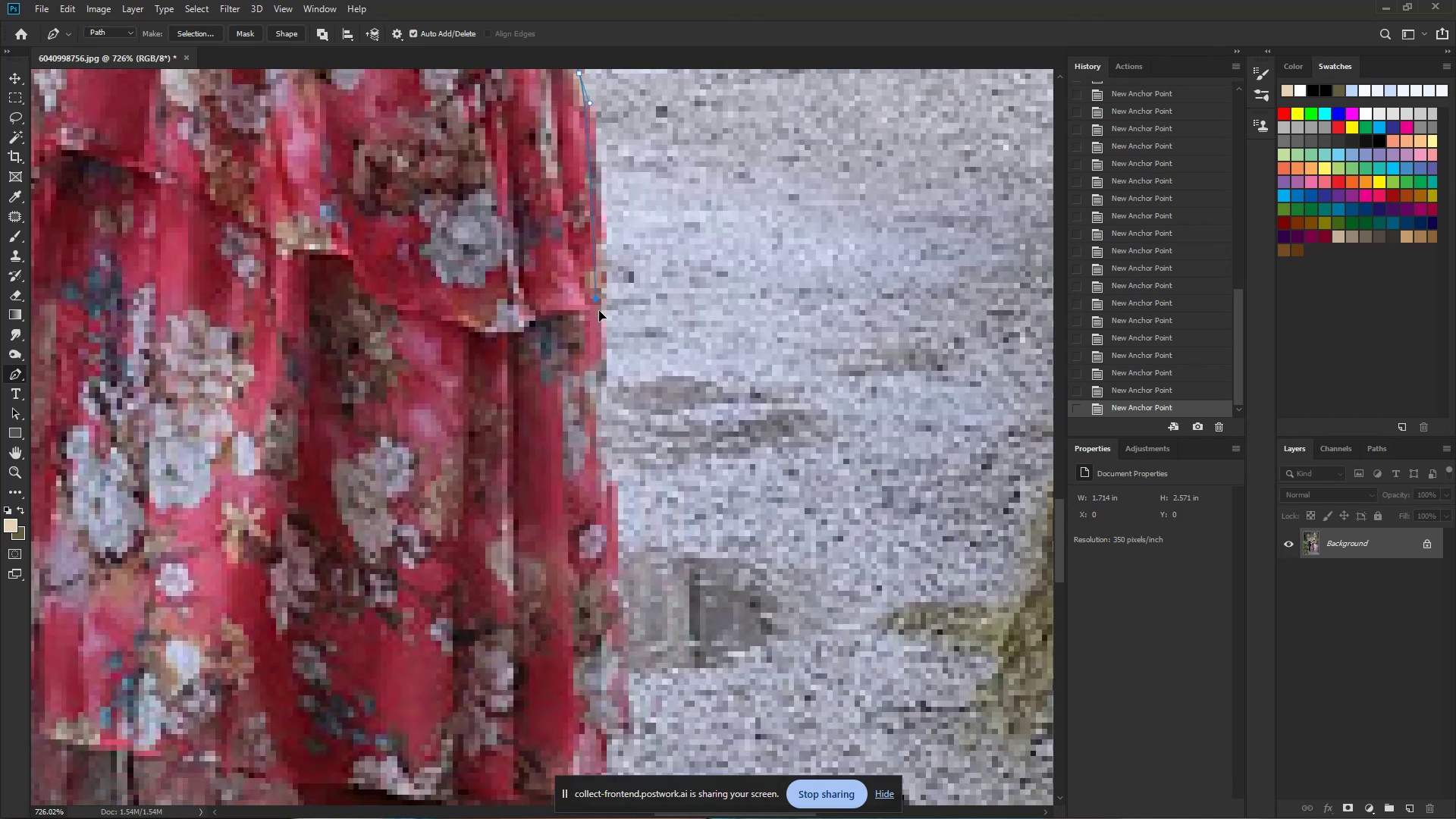 
left_click_drag(start_coordinate=[592, 375], to_coordinate=[592, 191])
 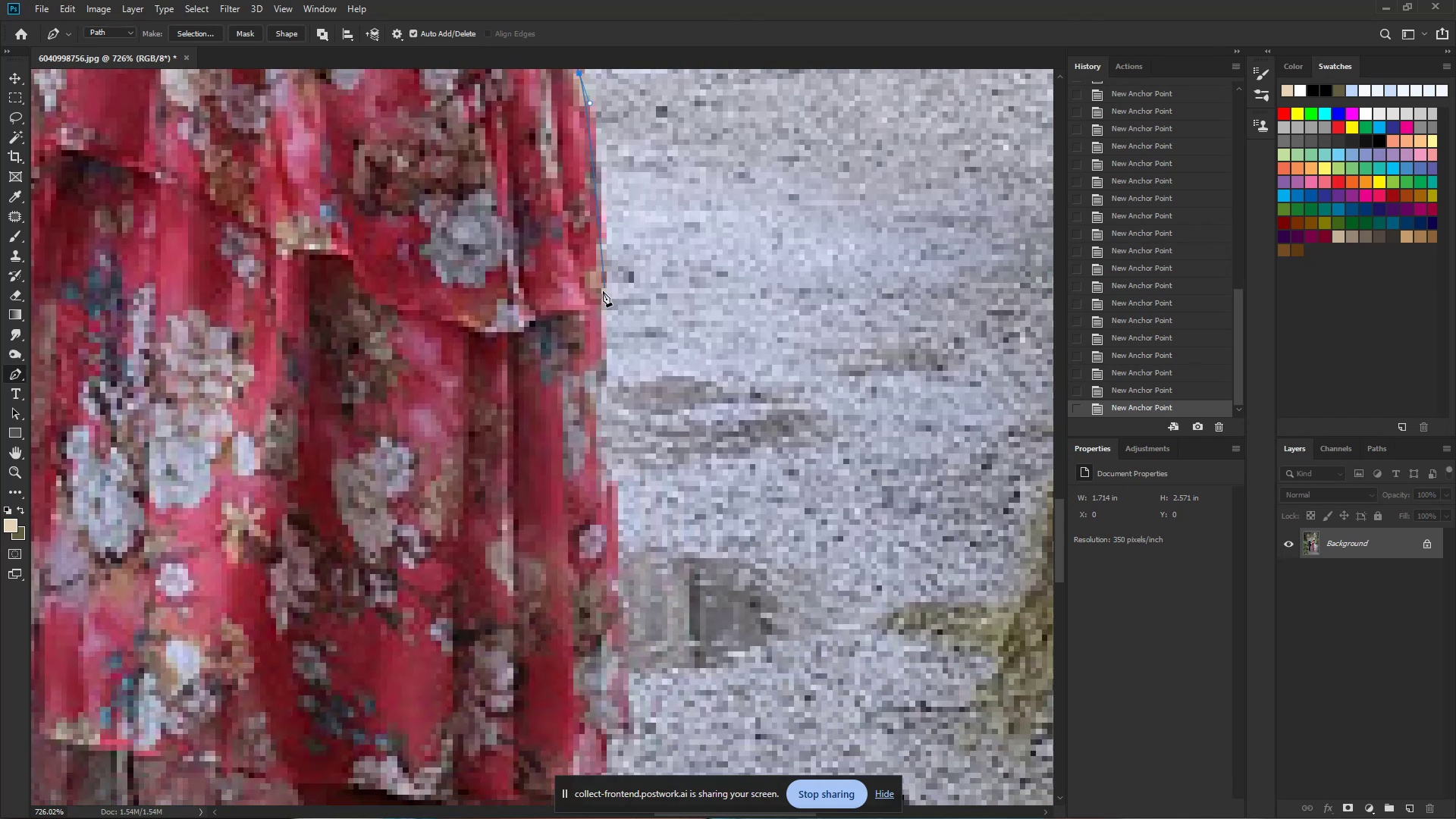 
left_click_drag(start_coordinate=[598, 300], to_coordinate=[598, 306])
 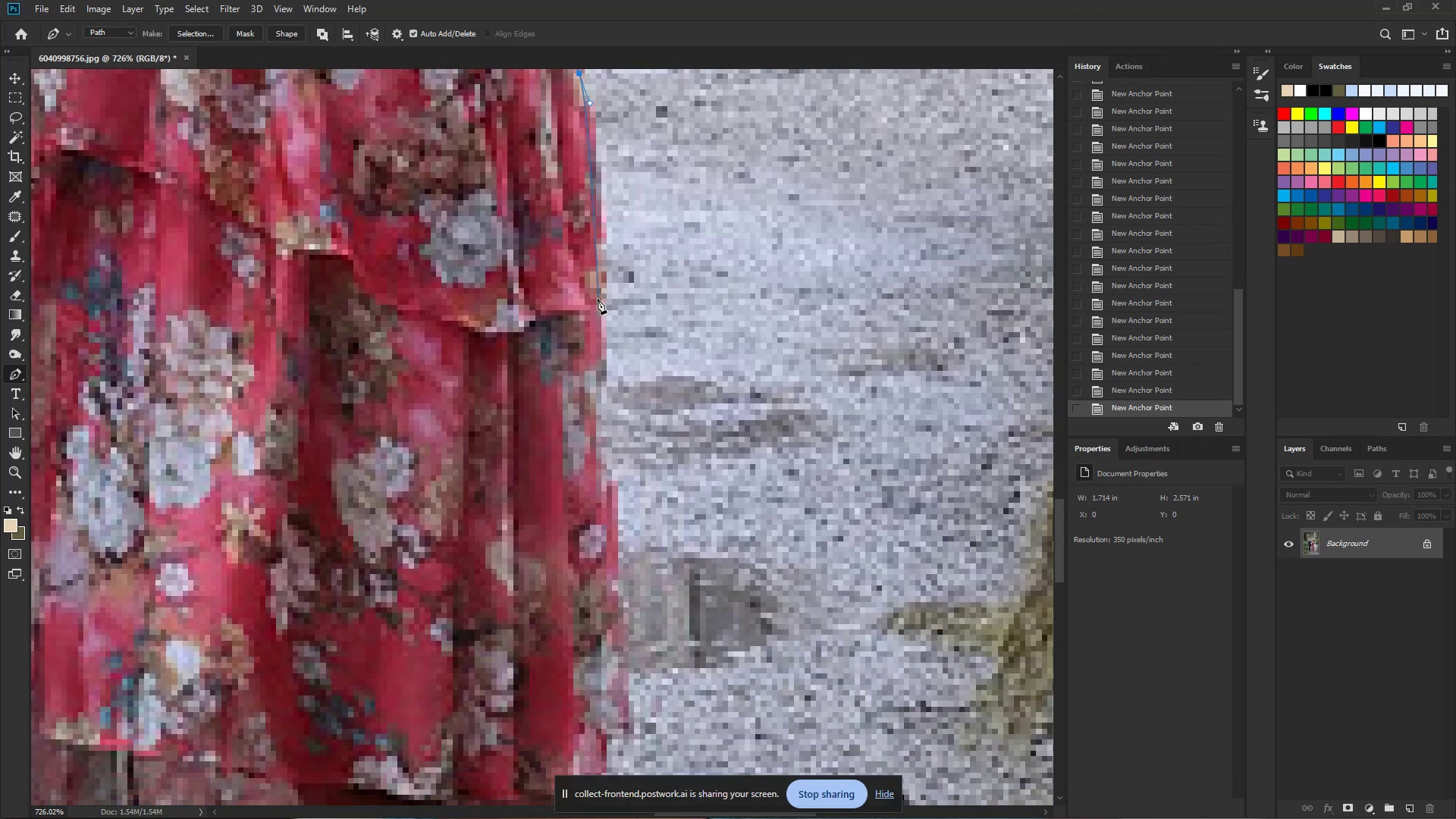 
hold_key(key=Space, duration=0.59)
 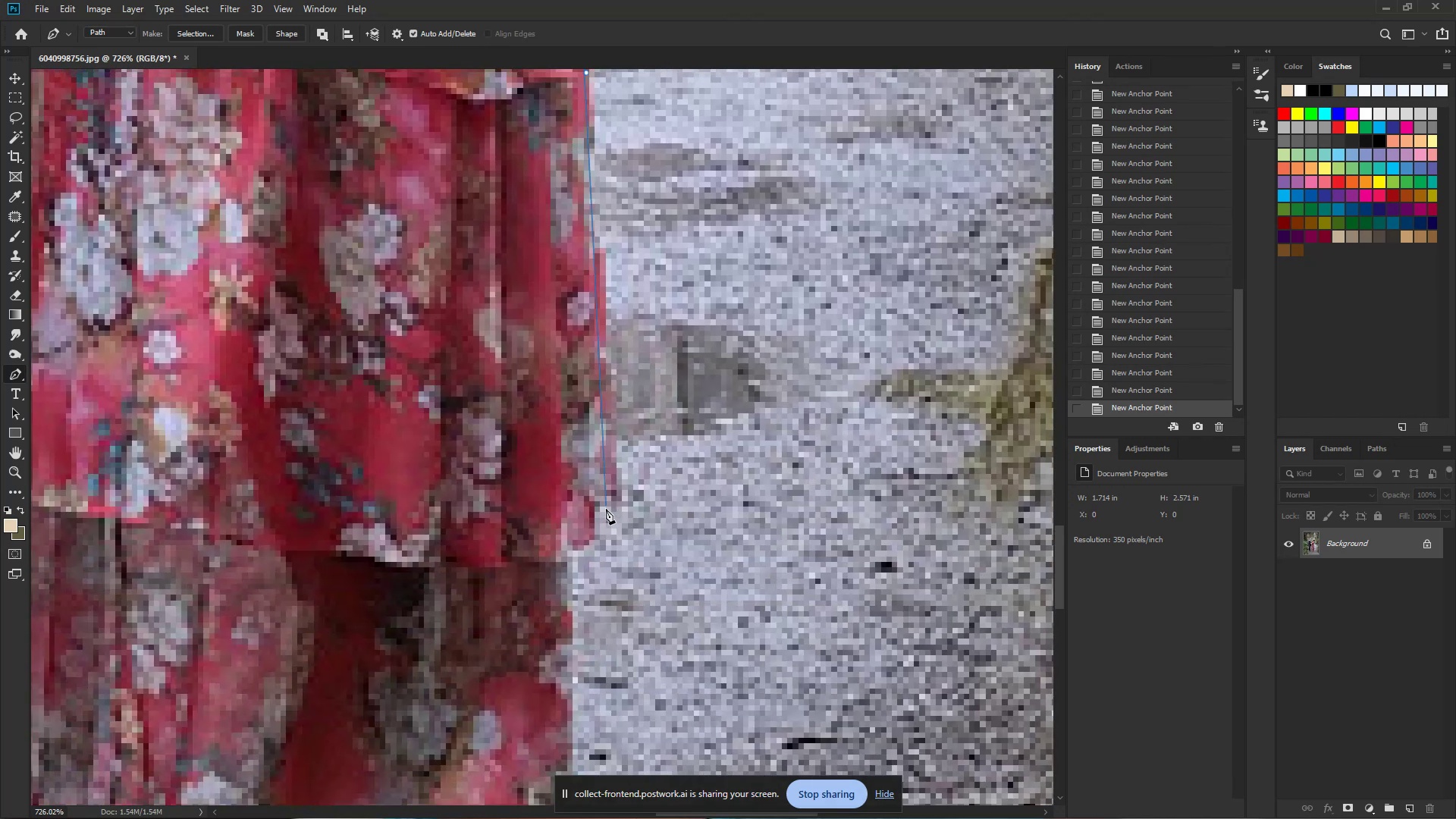 
left_click_drag(start_coordinate=[585, 375], to_coordinate=[573, 143])
 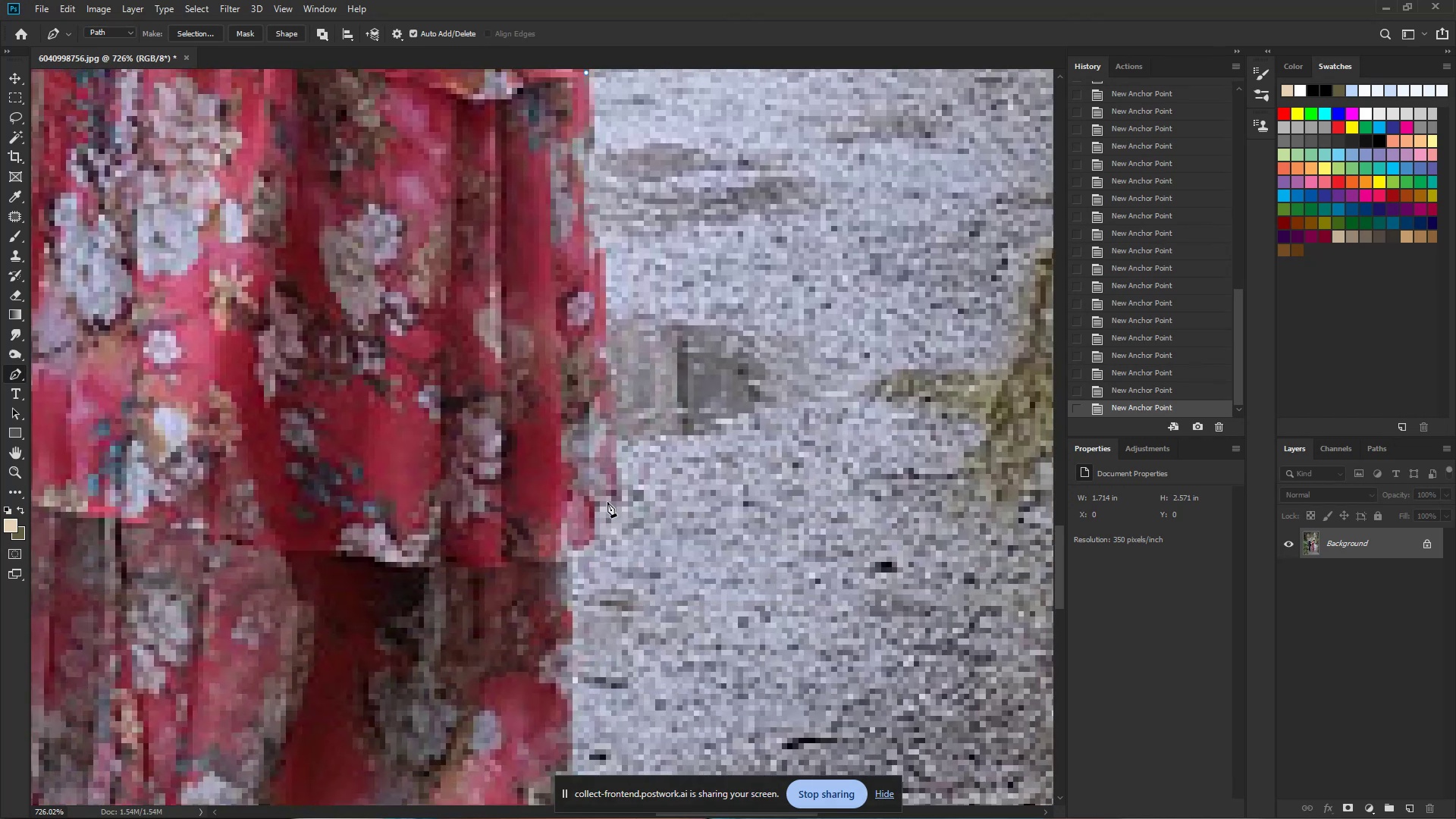 
left_click_drag(start_coordinate=[604, 516], to_coordinate=[603, 525])
 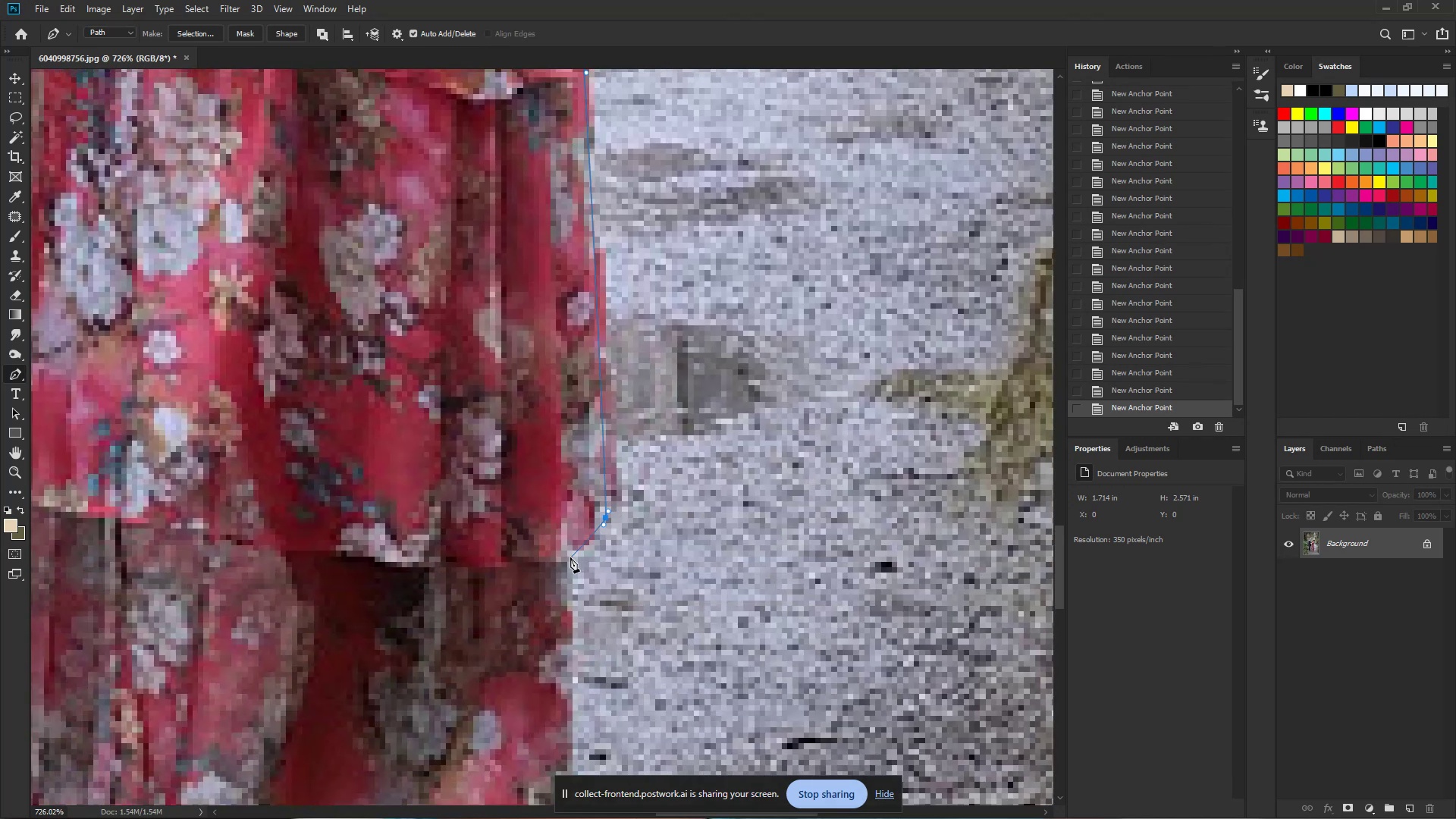 
hold_key(key=Space, duration=0.66)
 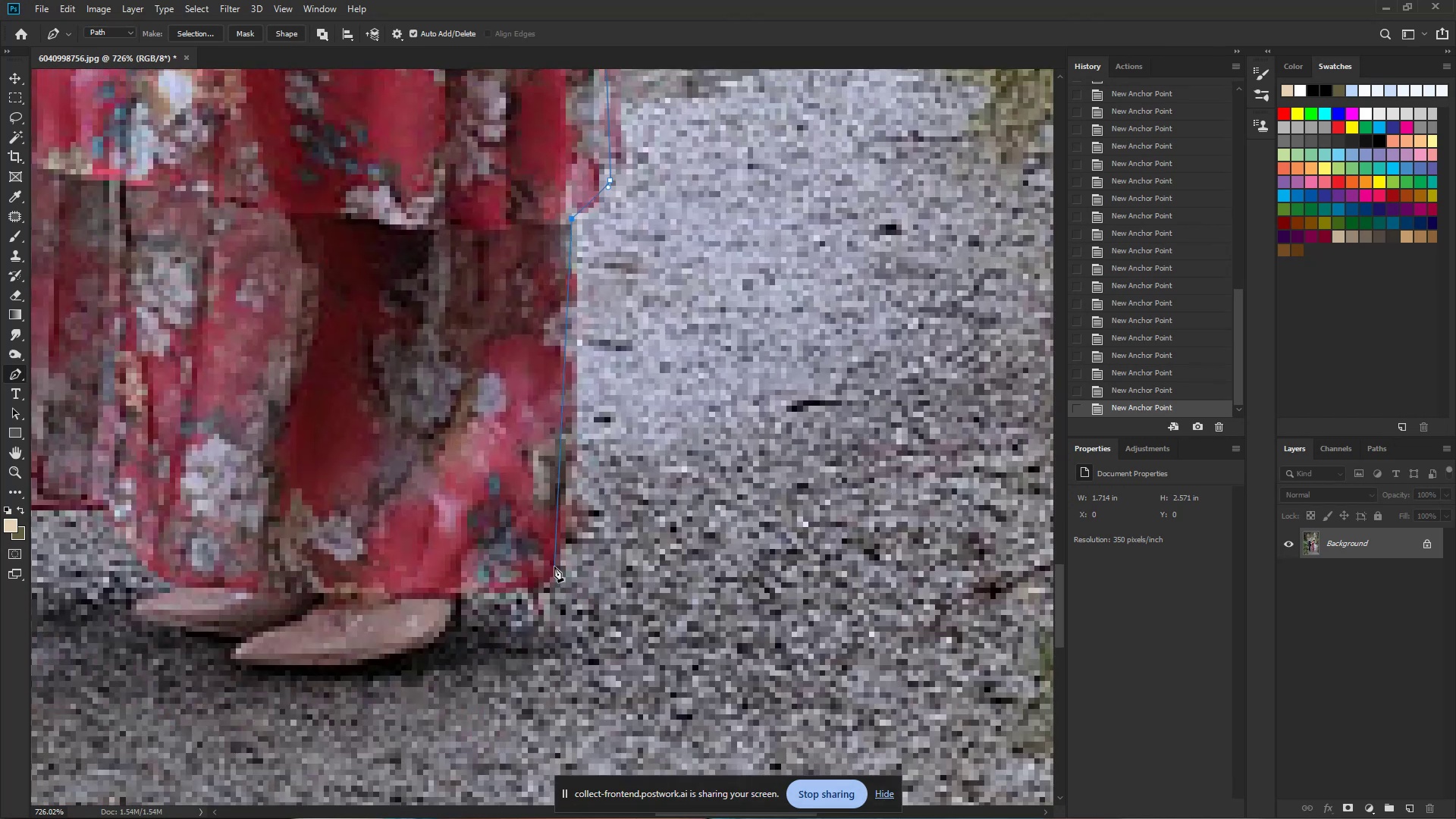 
left_click_drag(start_coordinate=[561, 578], to_coordinate=[566, 240])
 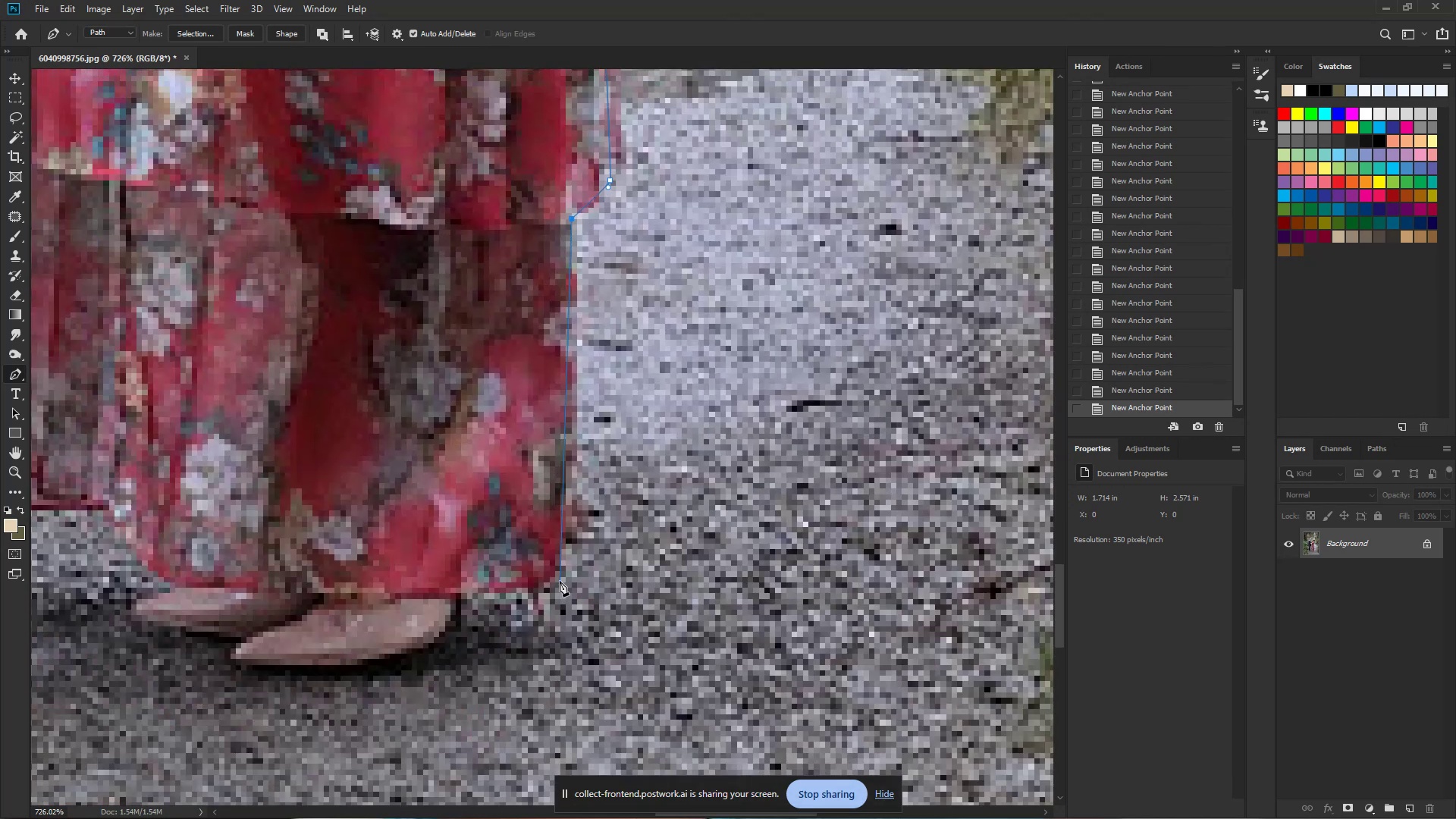 
left_click_drag(start_coordinate=[554, 566], to_coordinate=[548, 588])
 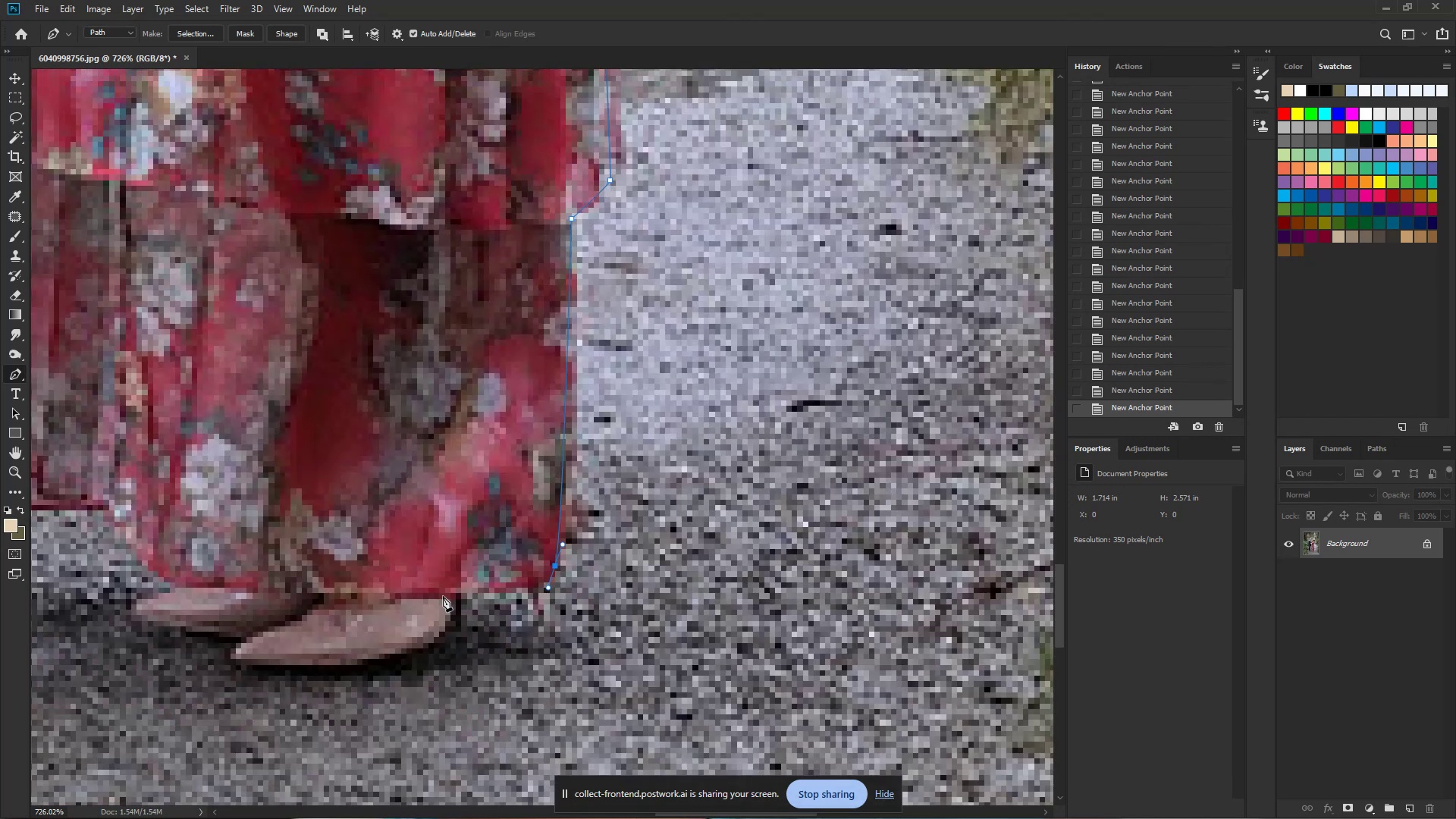 
hold_key(key=Space, duration=0.62)
 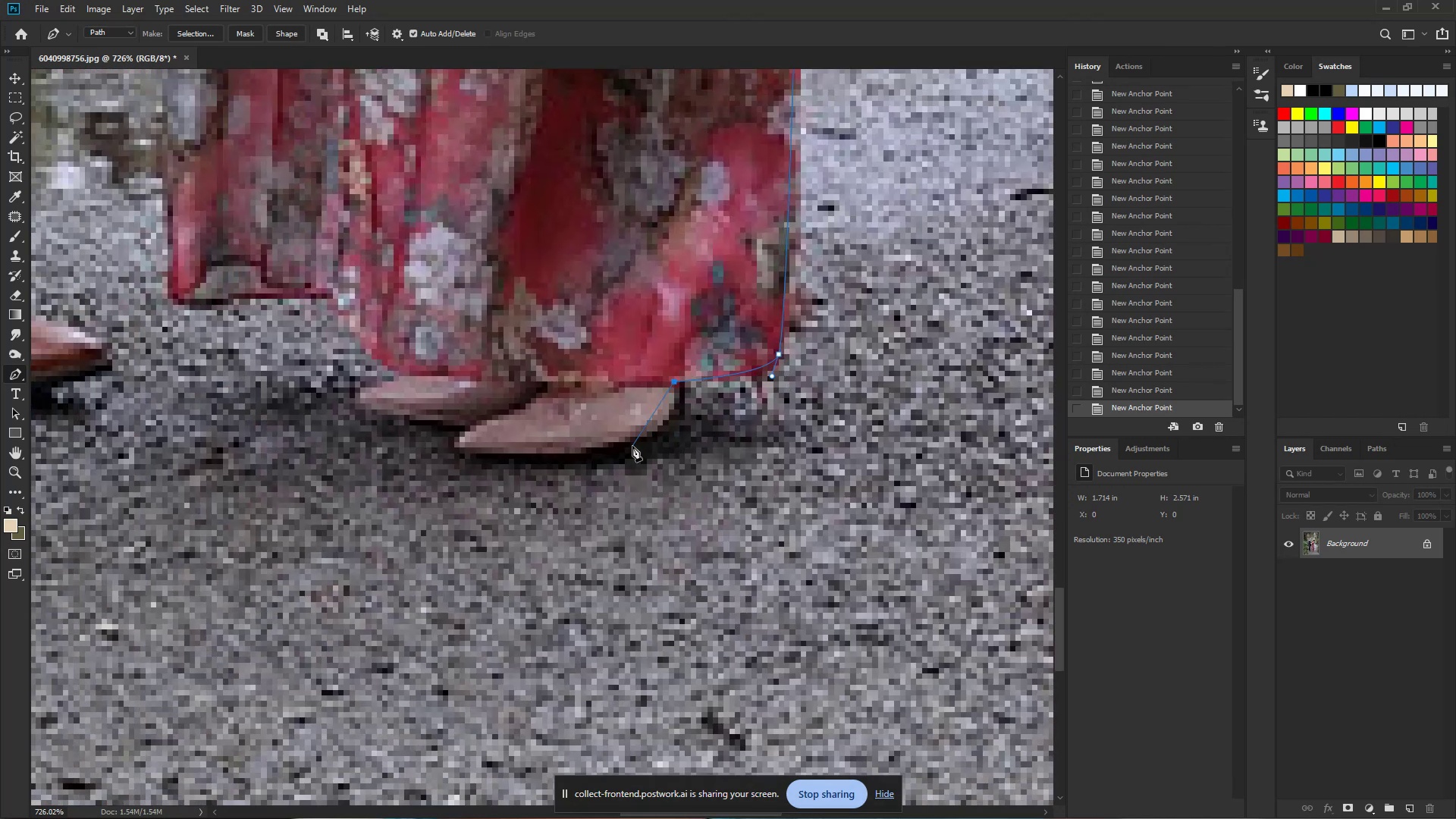 
left_click_drag(start_coordinate=[453, 598], to_coordinate=[677, 386])
 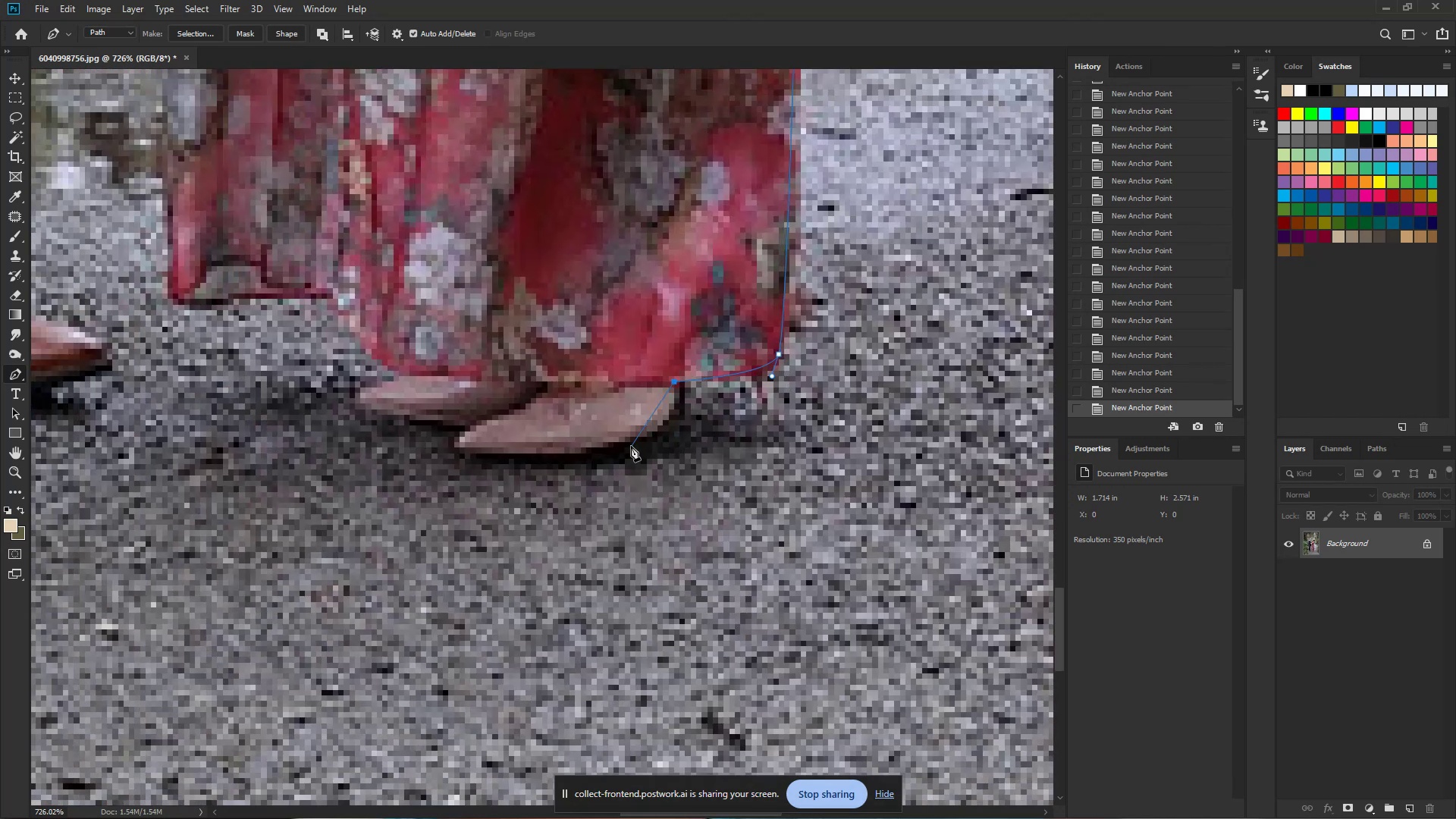 
left_click_drag(start_coordinate=[623, 446], to_coordinate=[554, 467])
 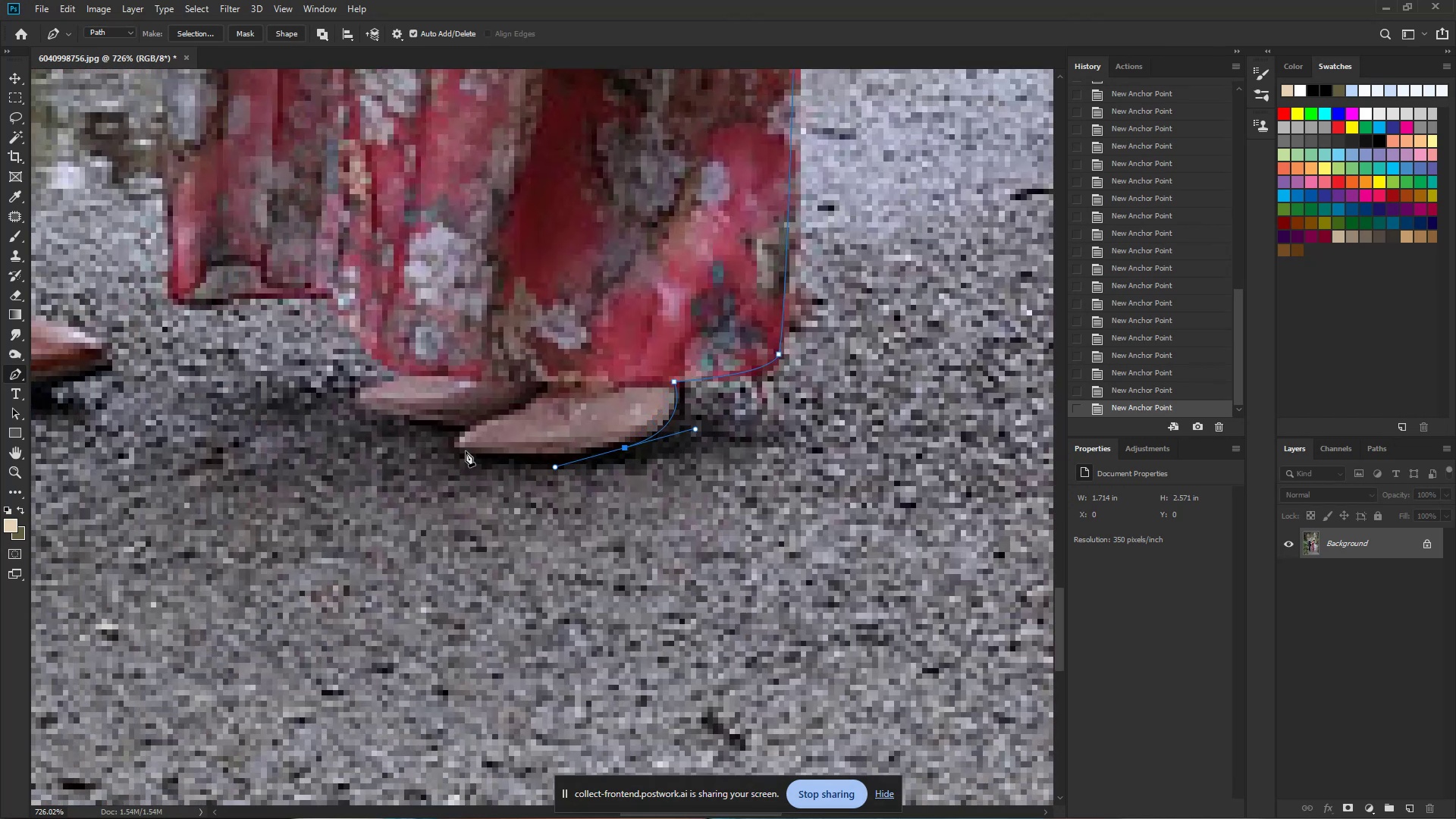 
left_click_drag(start_coordinate=[463, 451], to_coordinate=[460, 447])
 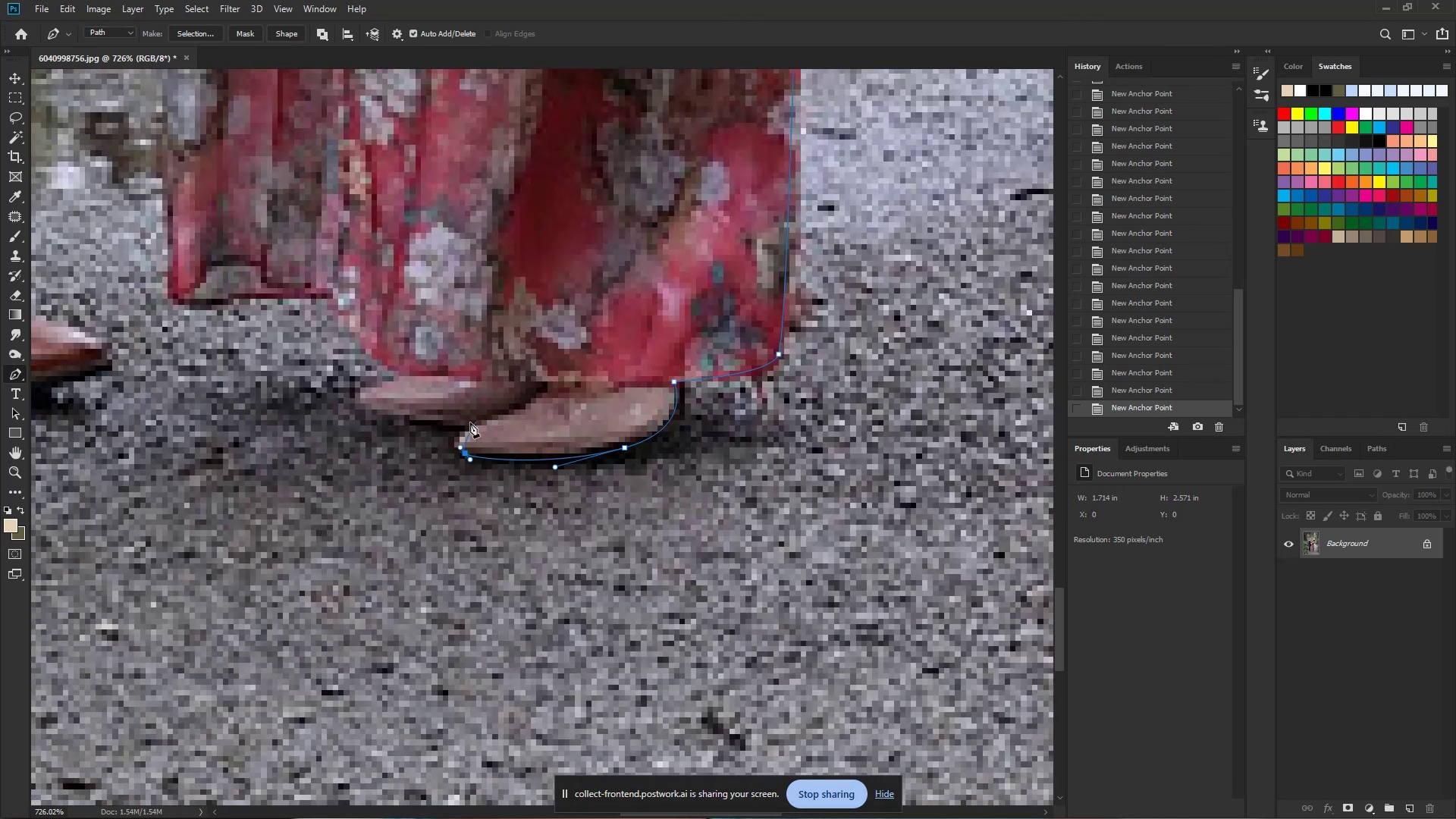 
key(Control+Z)
 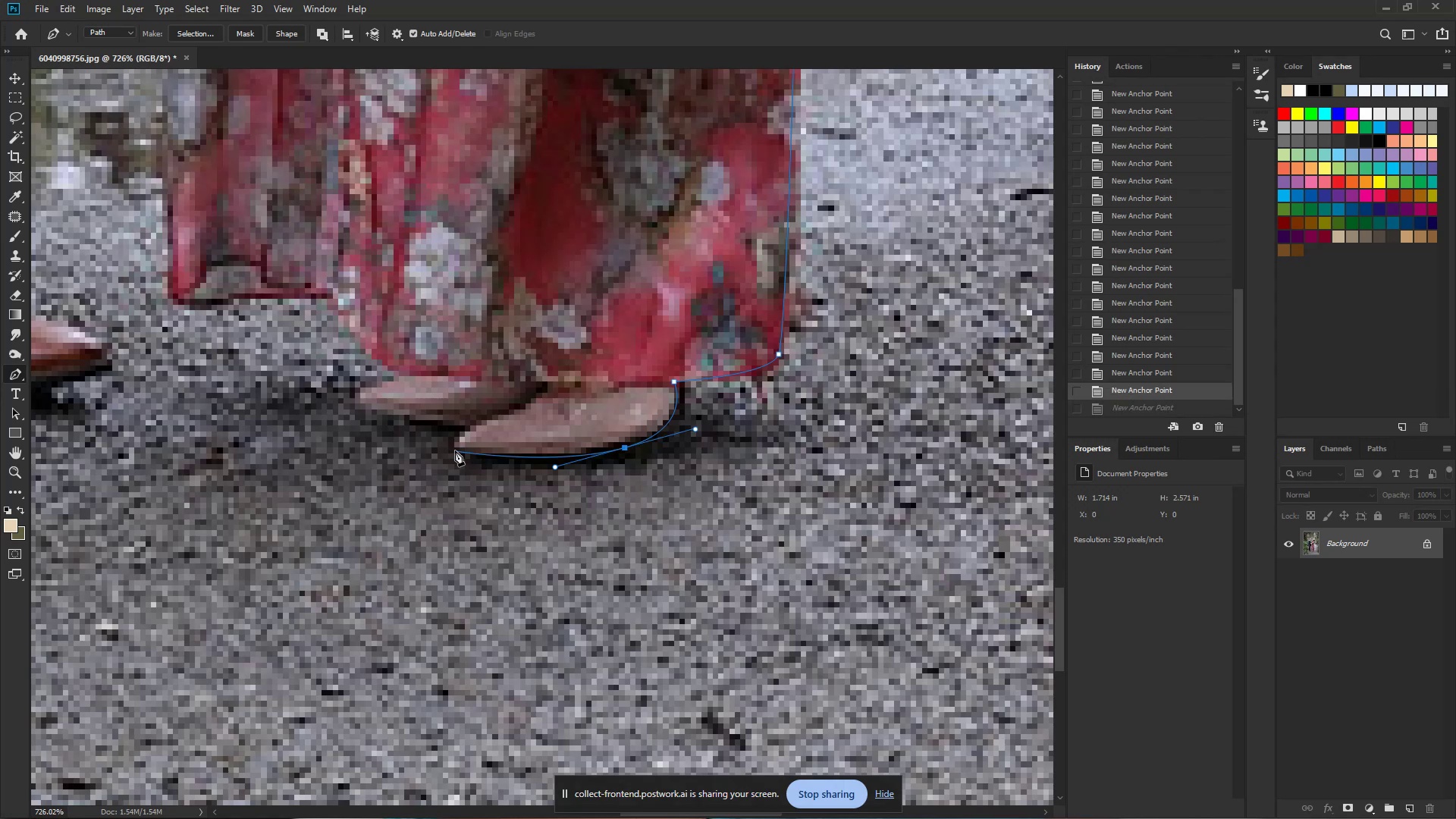 
left_click_drag(start_coordinate=[453, 450], to_coordinate=[446, 444])
 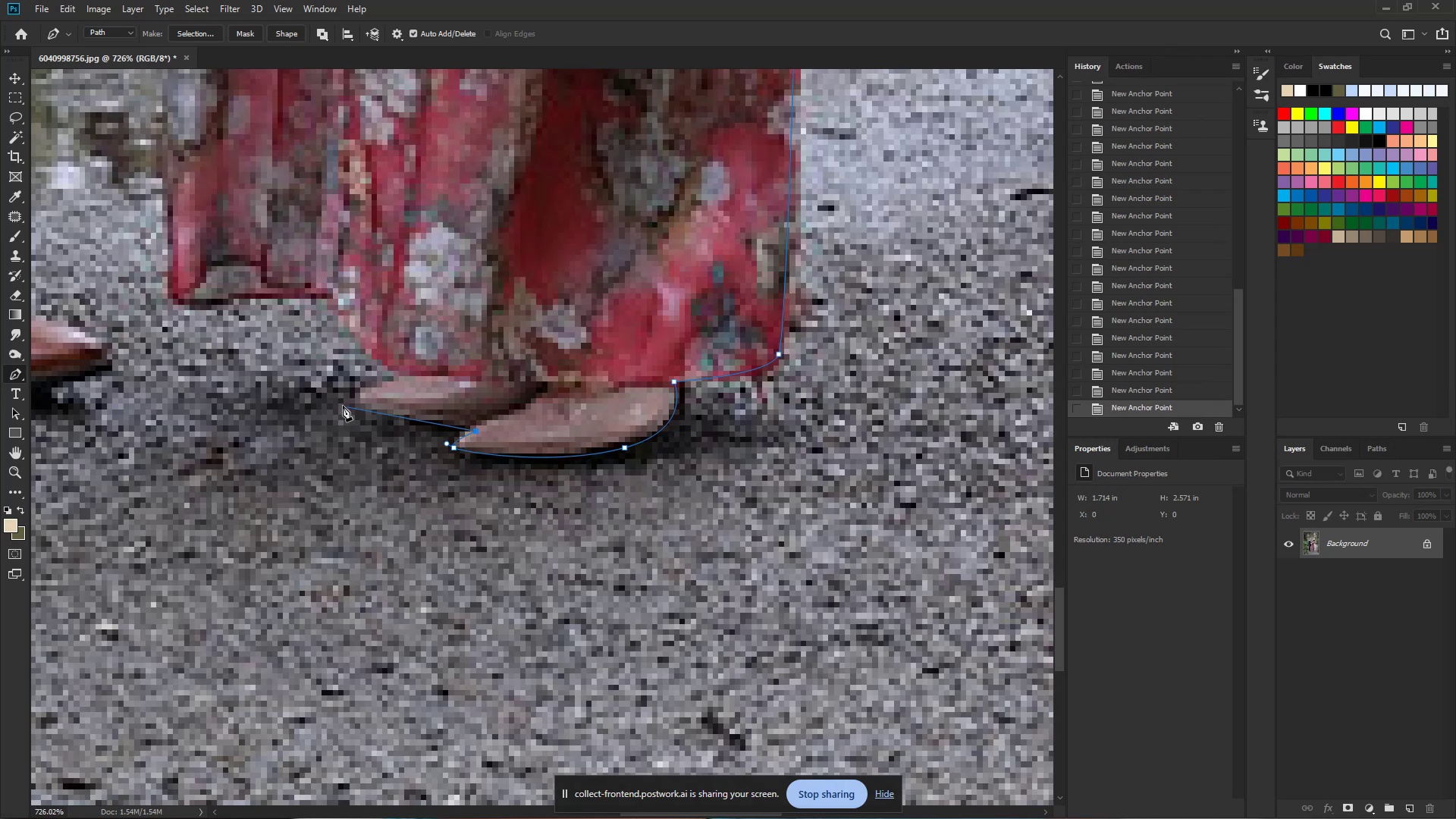 
left_click_drag(start_coordinate=[362, 409], to_coordinate=[351, 403])
 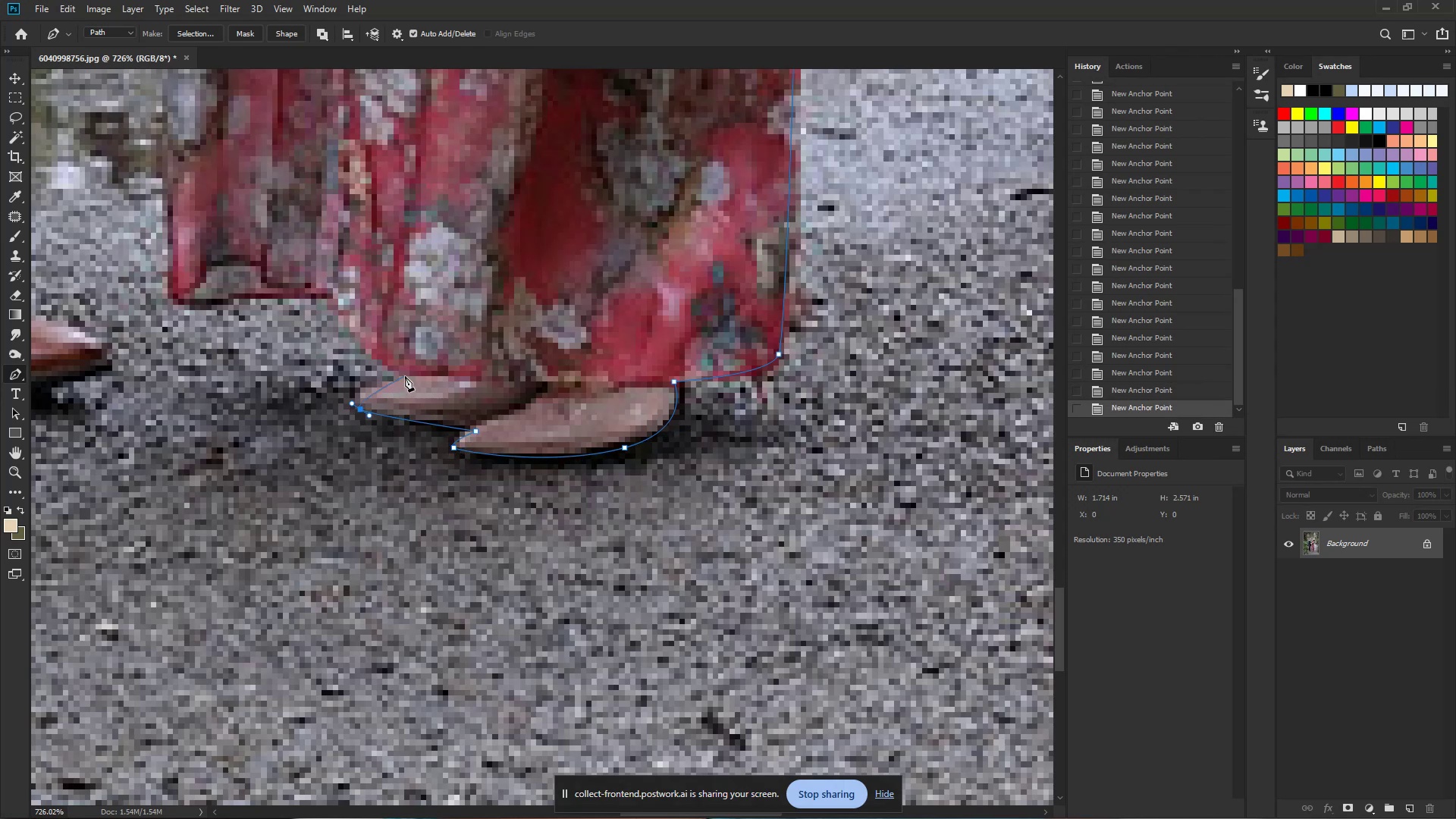 
left_click([403, 376])
 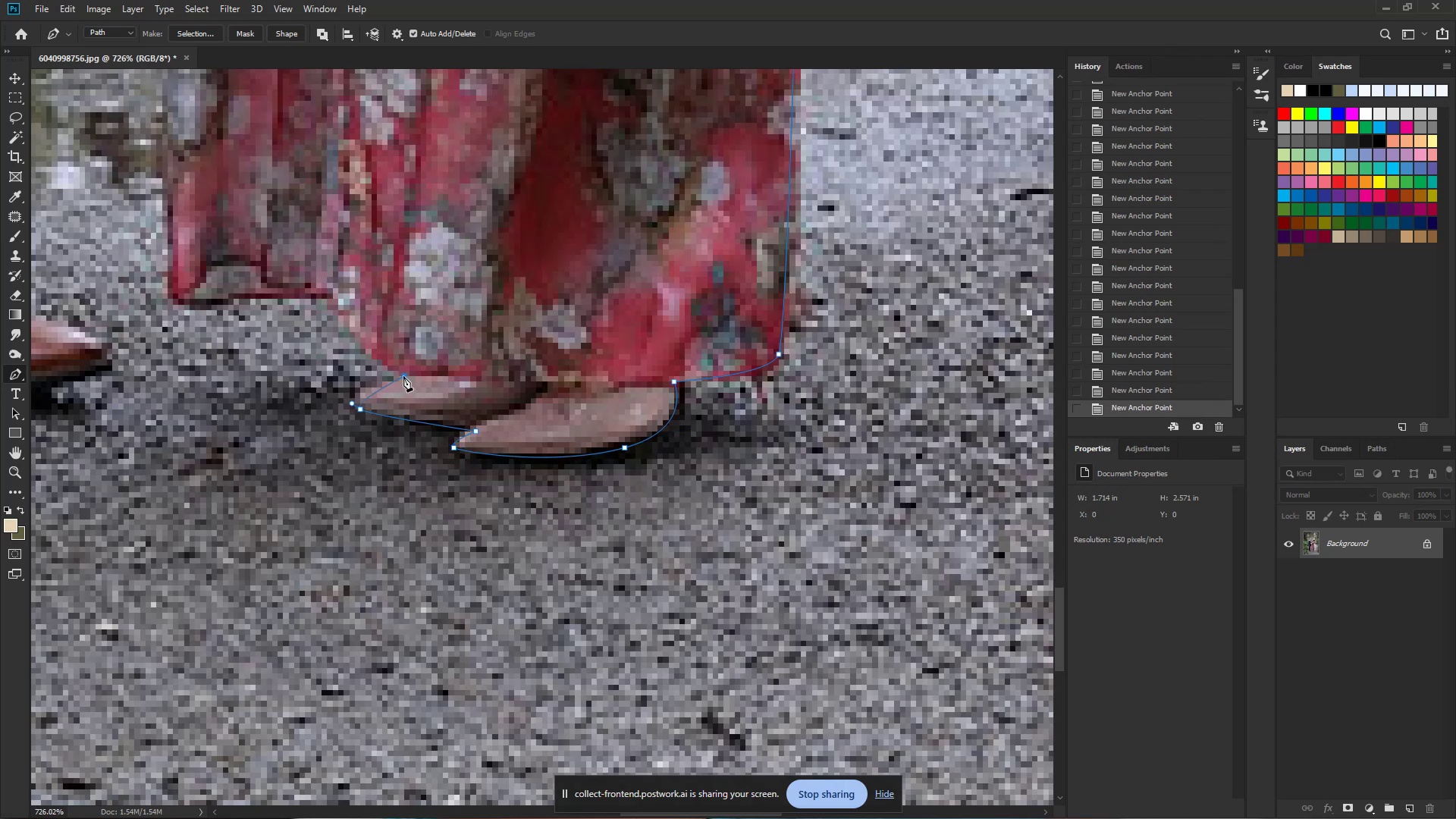 
hold_key(key=Space, duration=0.66)
 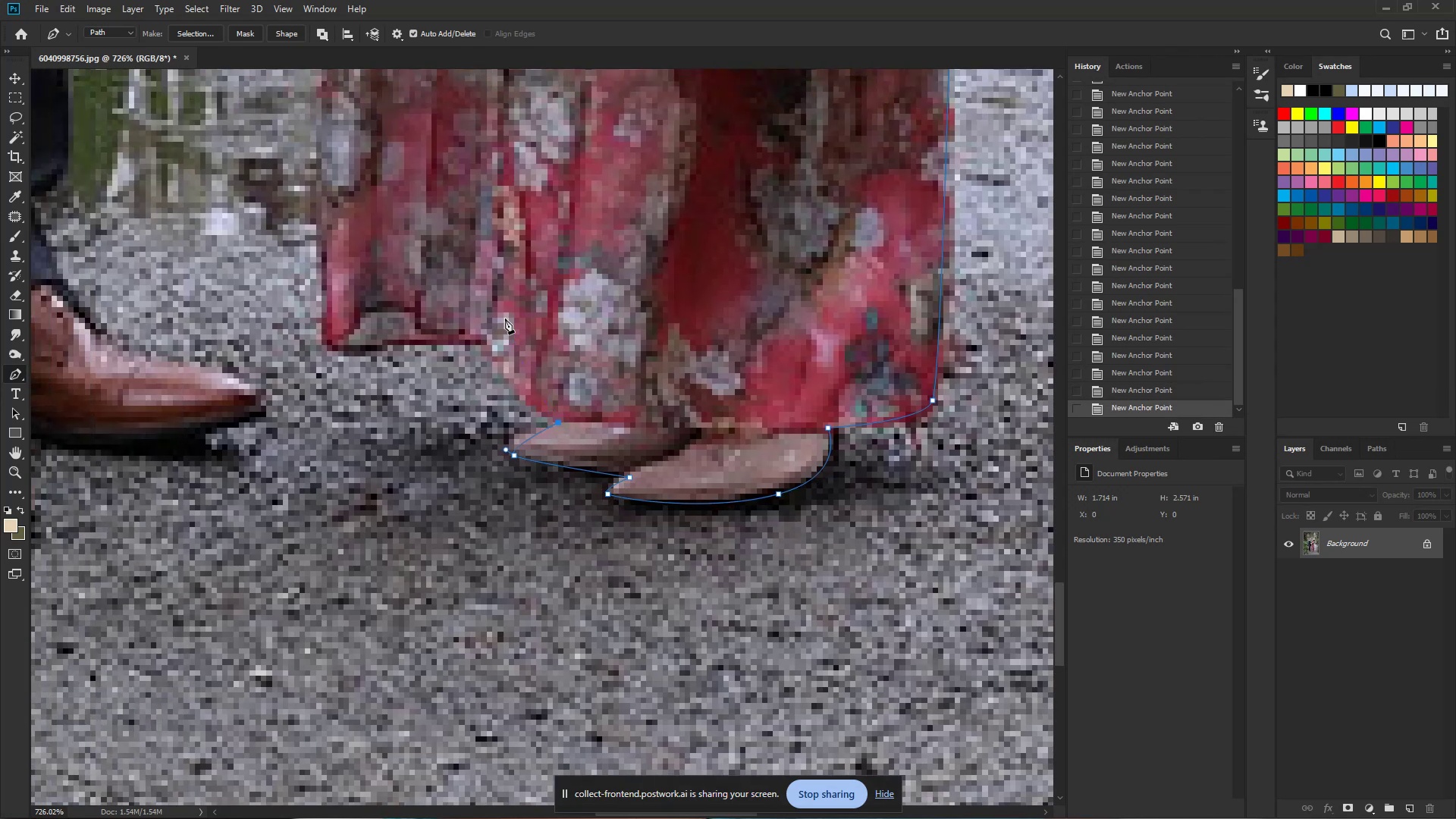 
left_click_drag(start_coordinate=[387, 366], to_coordinate=[541, 413])
 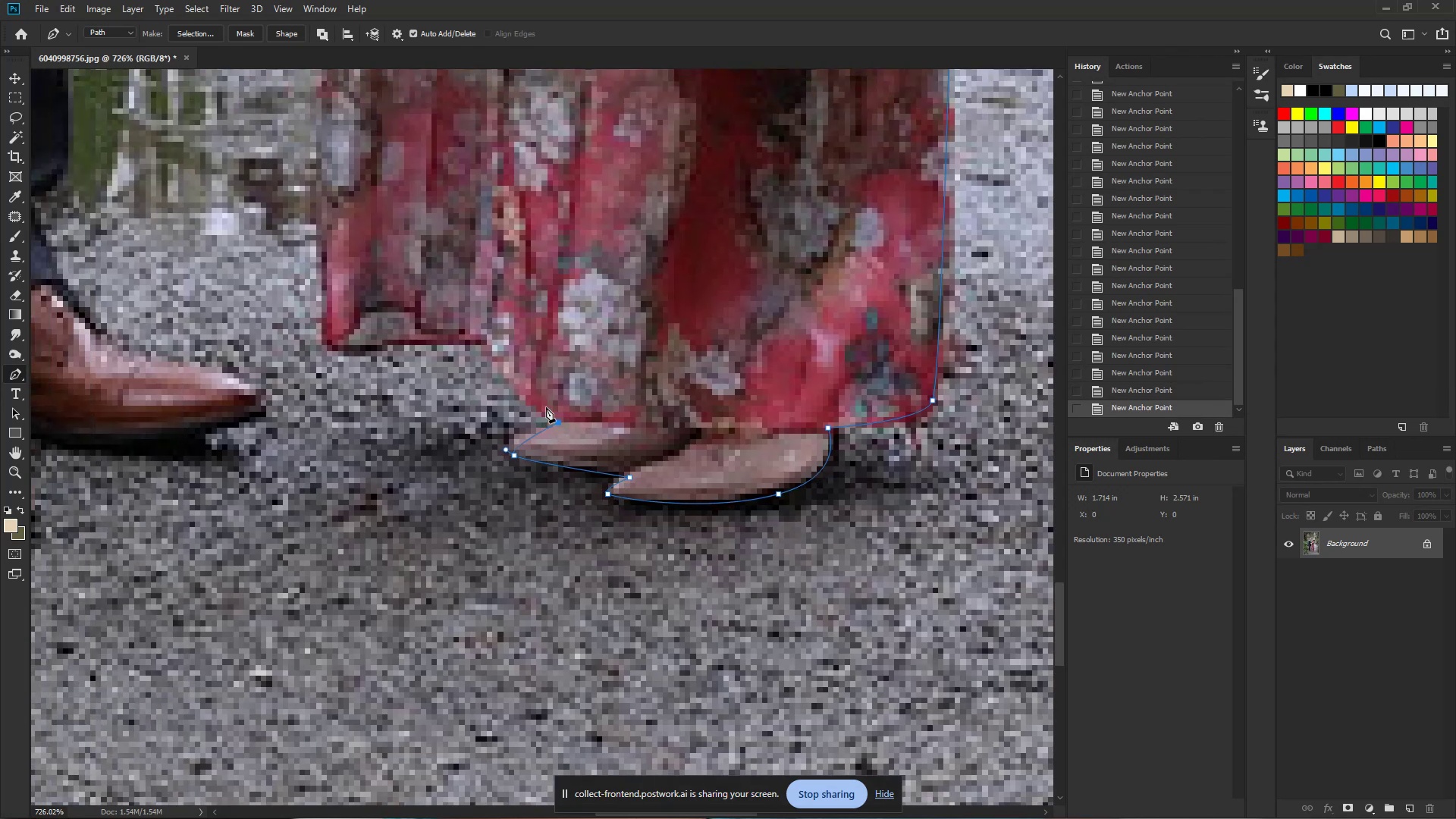 
hold_key(key=Space, duration=0.42)
 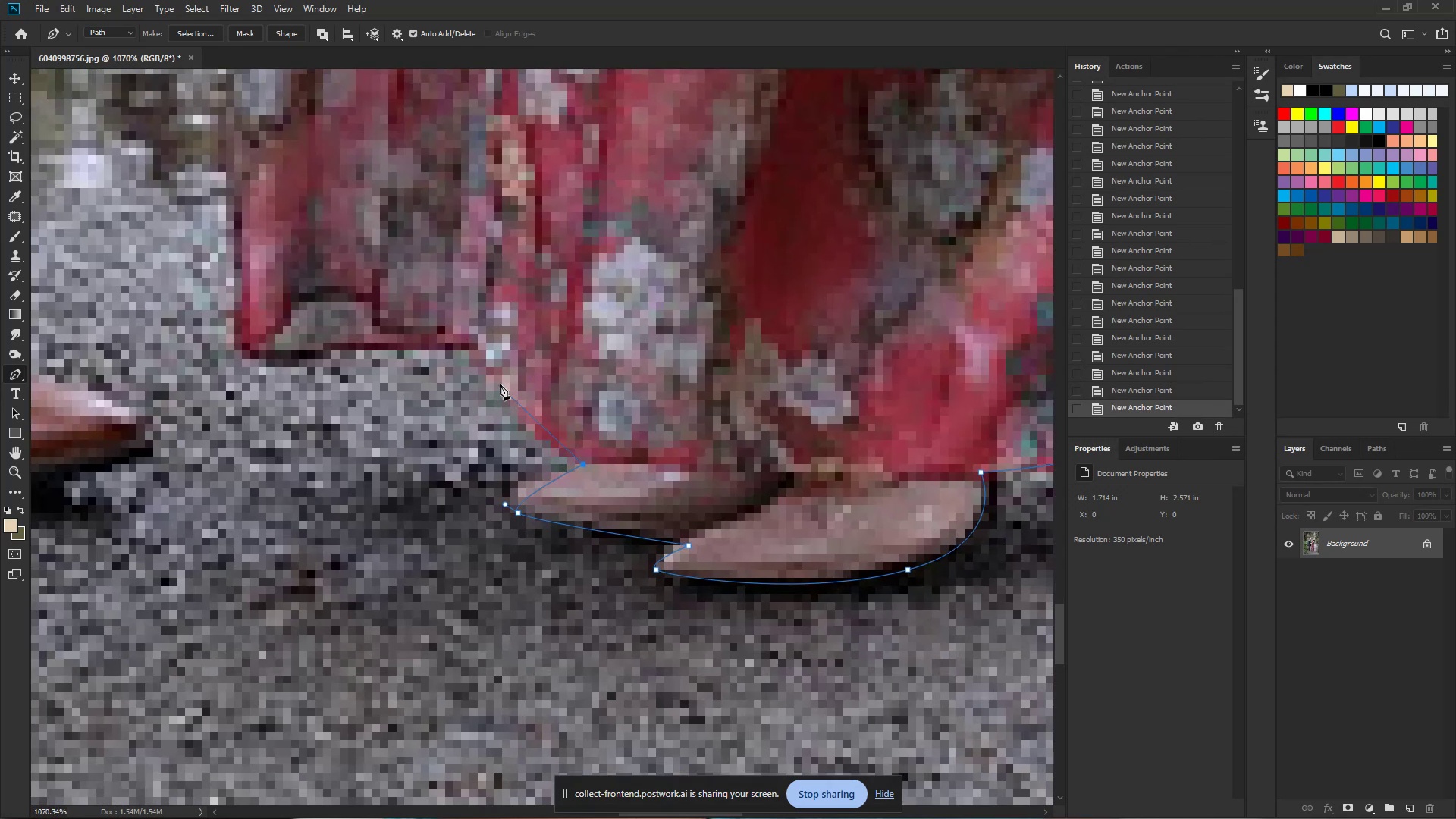 
hold_key(key=ControlLeft, duration=0.33)
left_click_drag(start_coordinate=[505, 335], to_coordinate=[534, 369])
 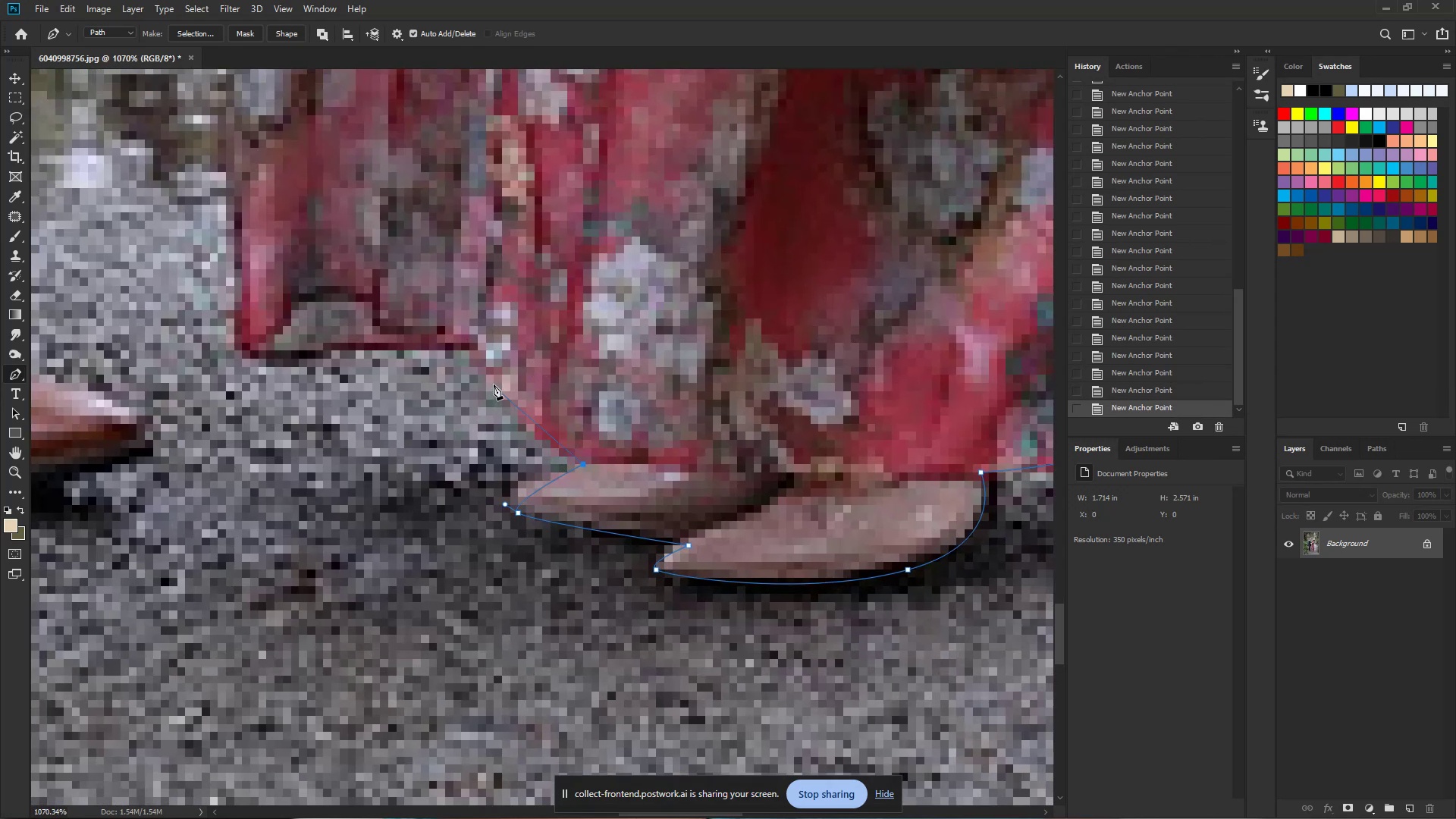 
left_click_drag(start_coordinate=[500, 386], to_coordinate=[482, 341])
 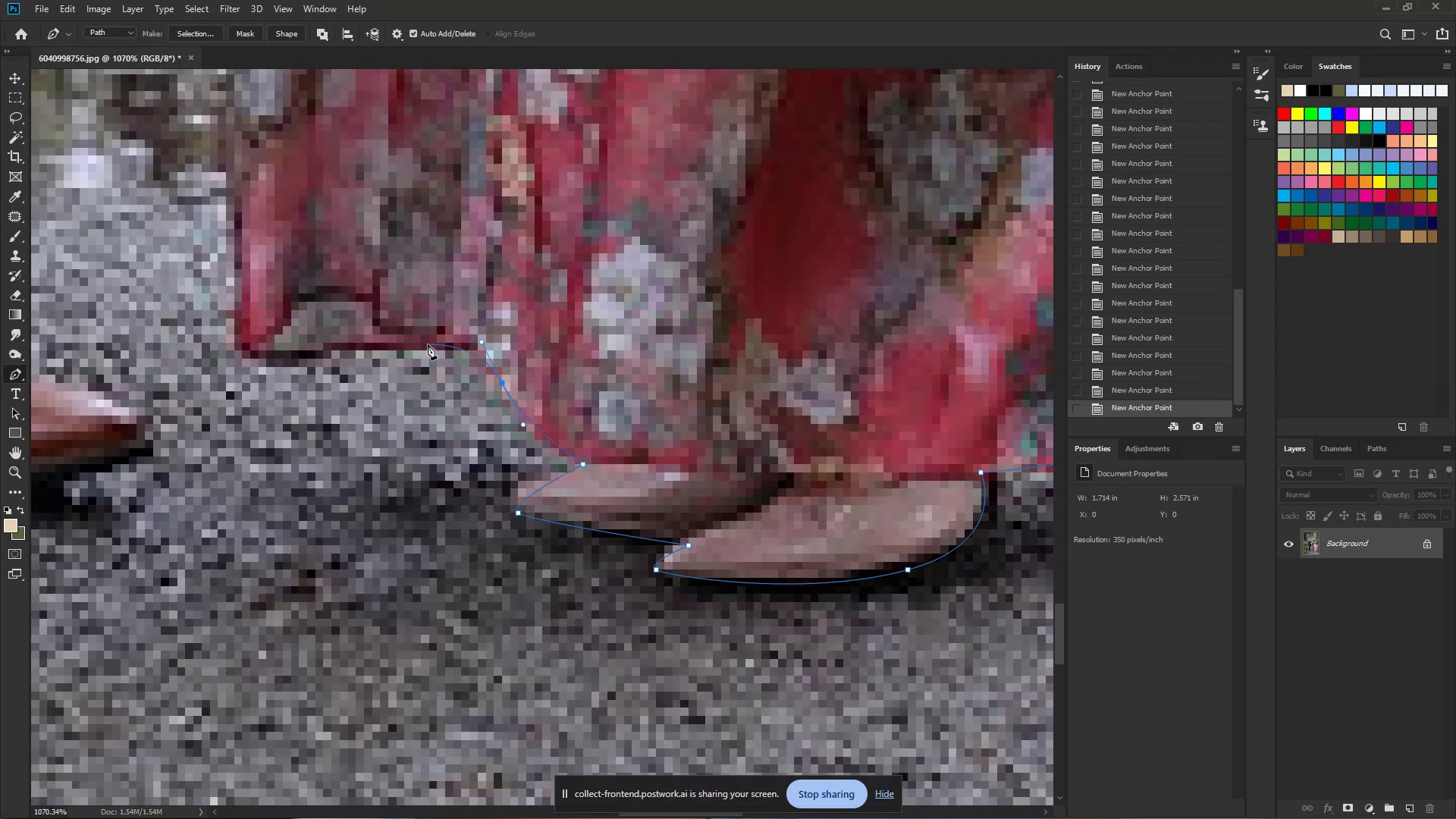 
left_click_drag(start_coordinate=[424, 346], to_coordinate=[372, 347])
 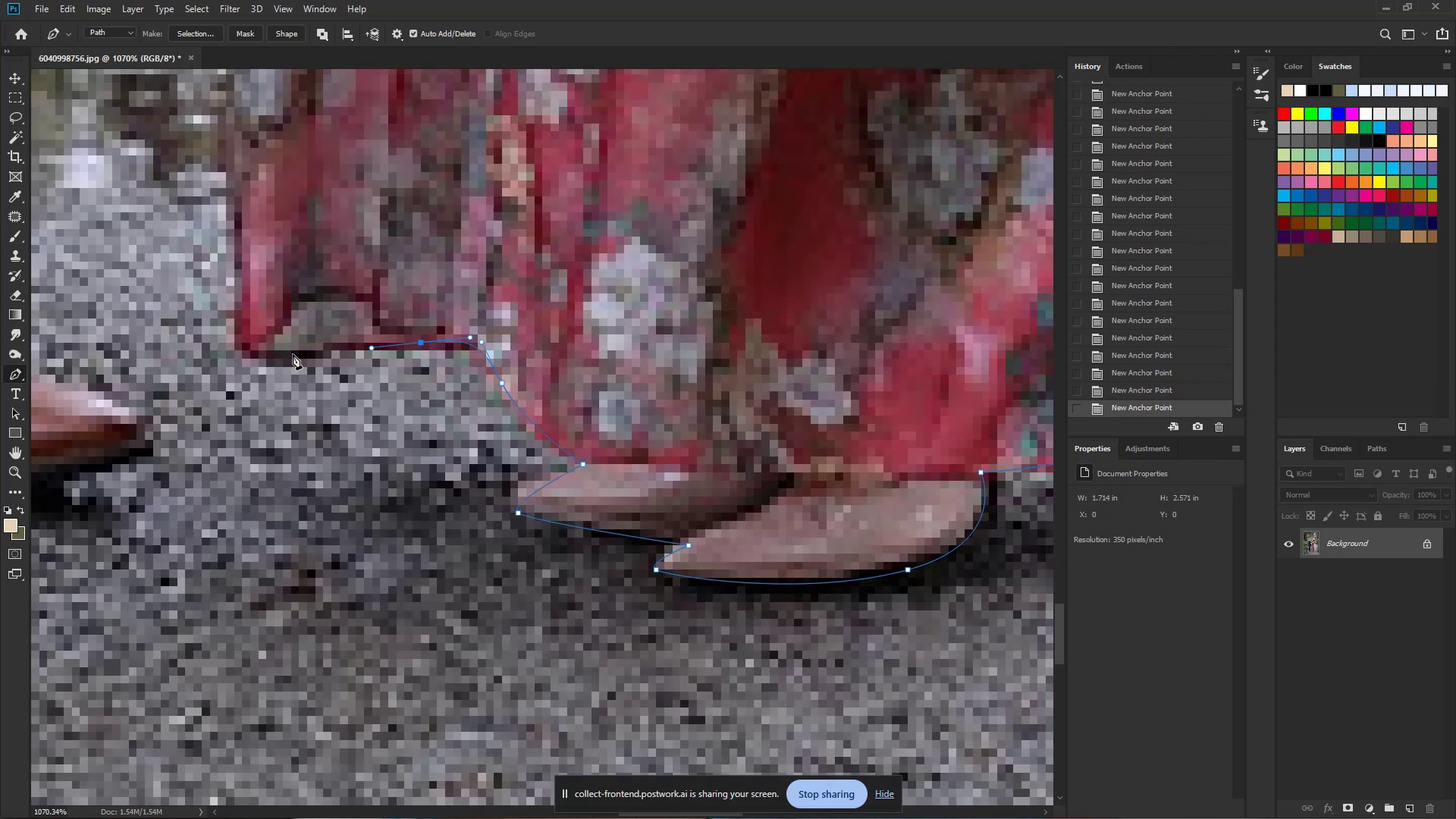 
left_click_drag(start_coordinate=[285, 360], to_coordinate=[255, 361])
 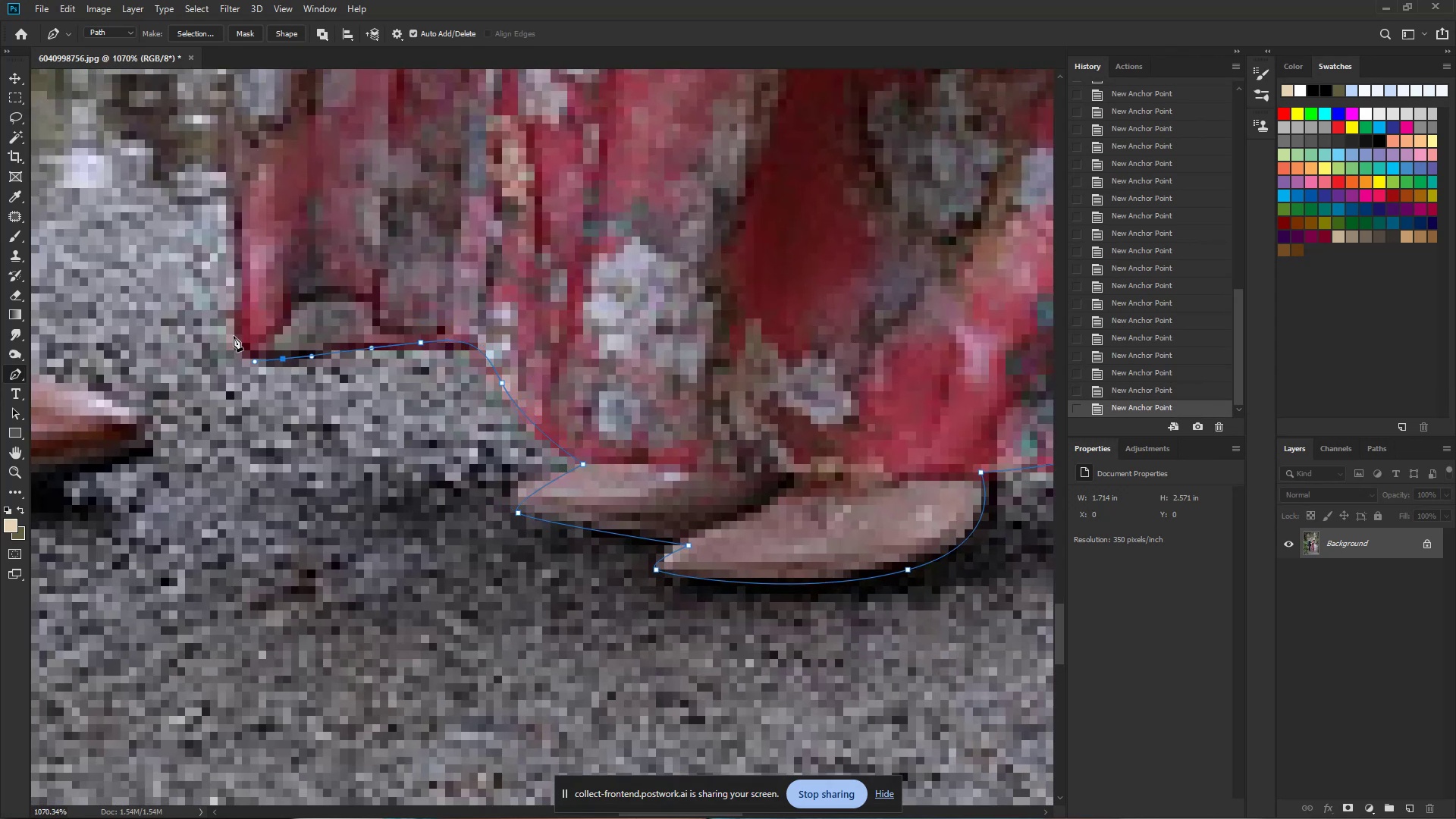 
left_click_drag(start_coordinate=[240, 336], to_coordinate=[238, 328])
 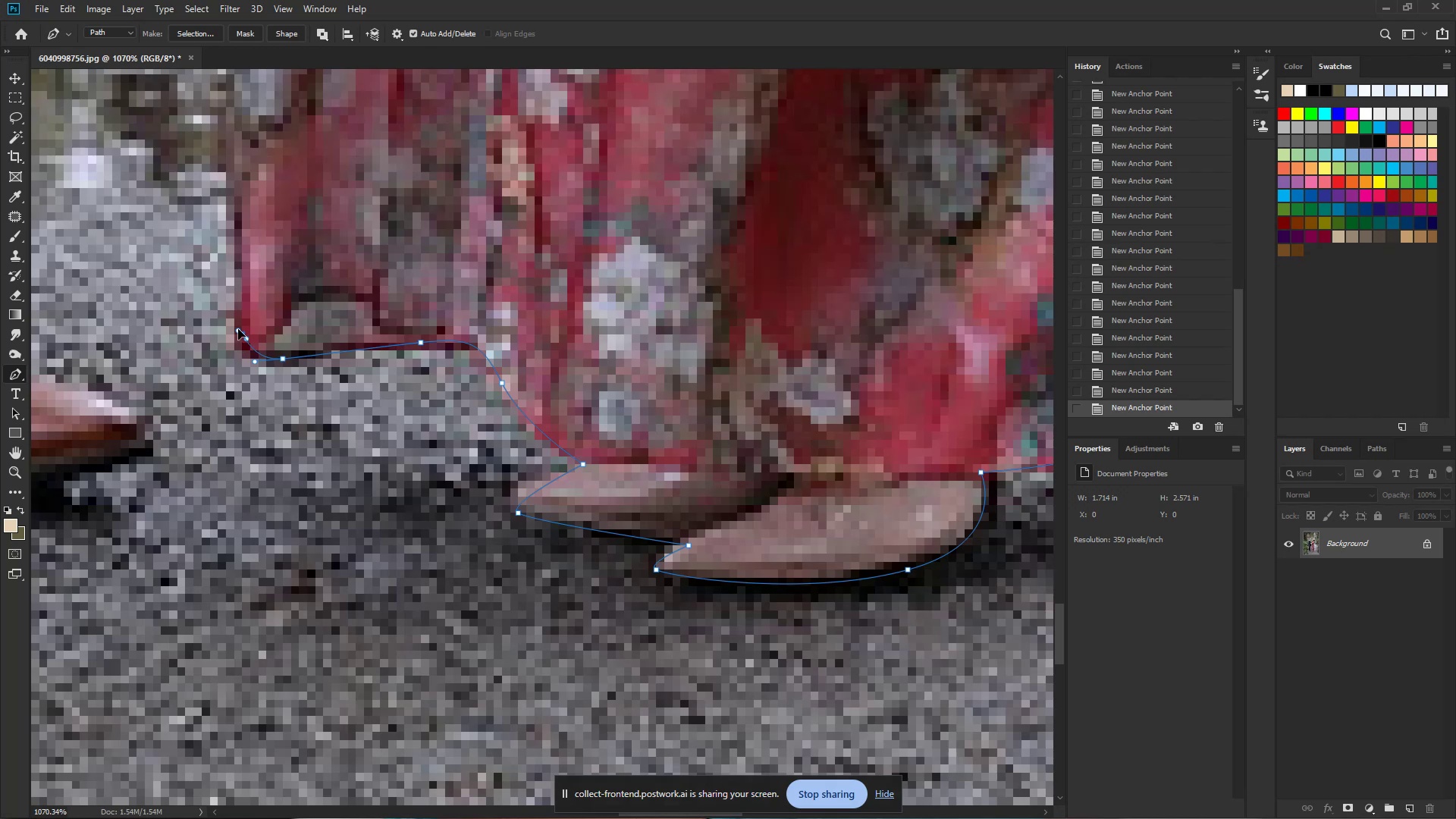 
key(Control+ControlLeft)
 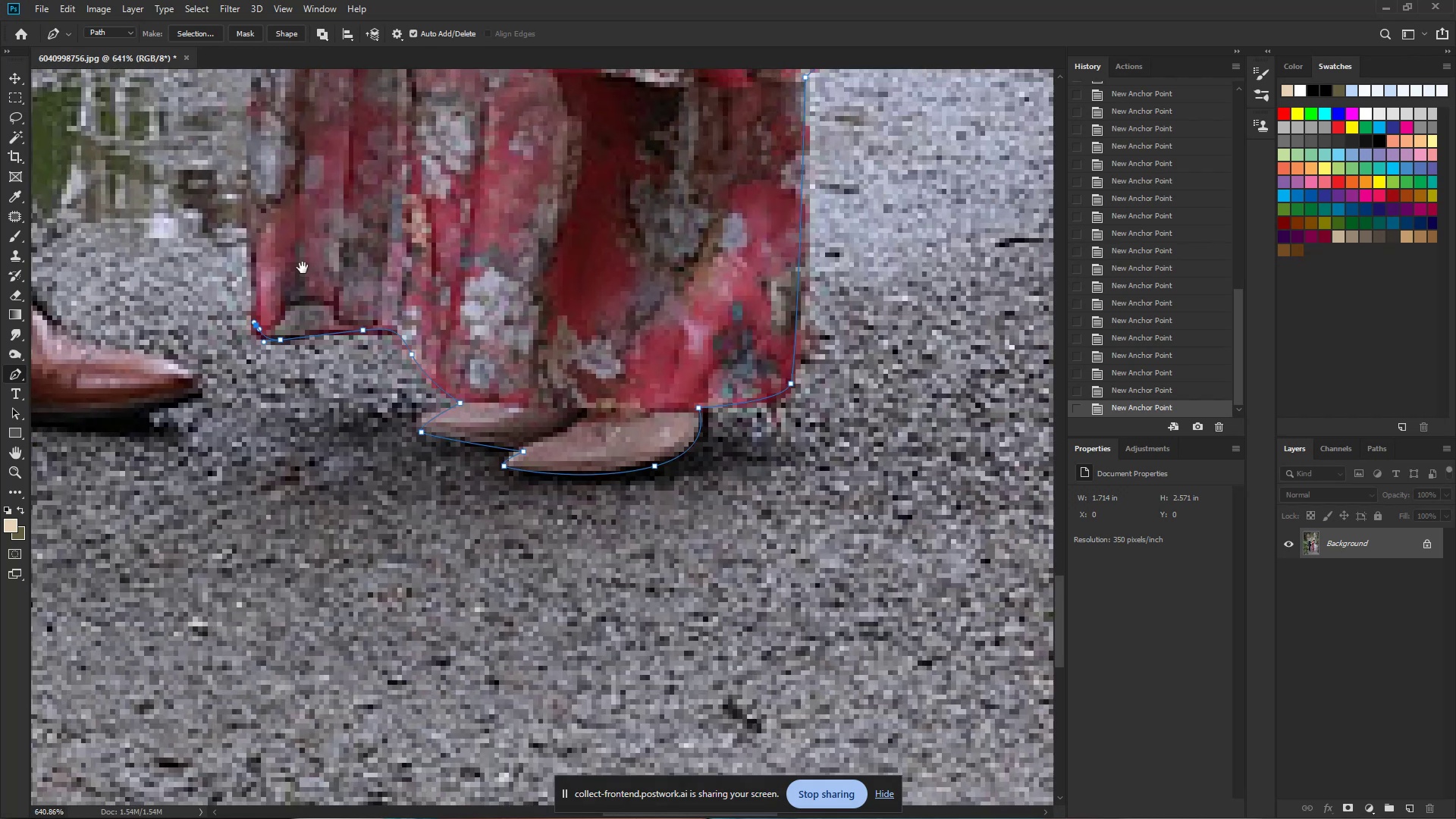 
hold_key(key=Space, duration=0.89)
 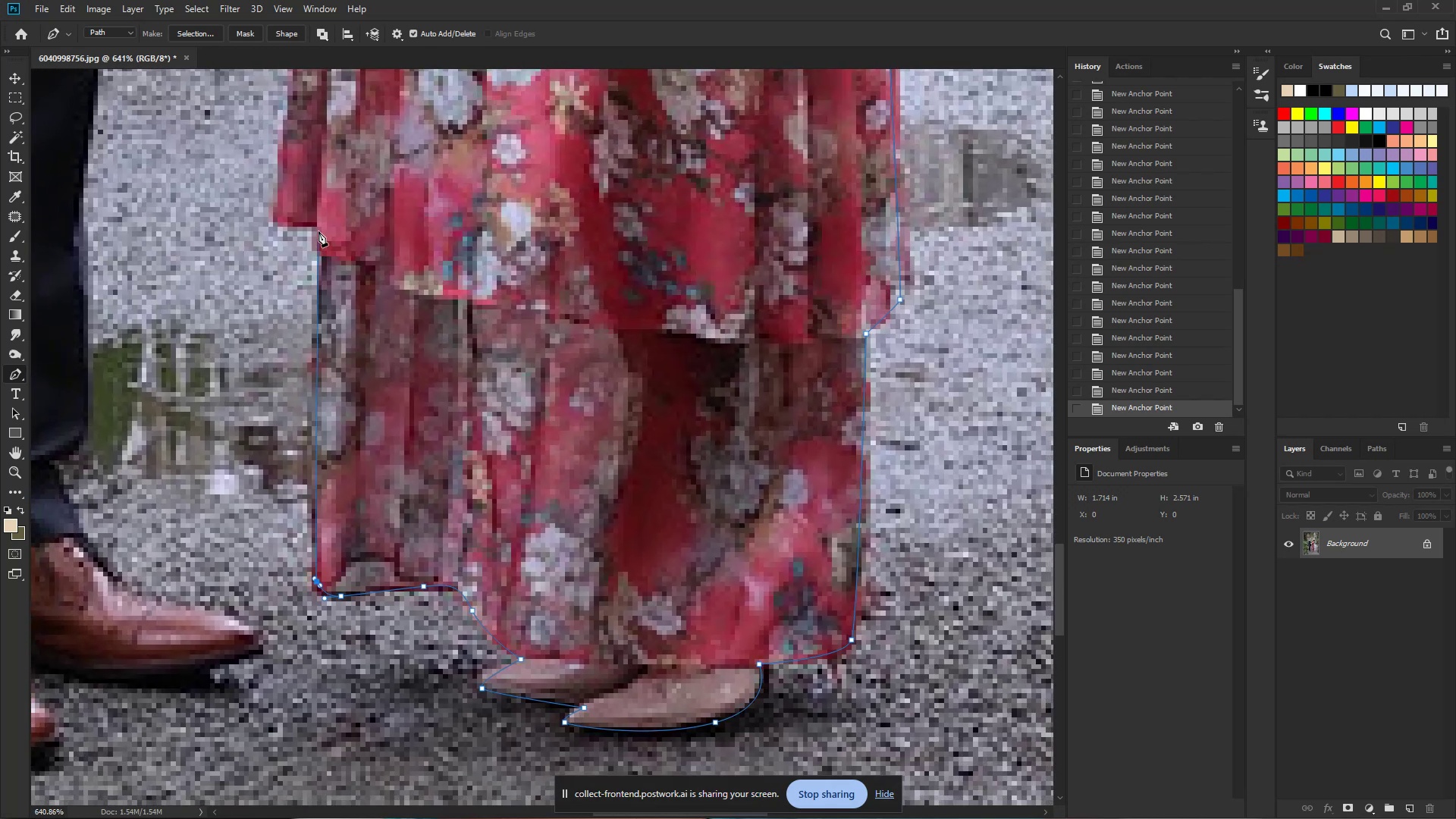 
left_click_drag(start_coordinate=[271, 303], to_coordinate=[231, 323])
 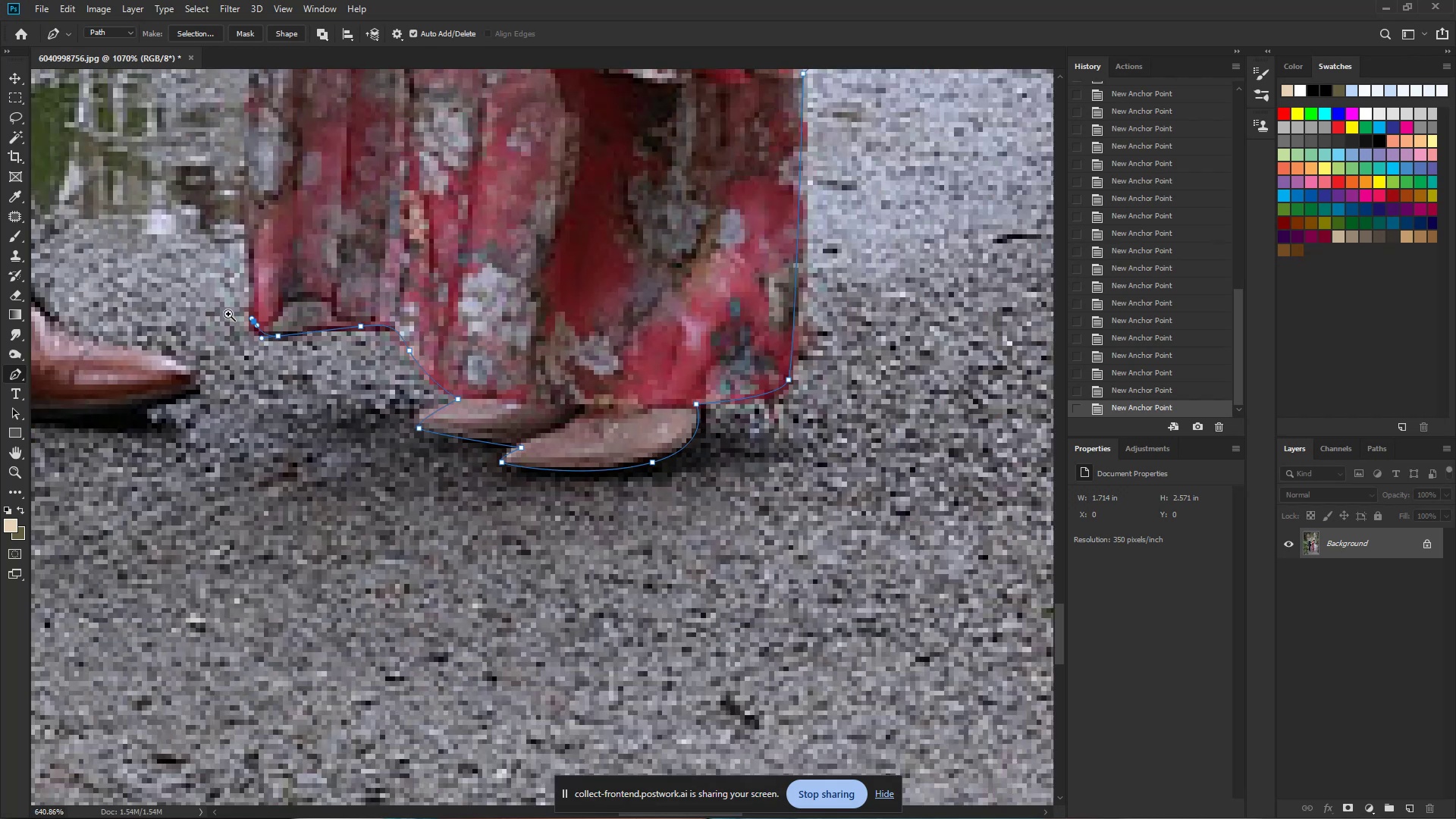 
left_click_drag(start_coordinate=[292, 248], to_coordinate=[355, 508])
 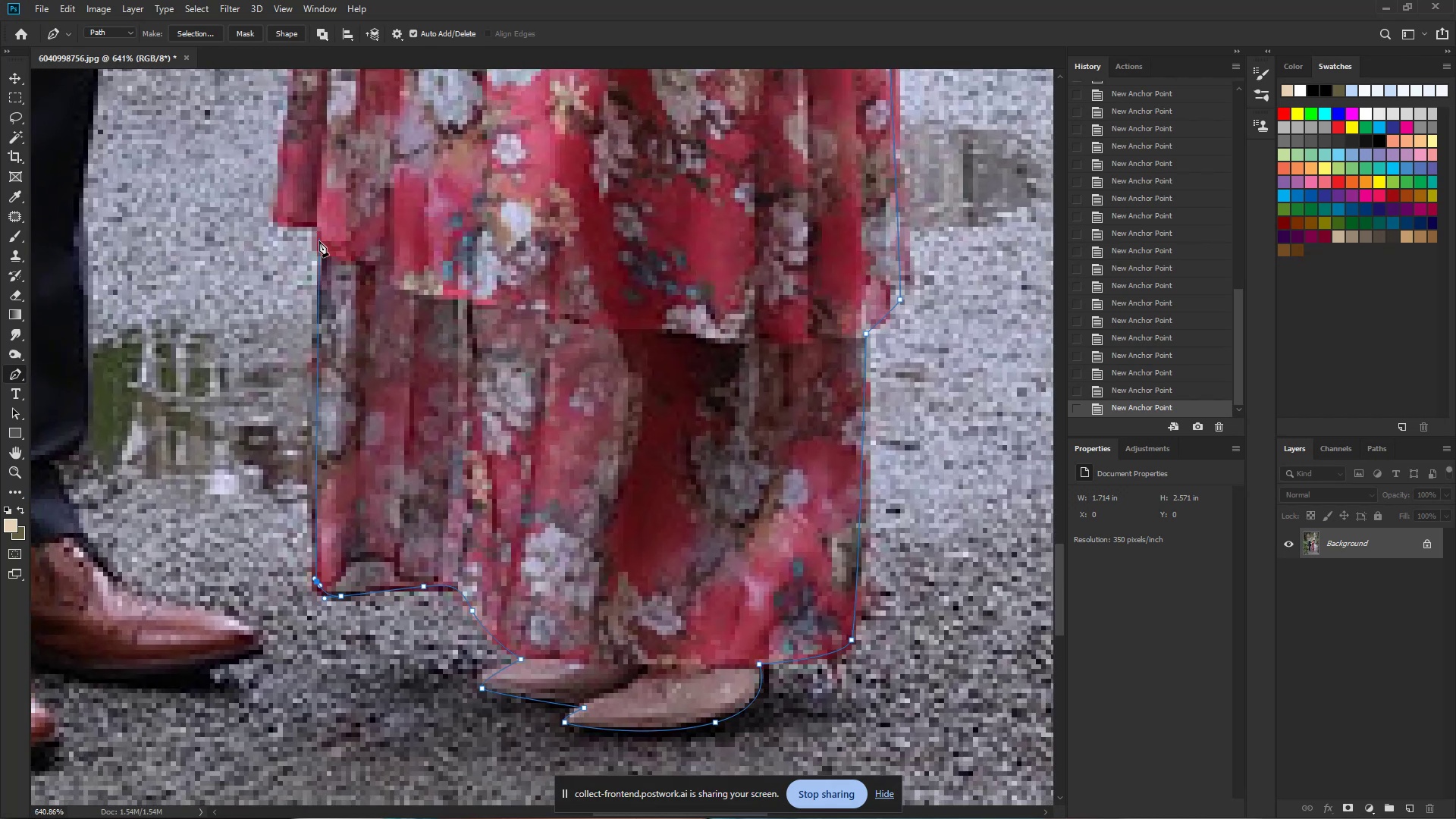 
hold_key(key=Space, duration=0.56)
 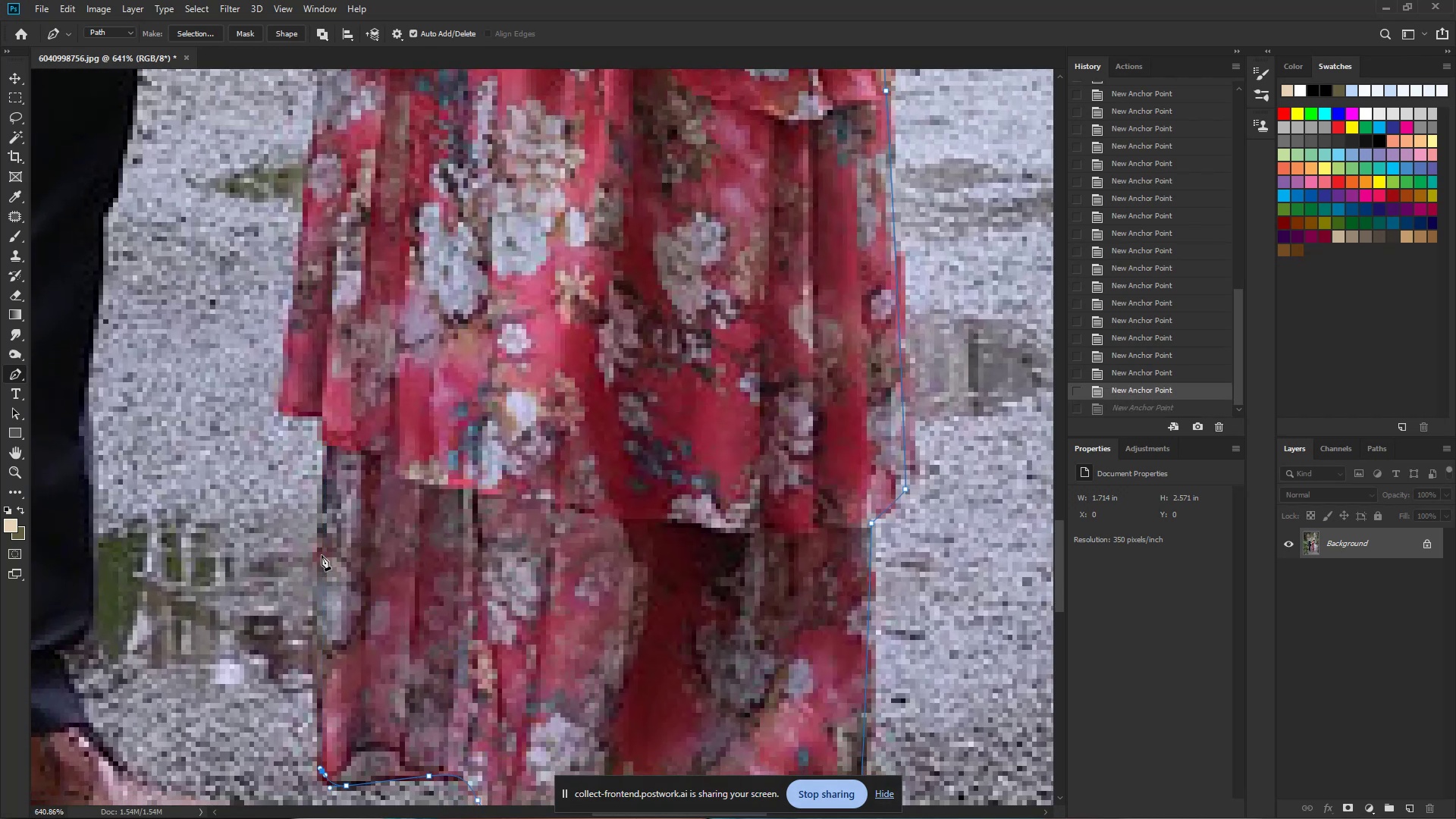 
left_click_drag(start_coordinate=[322, 242], to_coordinate=[328, 431])
 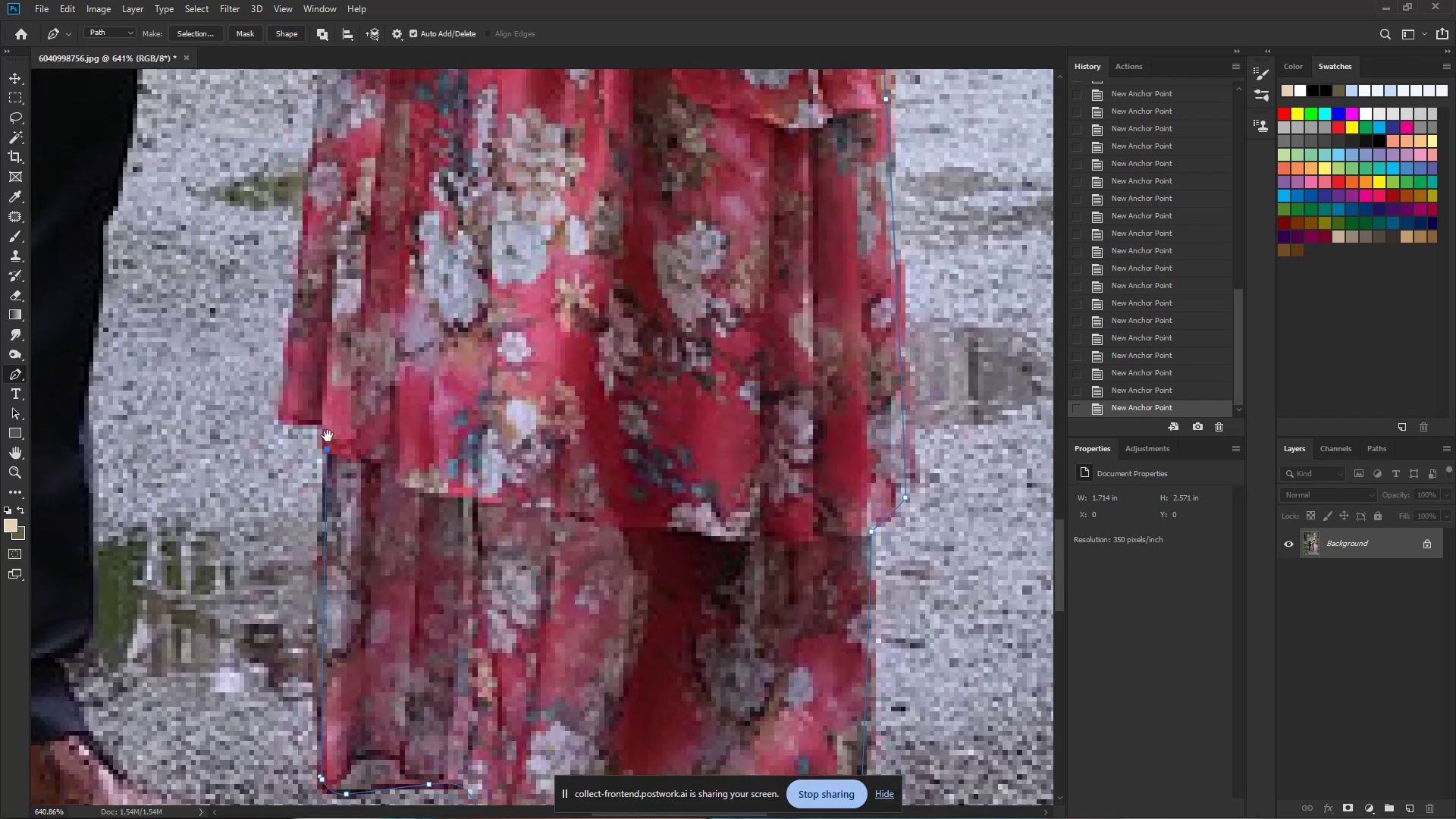 
key(Control+ControlLeft)
 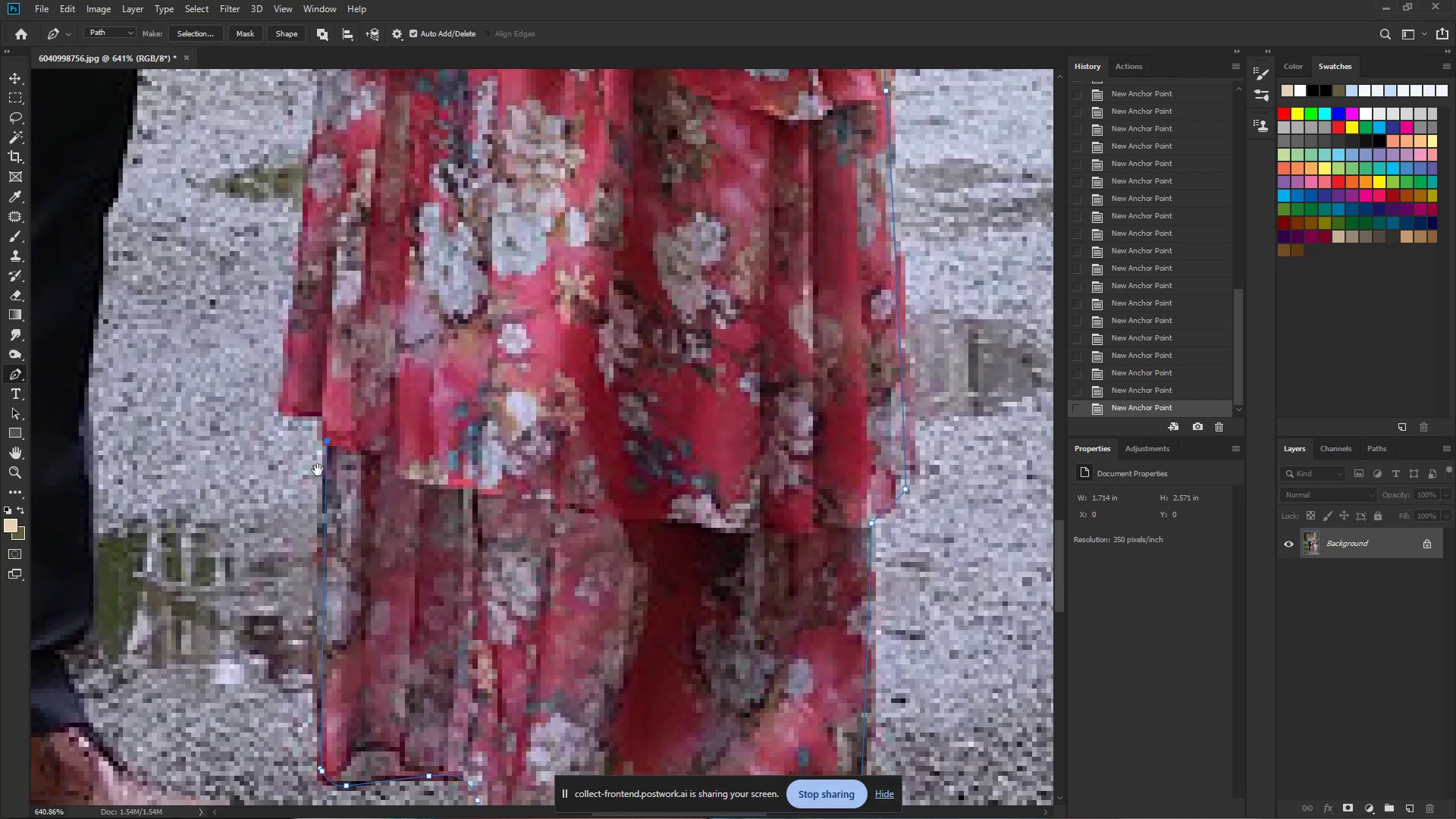 
key(Control+Z)
 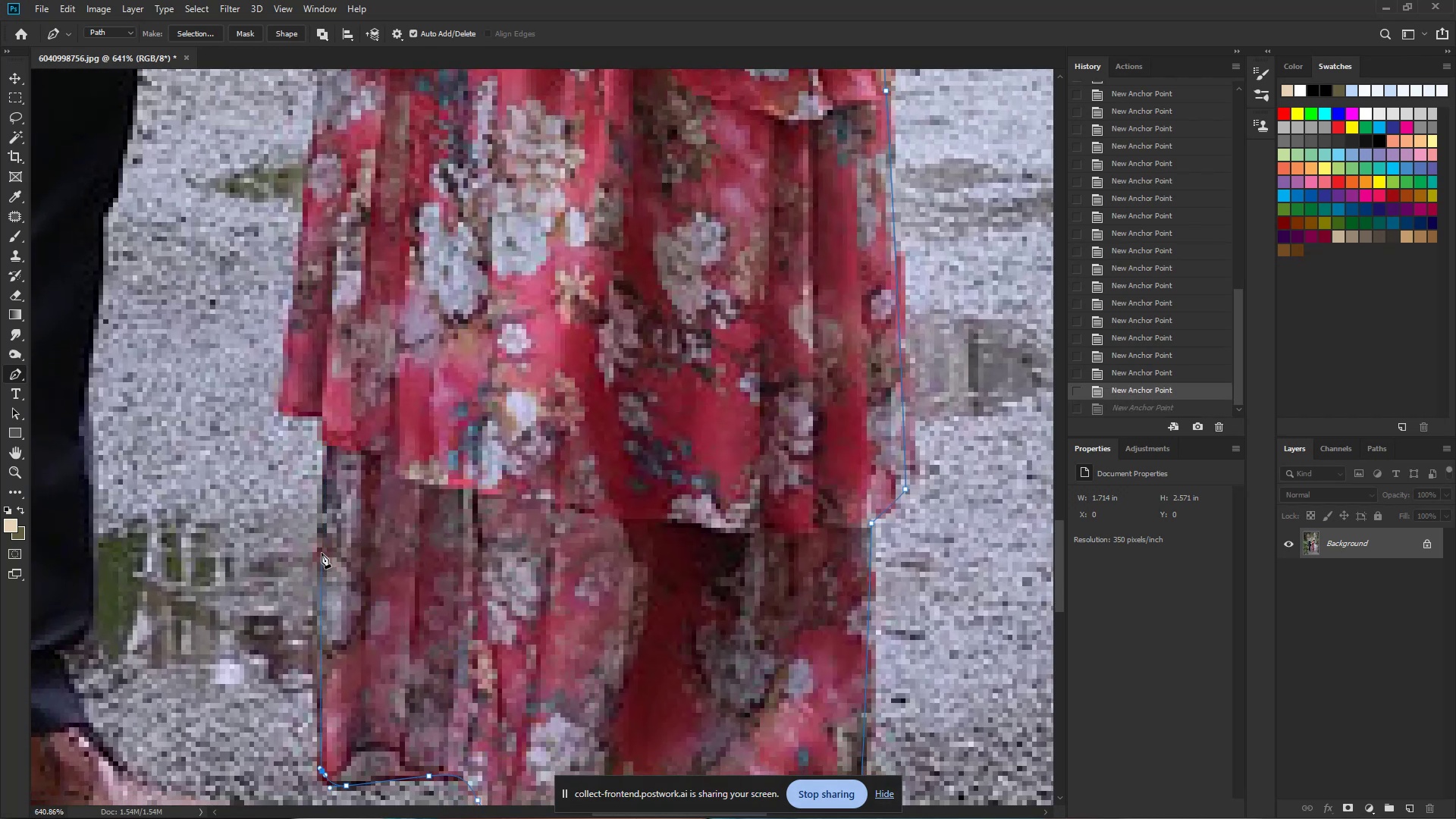 
left_click_drag(start_coordinate=[323, 545], to_coordinate=[328, 455])
 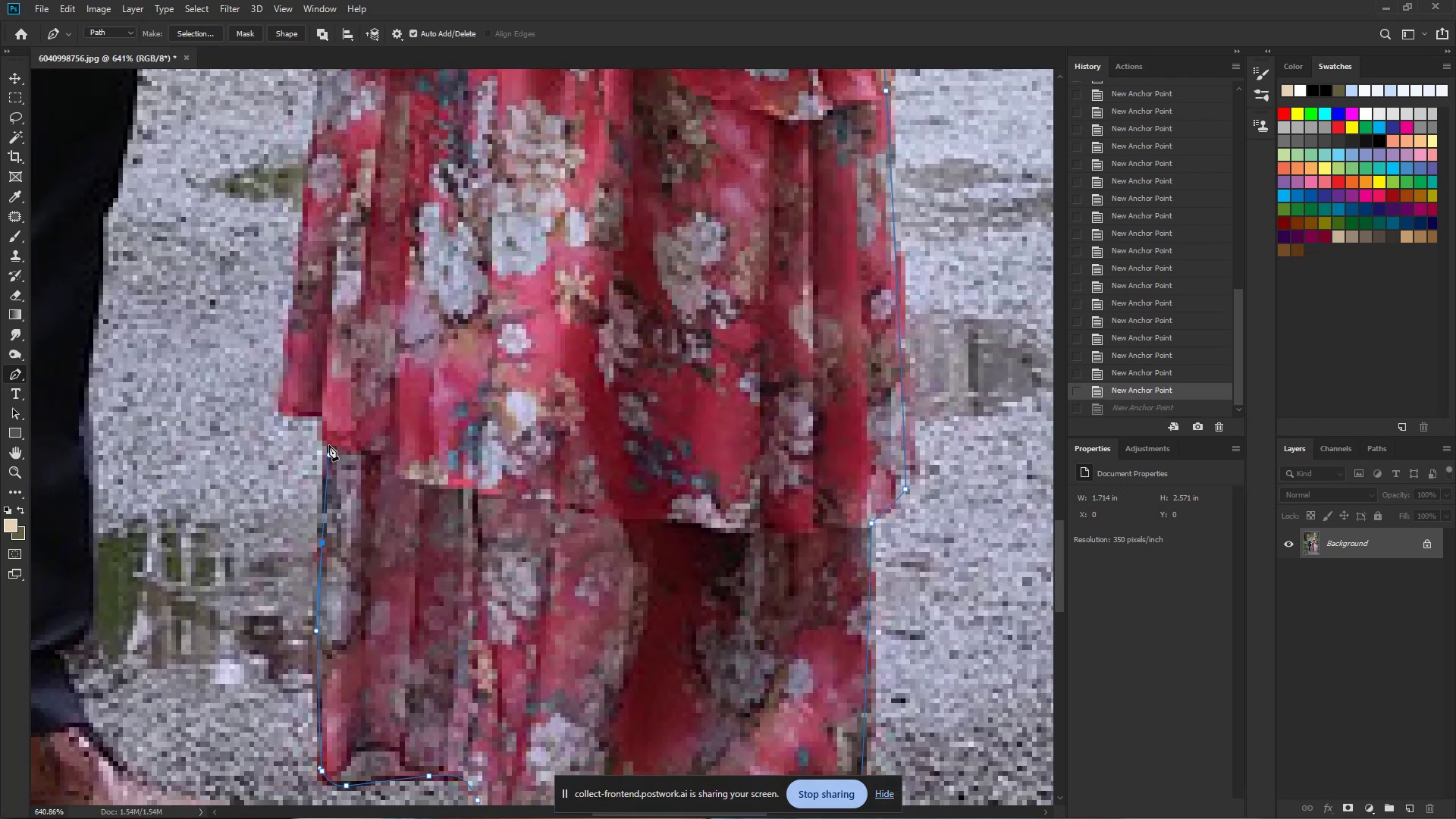 
left_click([329, 445])
 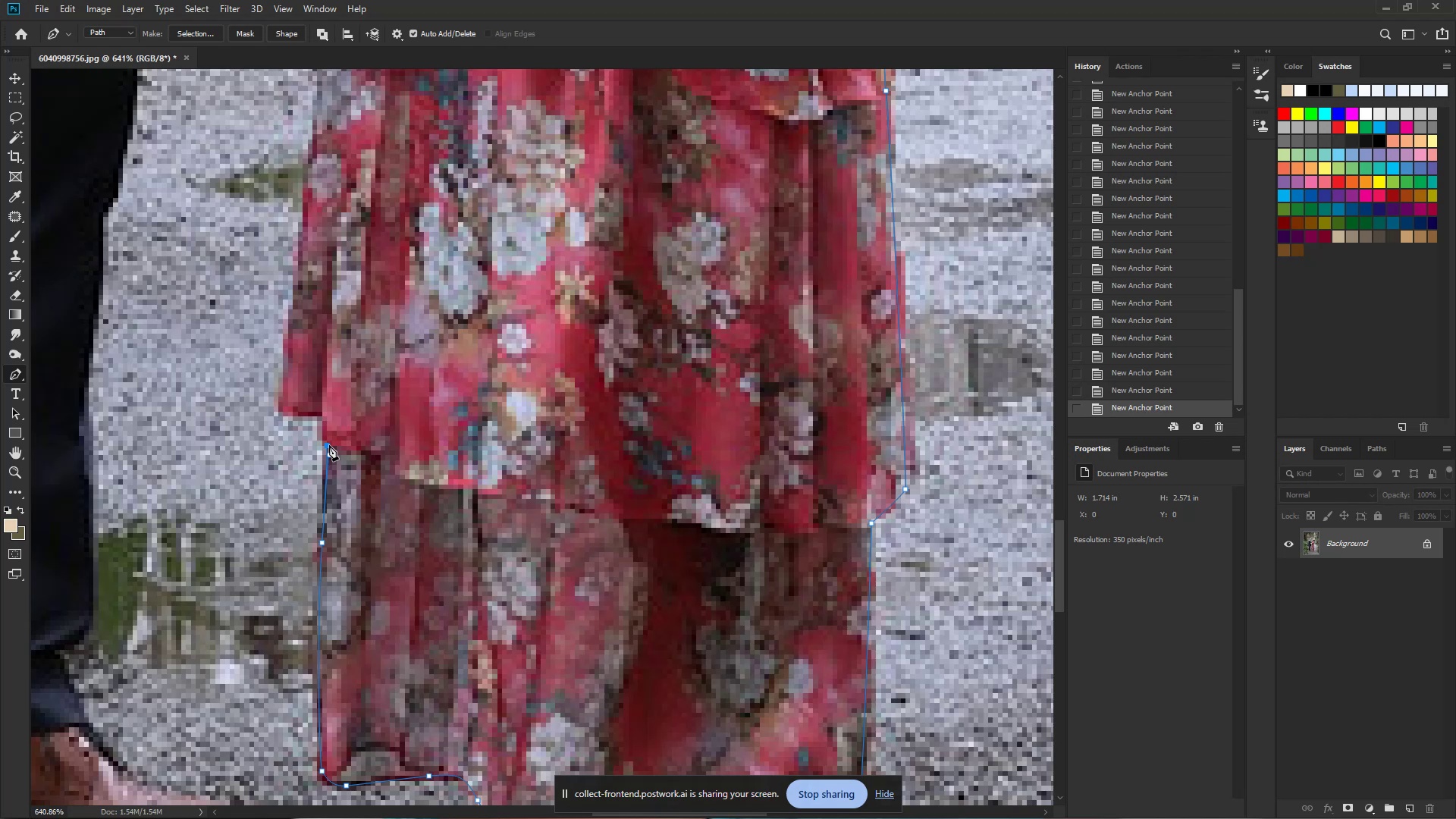 
wait(19.89)
 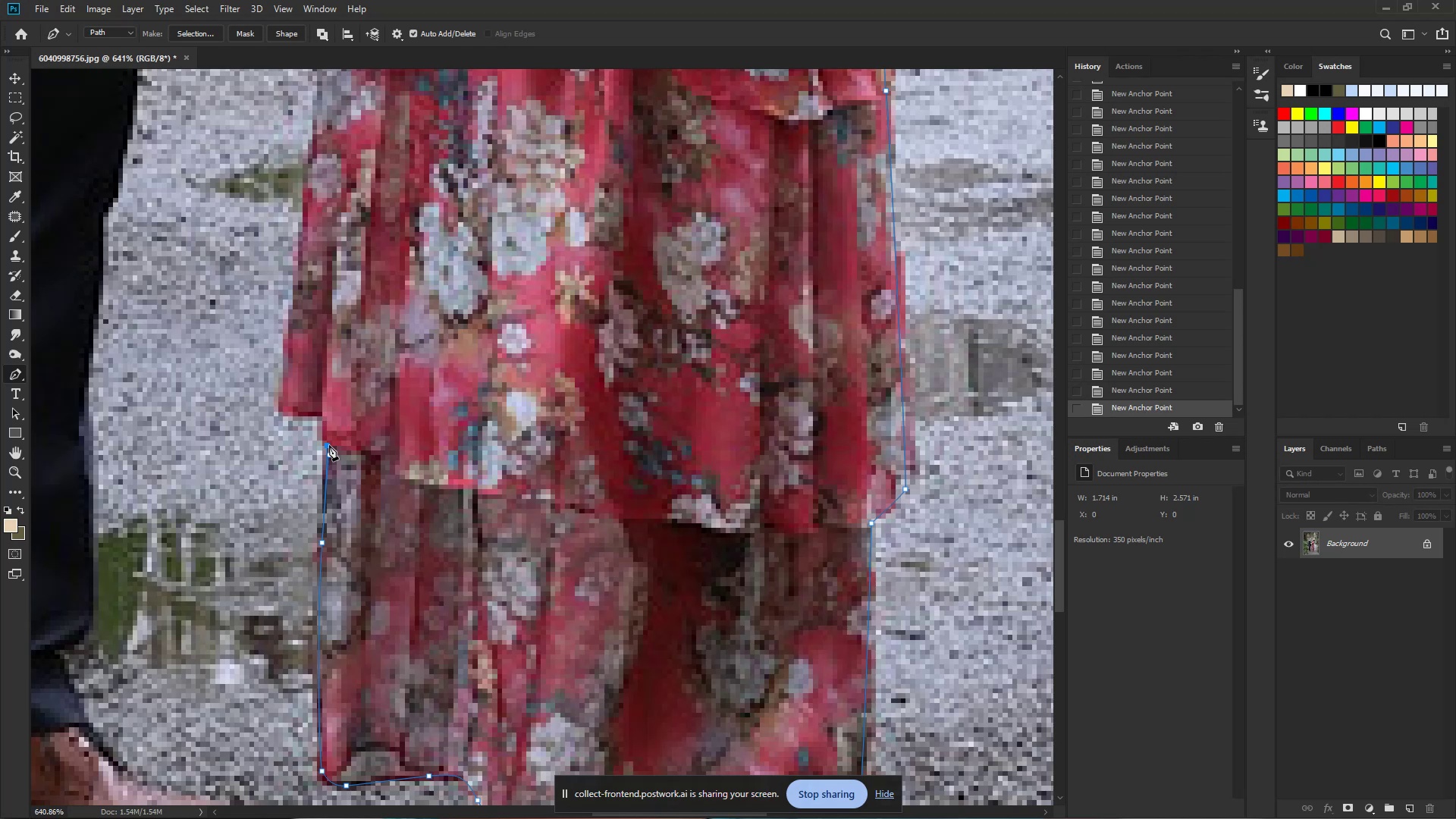 
key(Control+ControlLeft)
 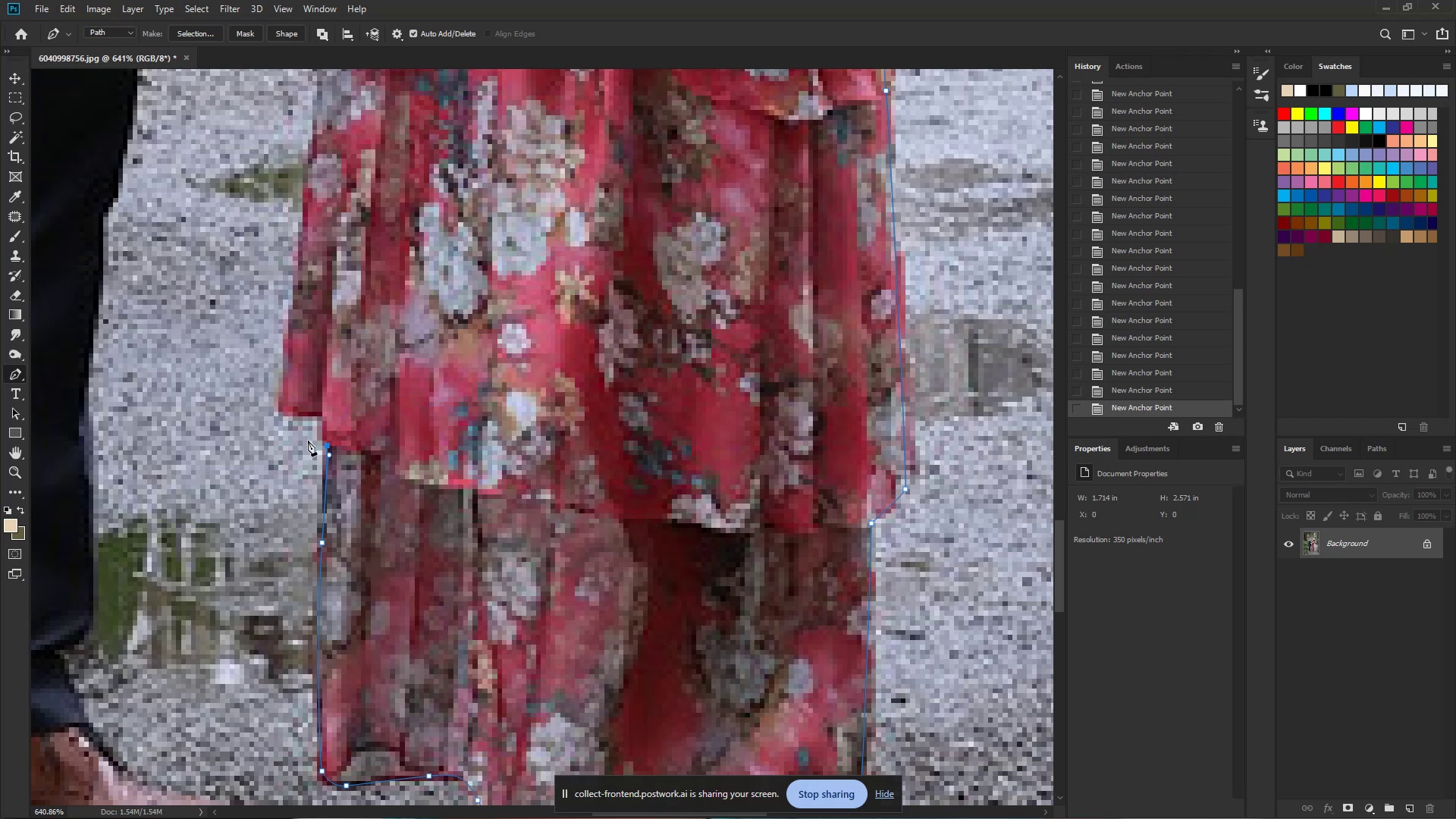 
key(Control+Space)
 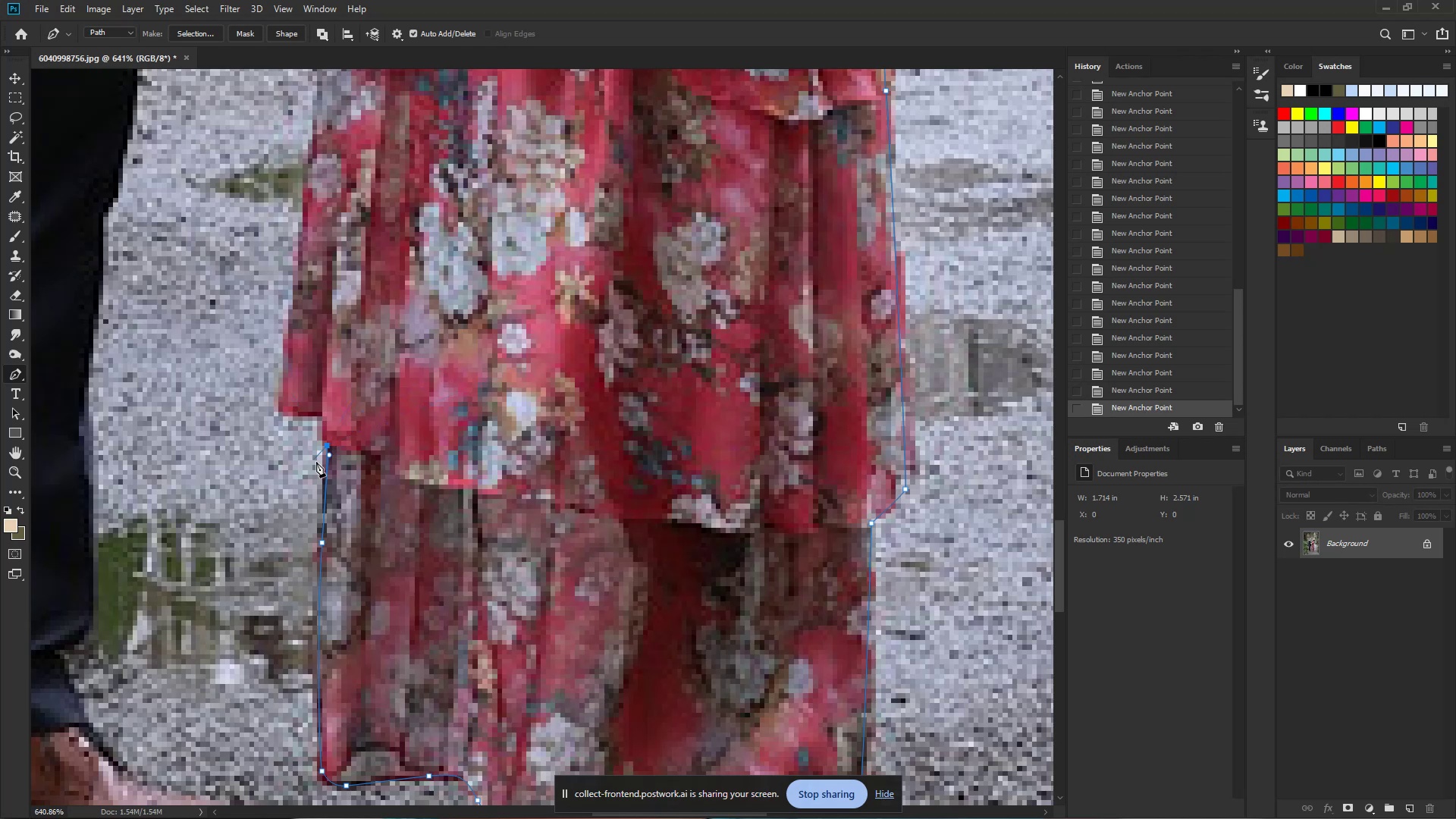 
left_click_drag(start_coordinate=[319, 462], to_coordinate=[369, 460])
 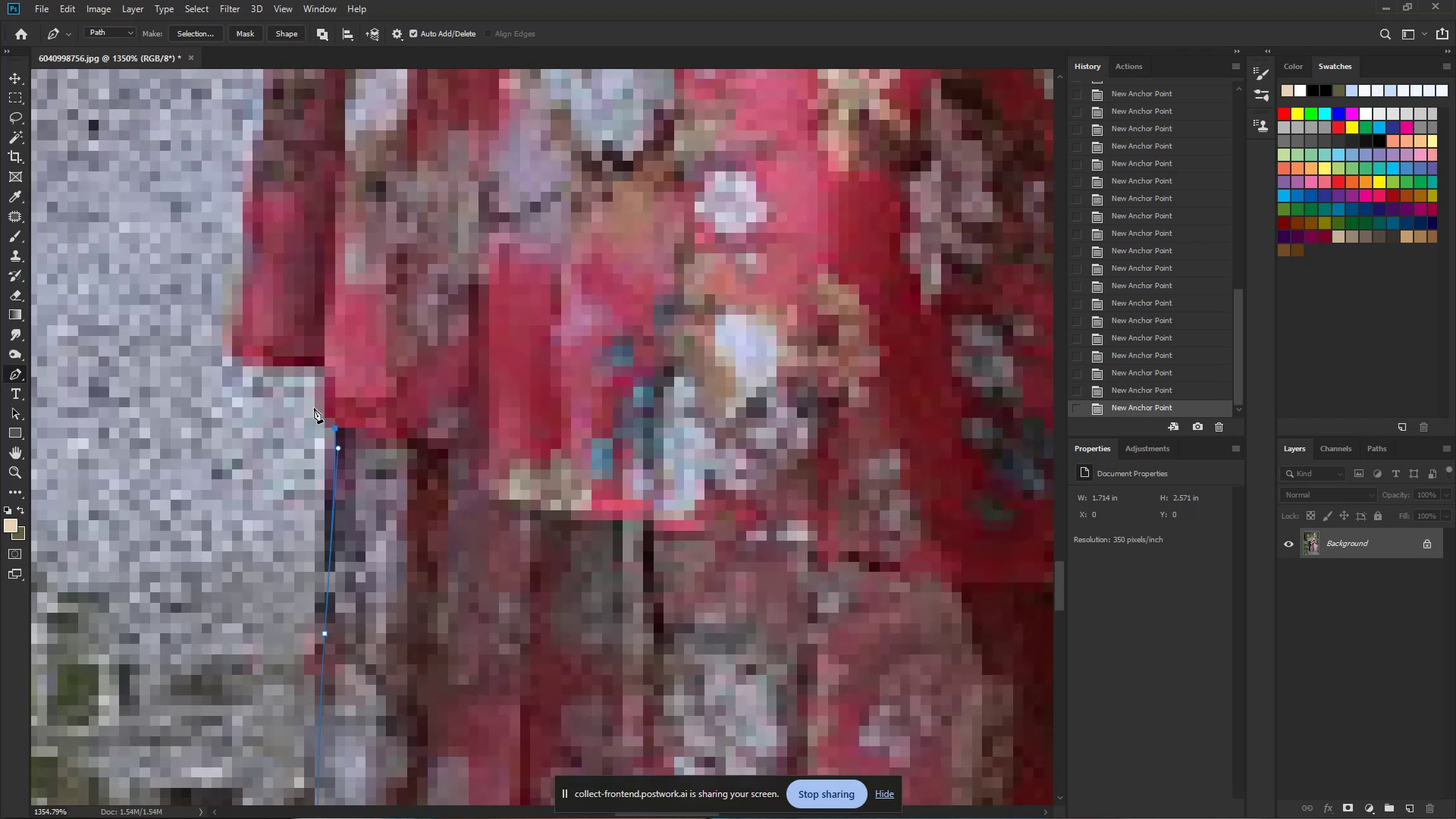 
left_click_drag(start_coordinate=[325, 410], to_coordinate=[325, 394])
 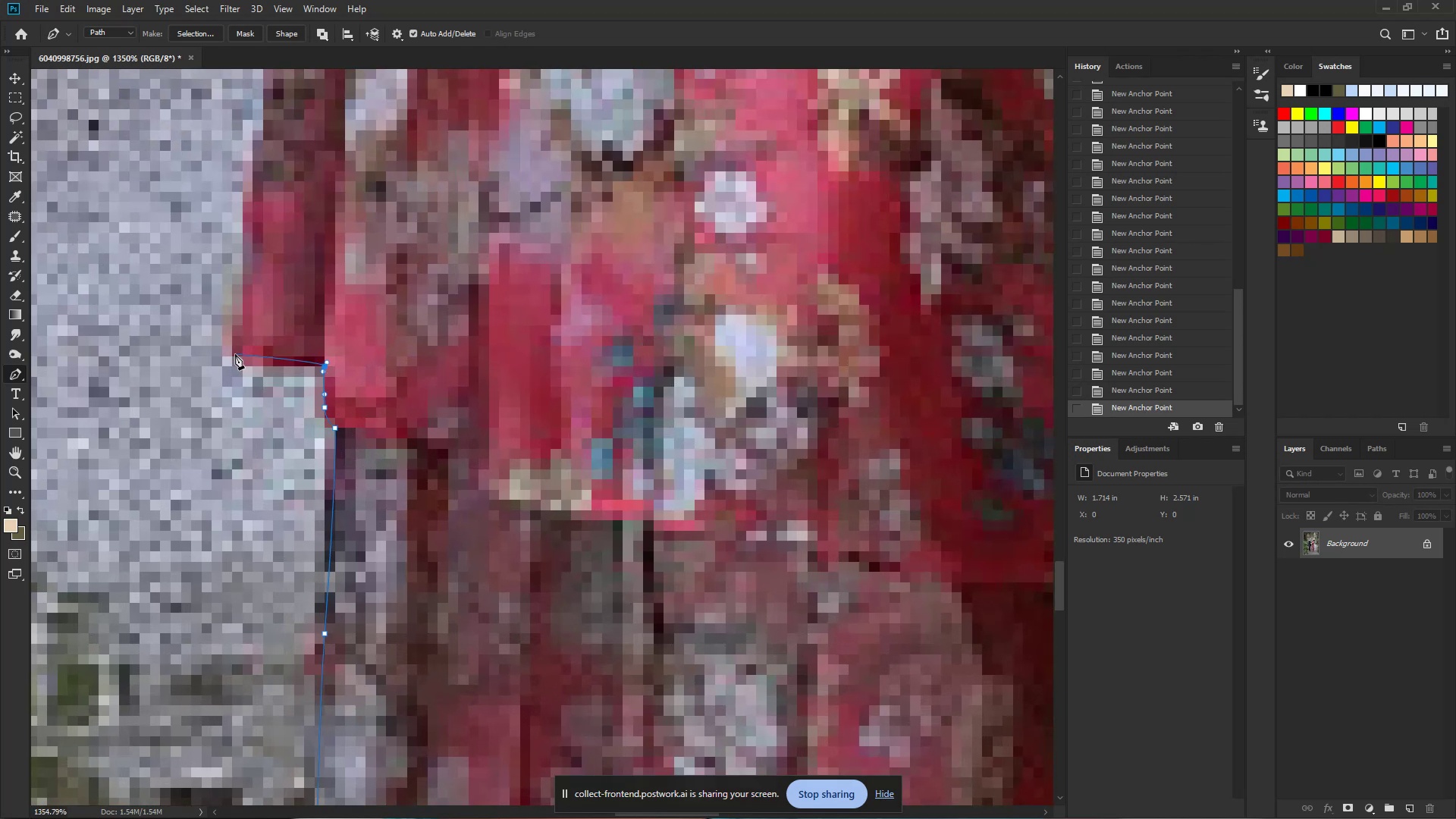 
hold_key(key=Space, duration=0.96)
 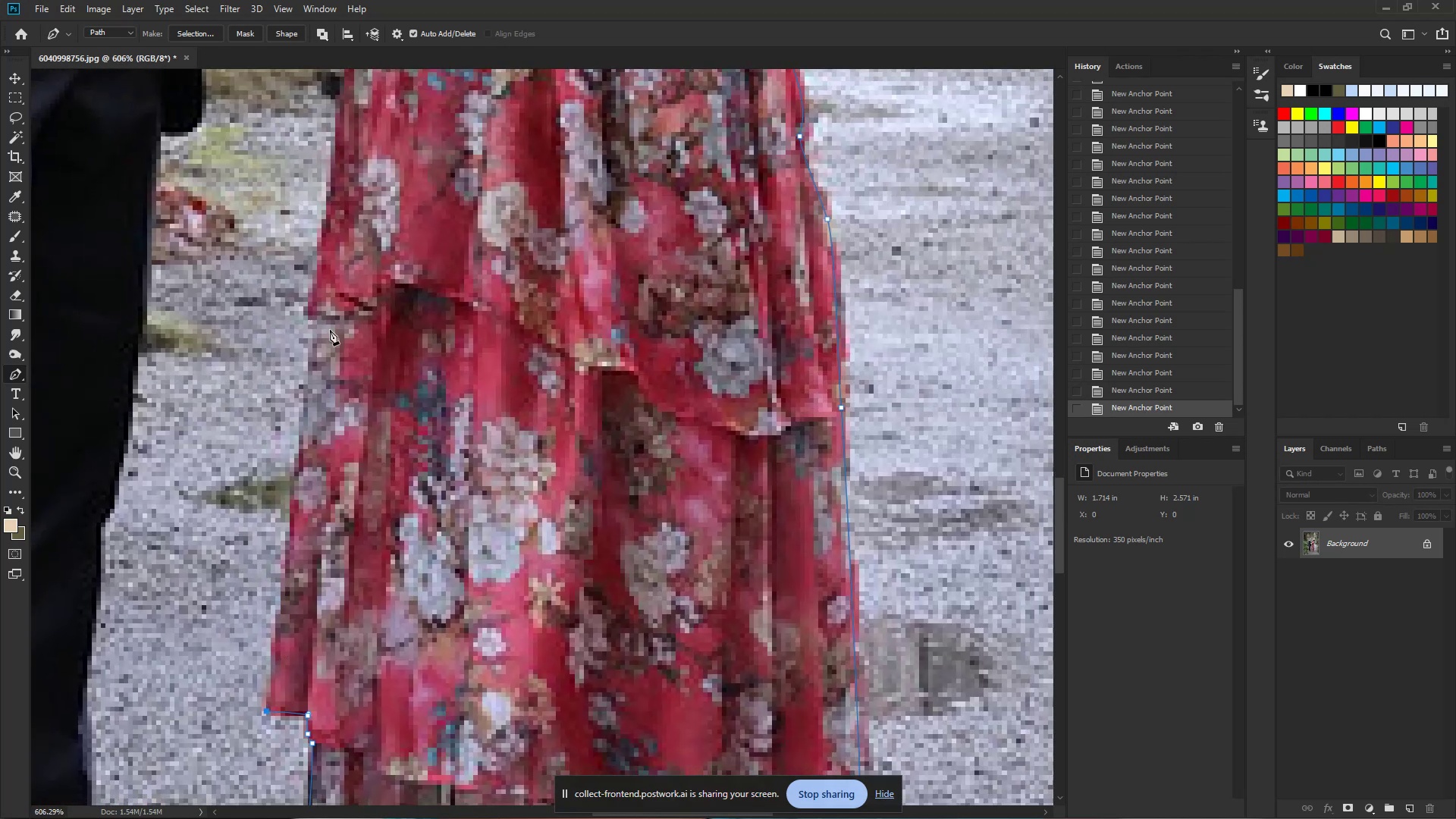 
key(Control+ControlLeft)
 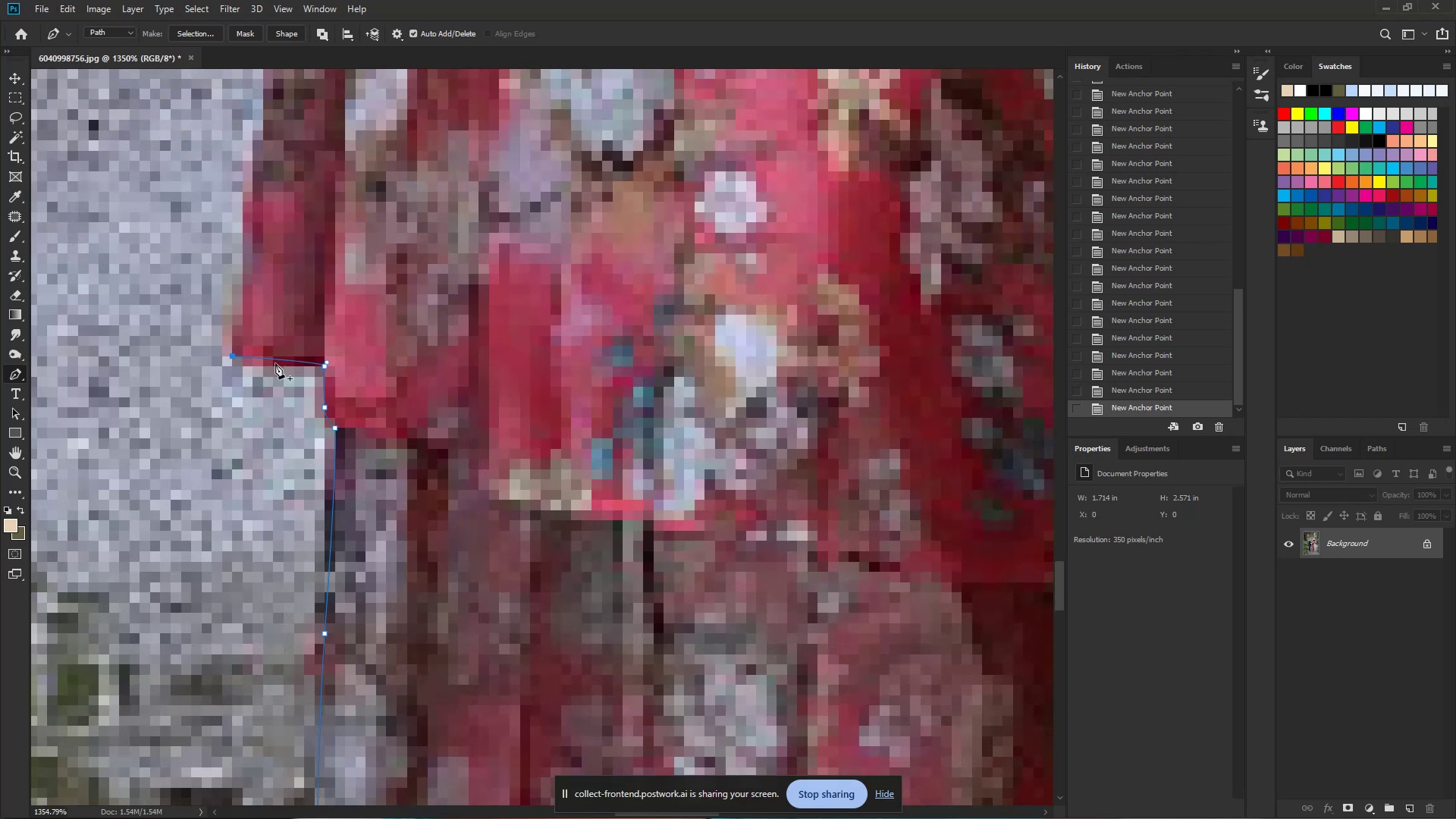 
left_click_drag(start_coordinate=[325, 372], to_coordinate=[267, 388])
 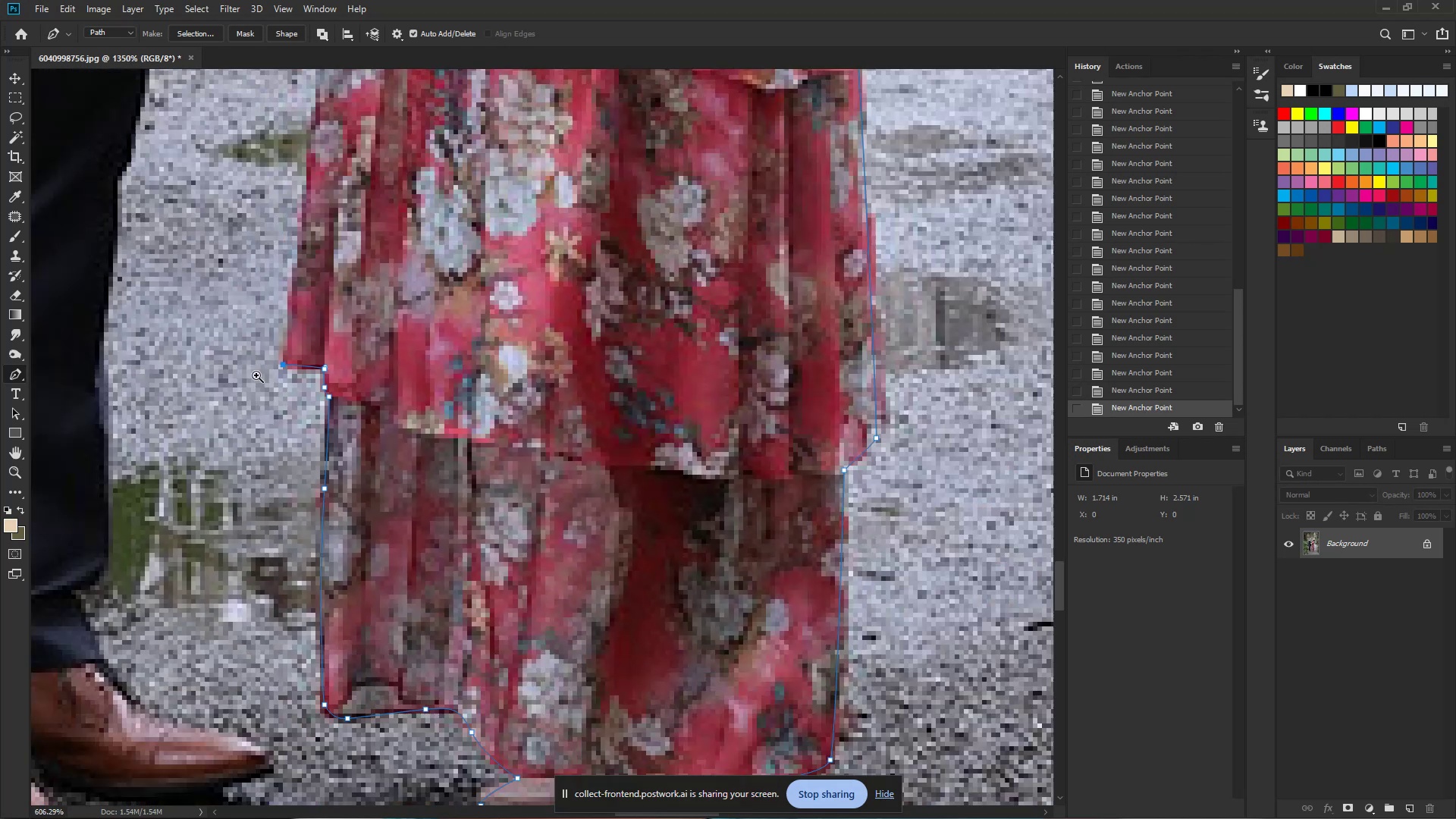 
left_click_drag(start_coordinate=[297, 249], to_coordinate=[280, 595])
 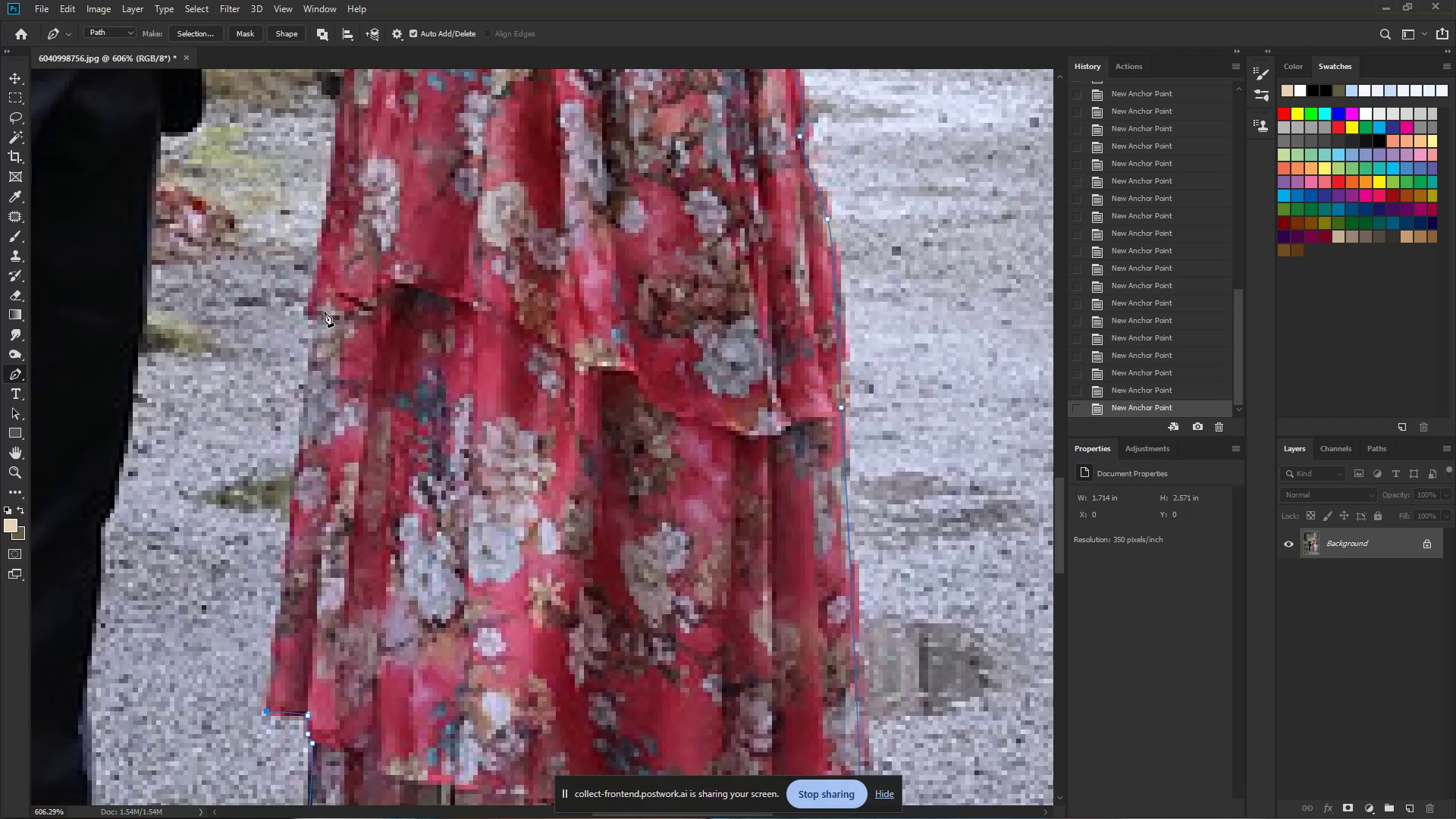 
left_click_drag(start_coordinate=[320, 314], to_coordinate=[307, 315])
 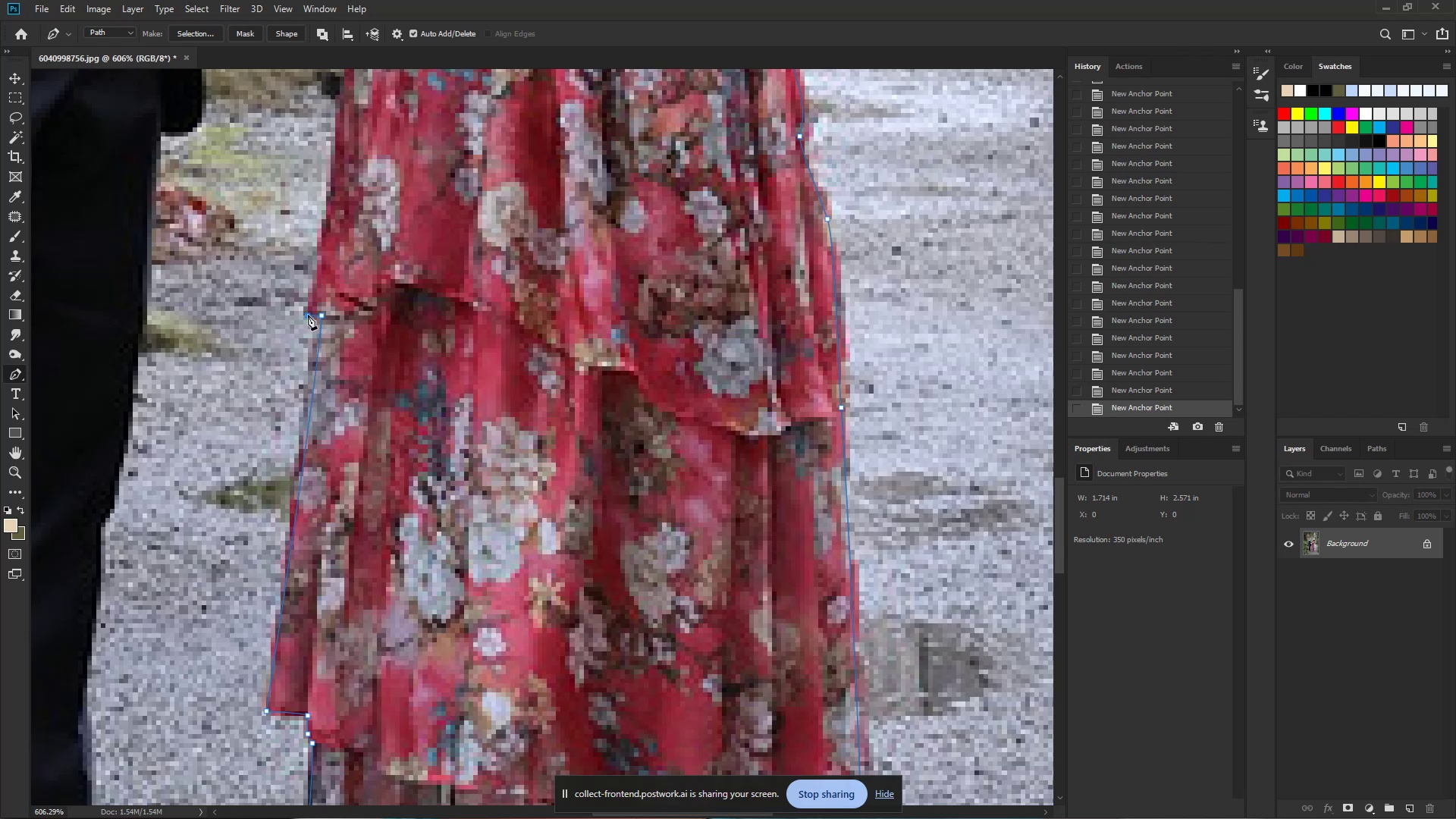 
hold_key(key=AltLeft, duration=1.15)
 